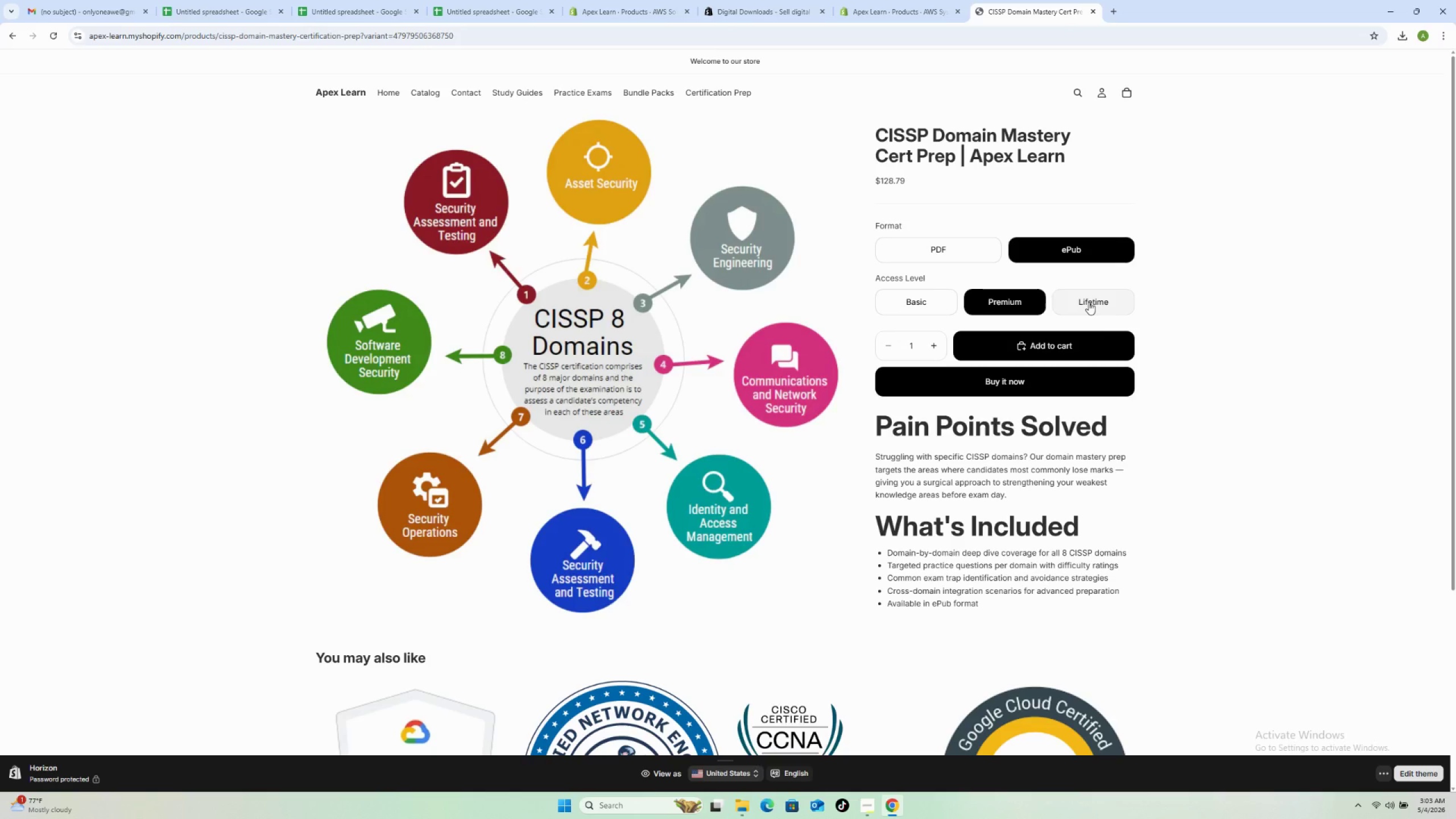 
left_click([1089, 302])
 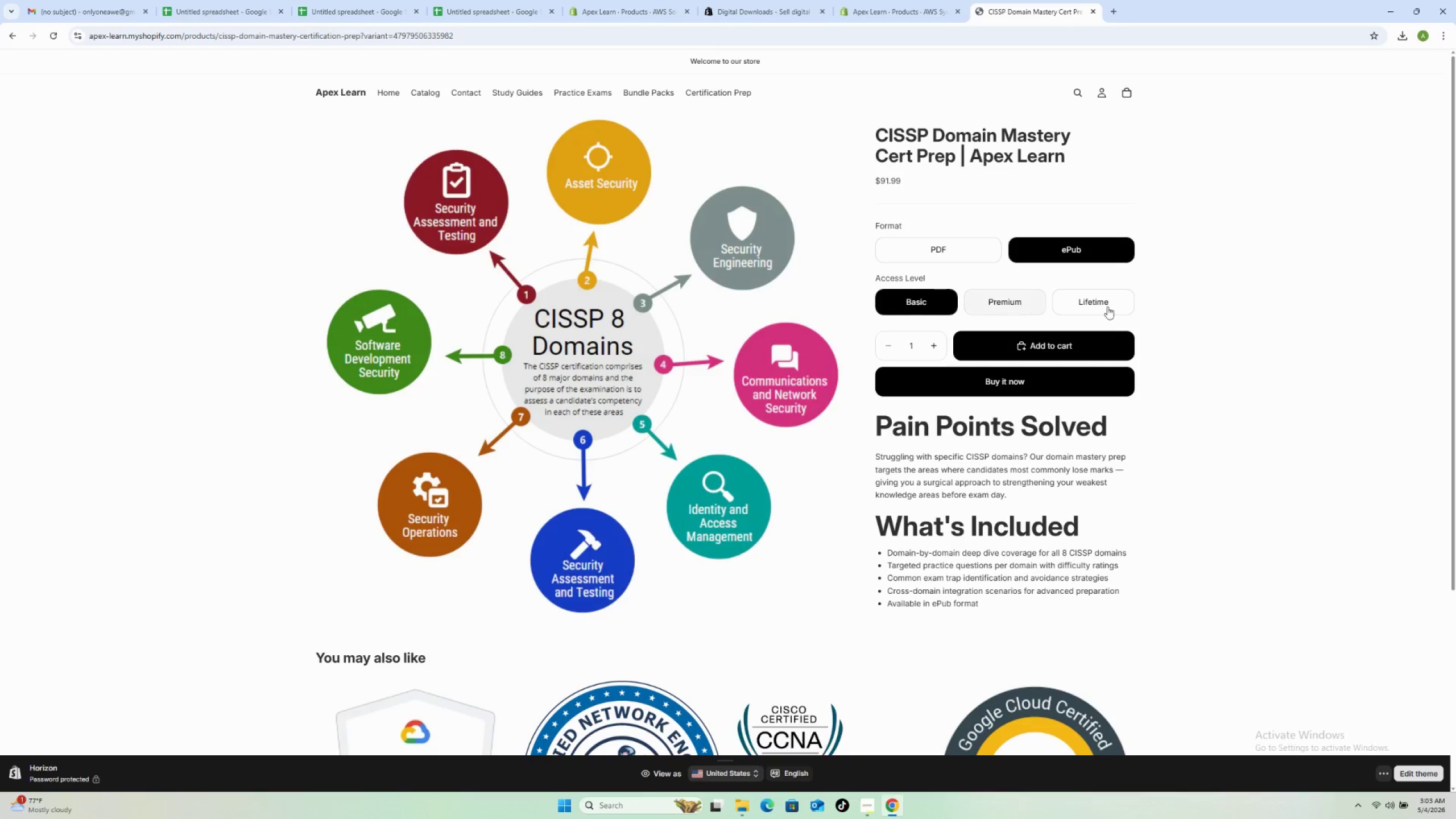 
wait(5.56)
 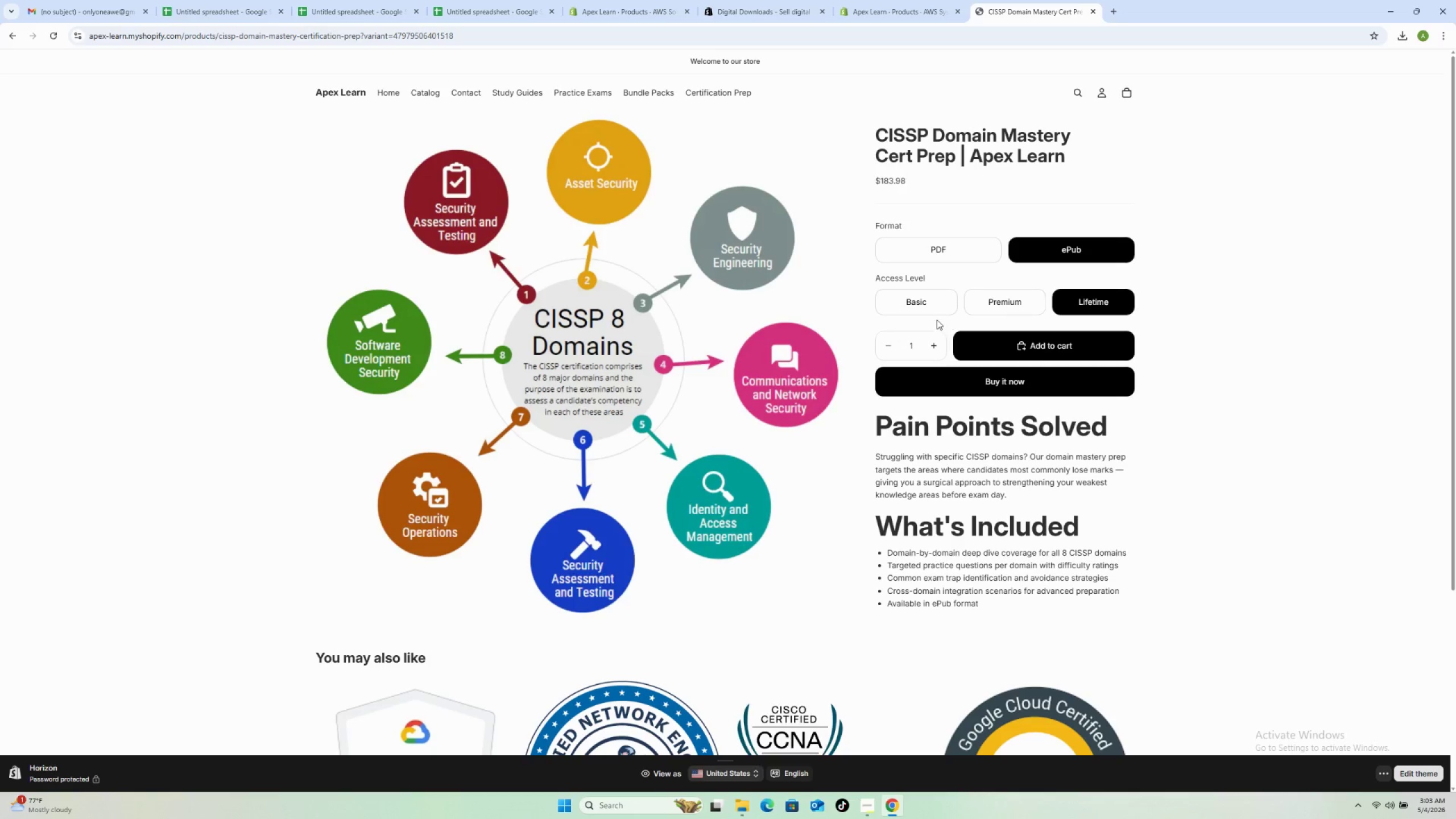 
left_click([958, 254])
 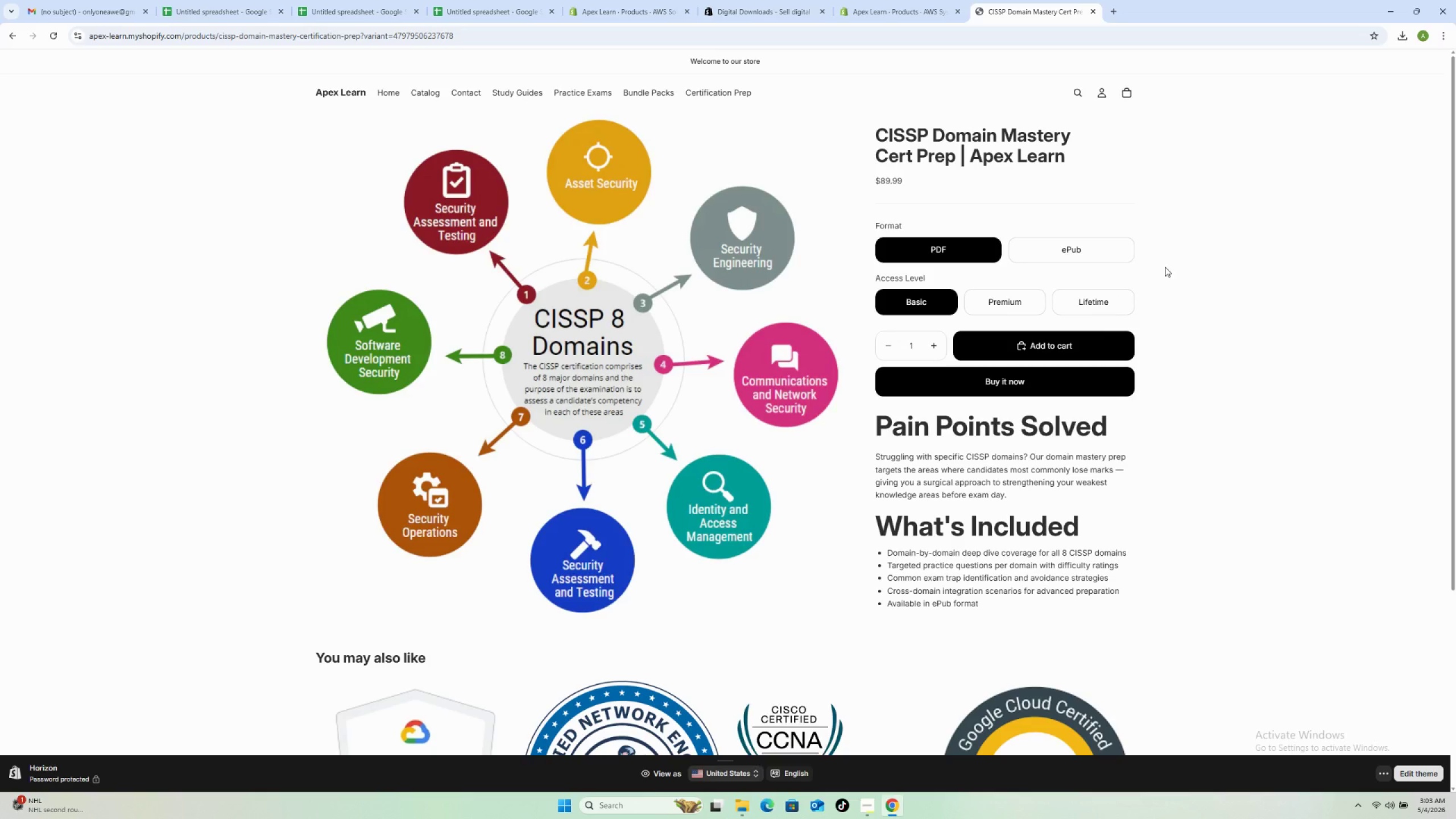 
wait(7.11)
 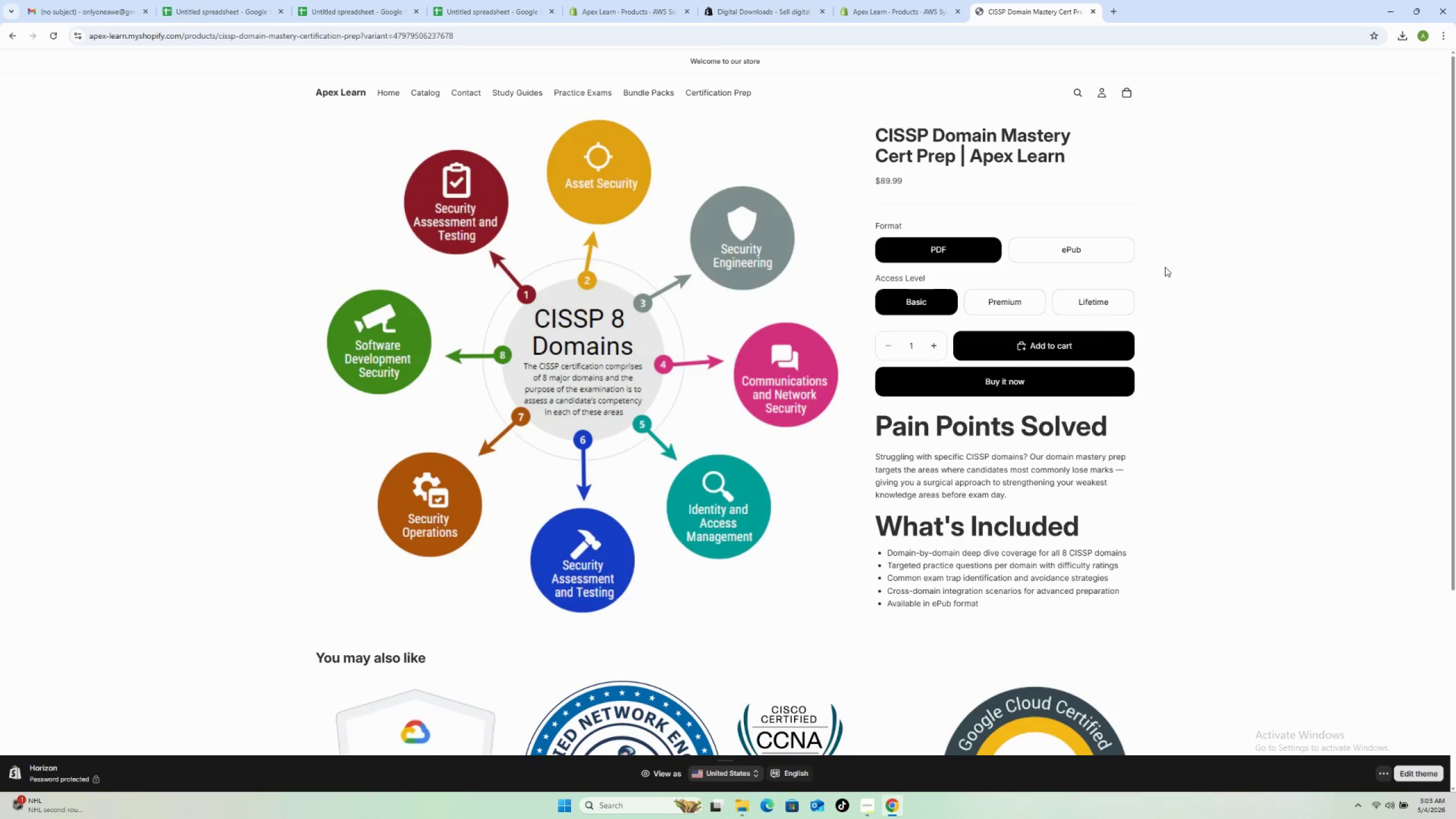 
left_click([1028, 382])
 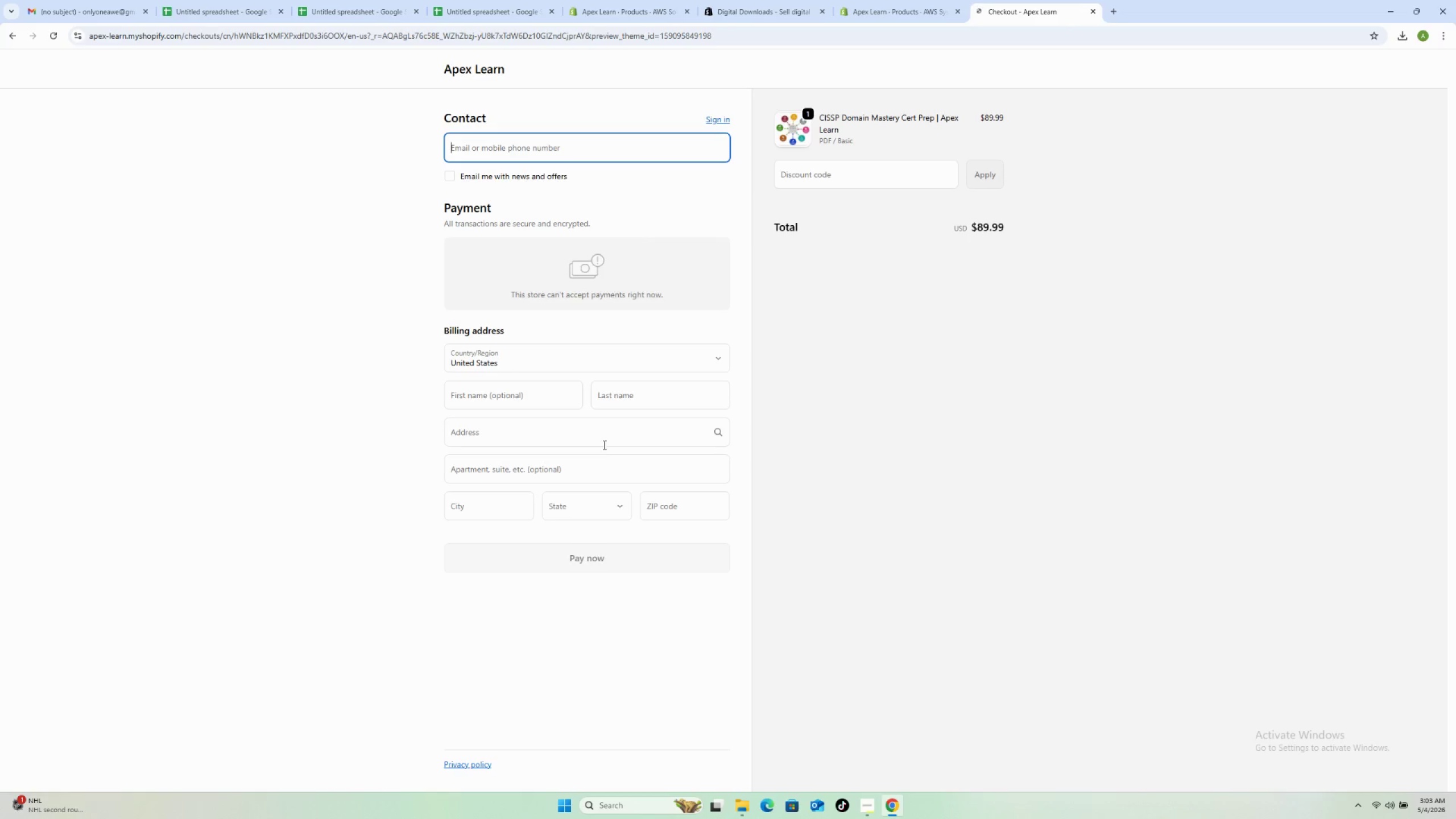 
wait(7.91)
 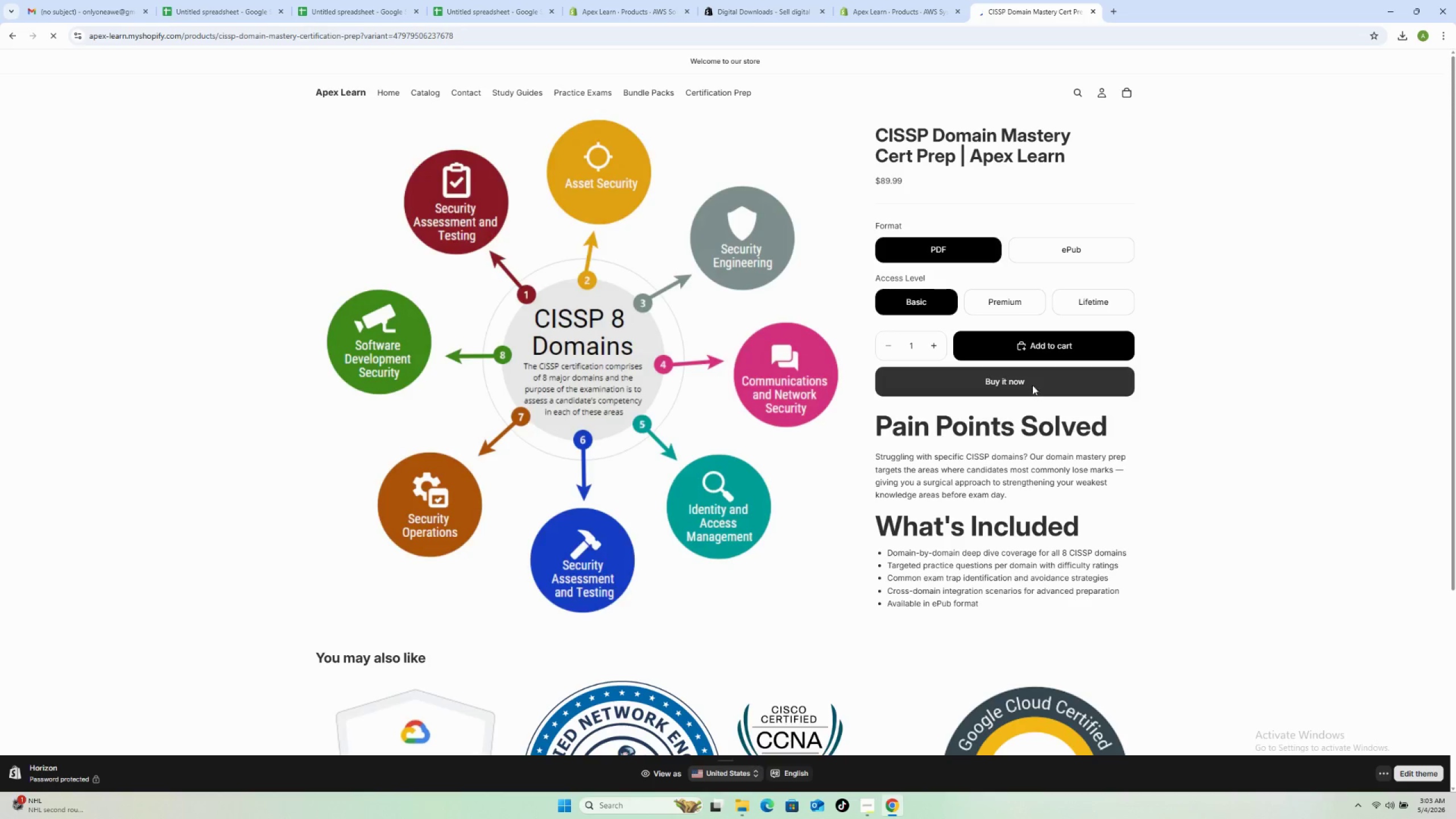 
left_click([832, 174])
 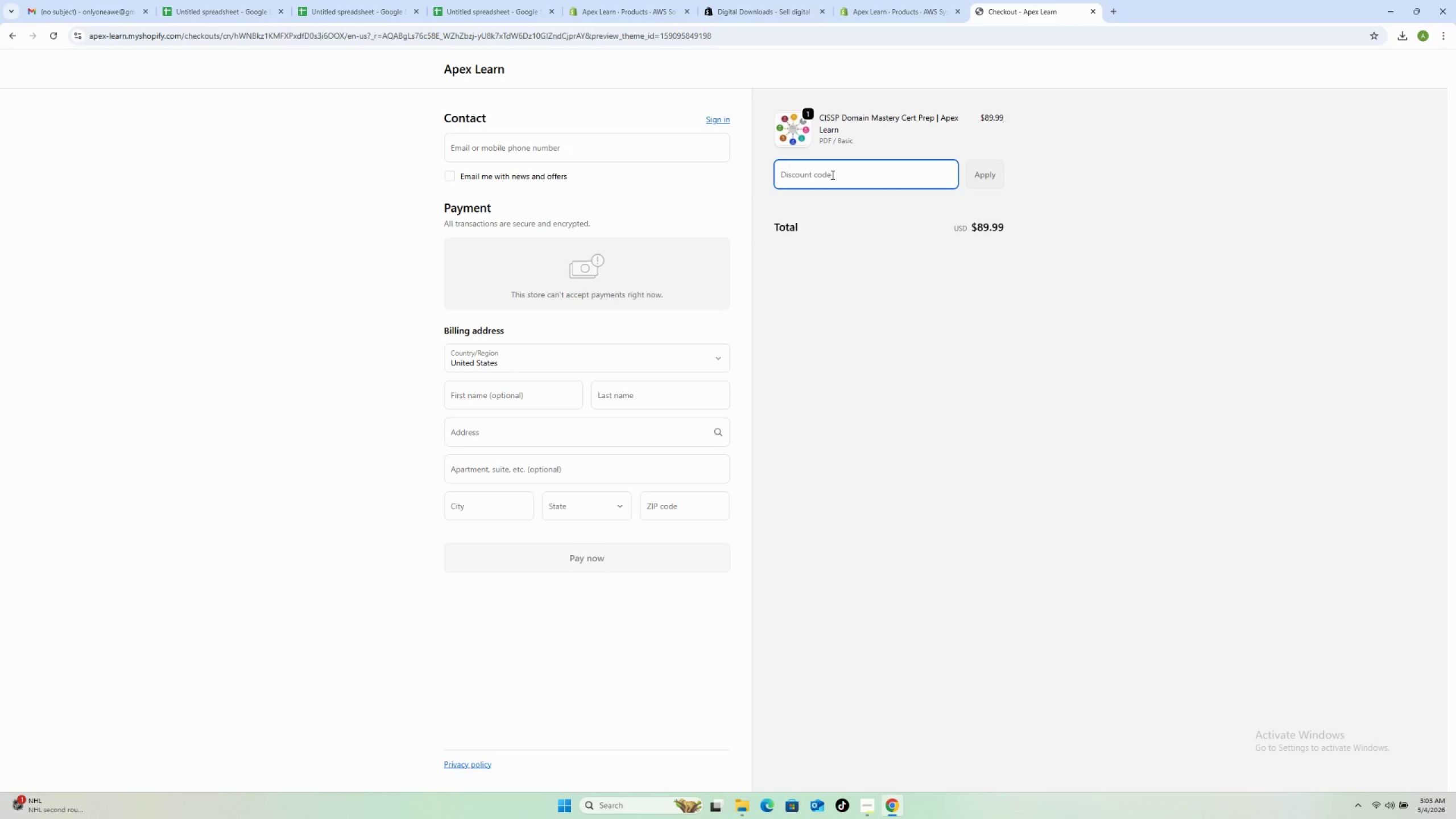 
type(apex10)
 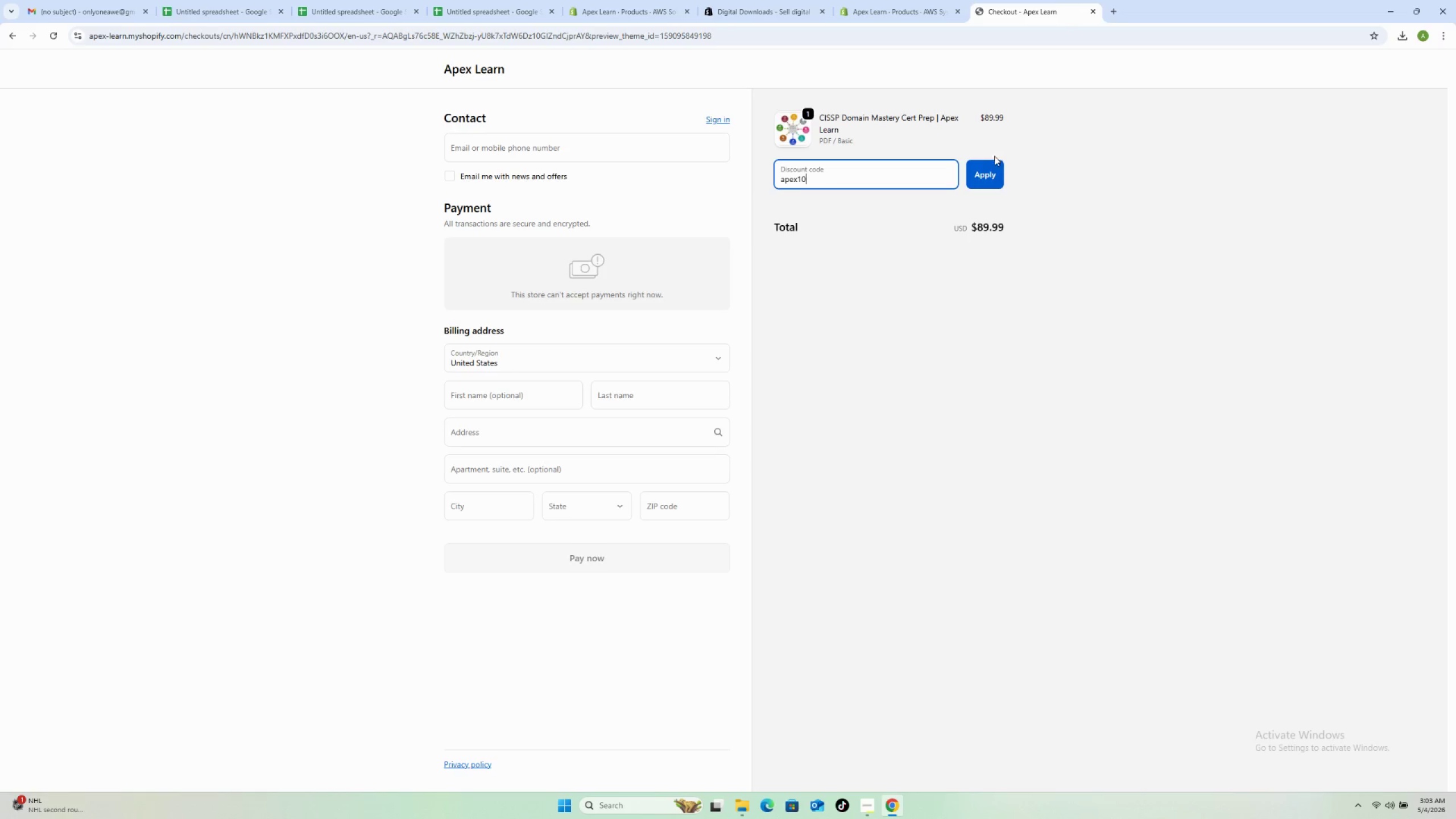 
left_click([986, 175])
 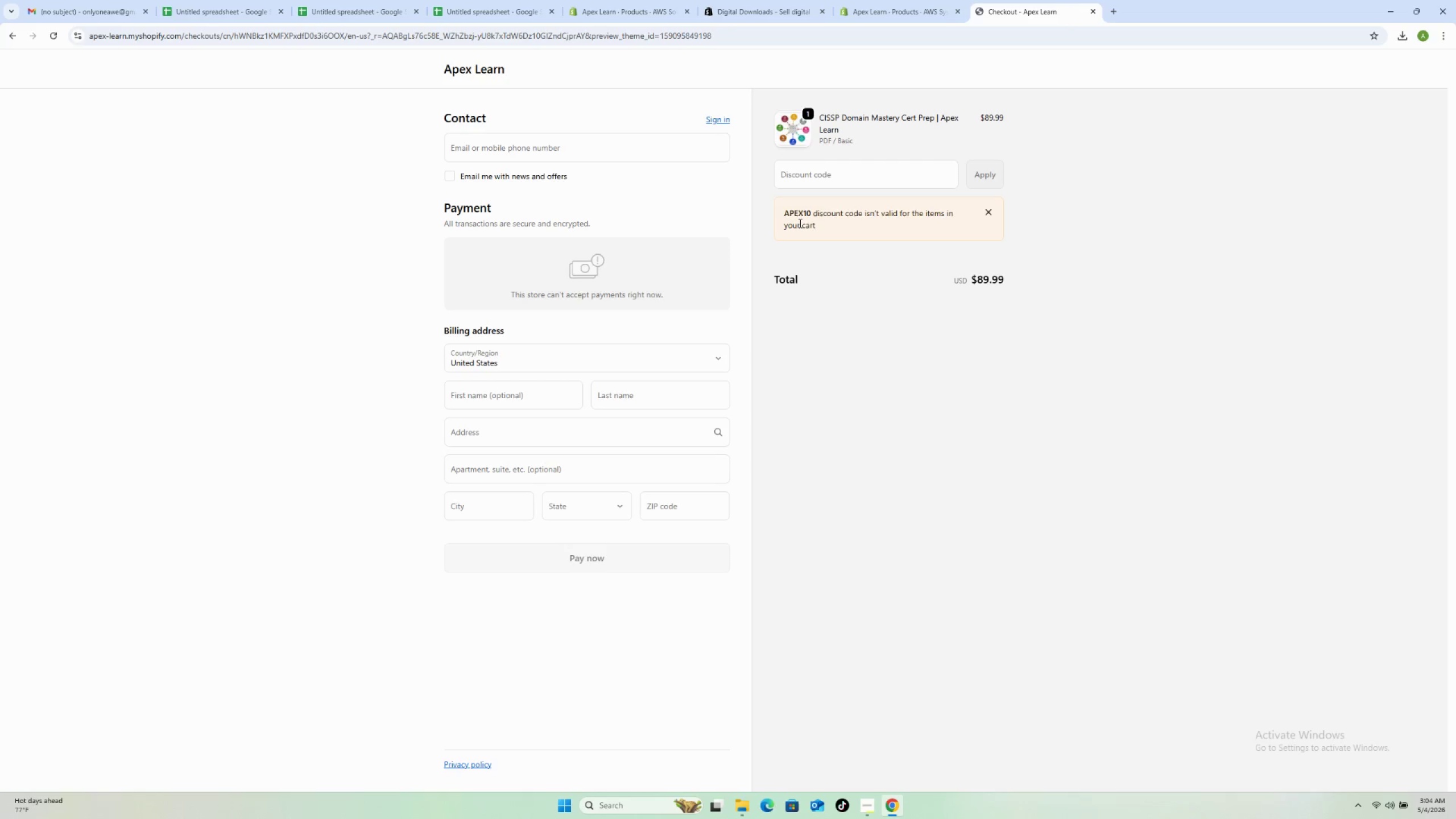 
wait(42.33)
 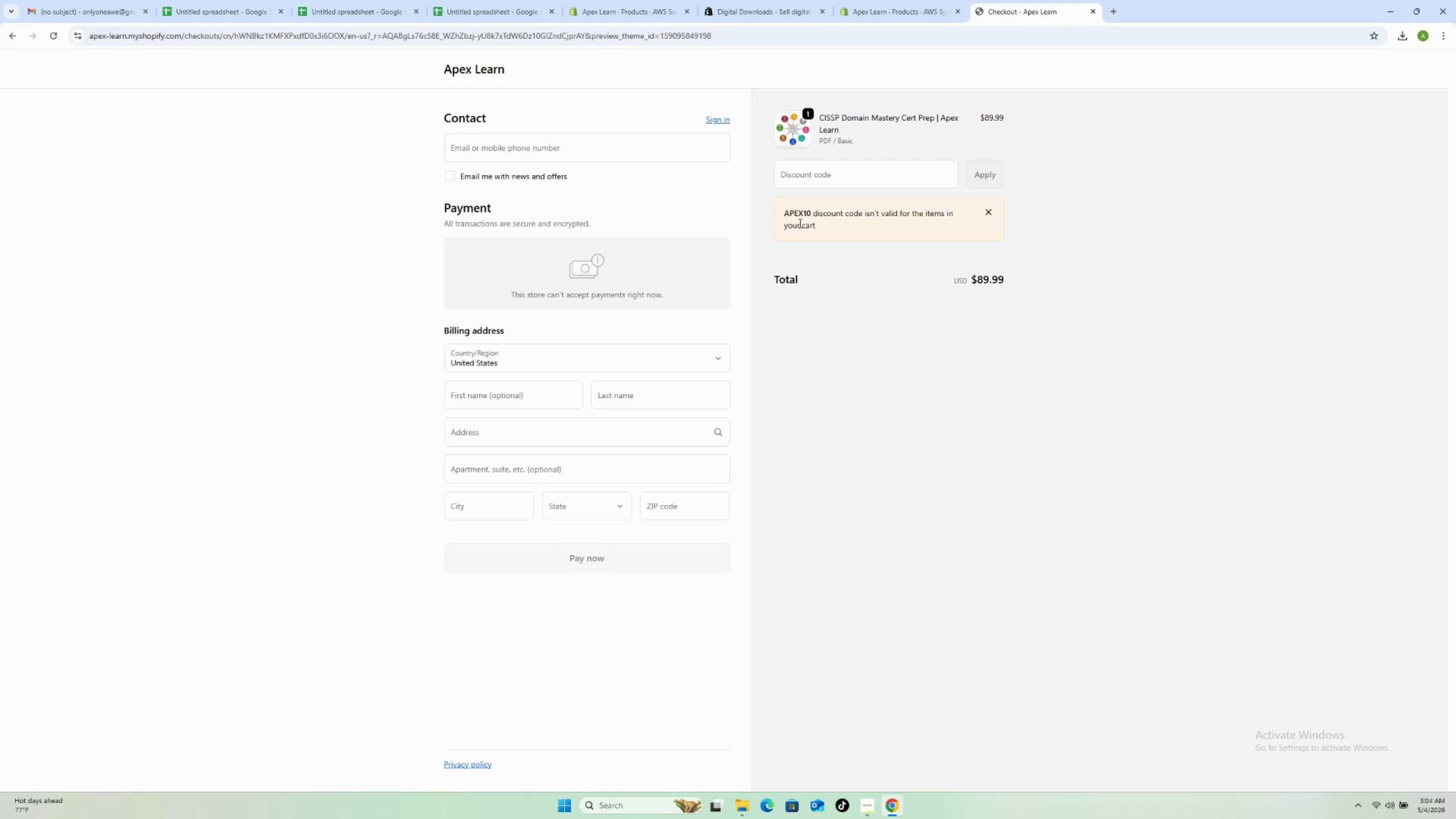 
scroll: coordinate [698, 166], scroll_direction: up, amount: 4.0
 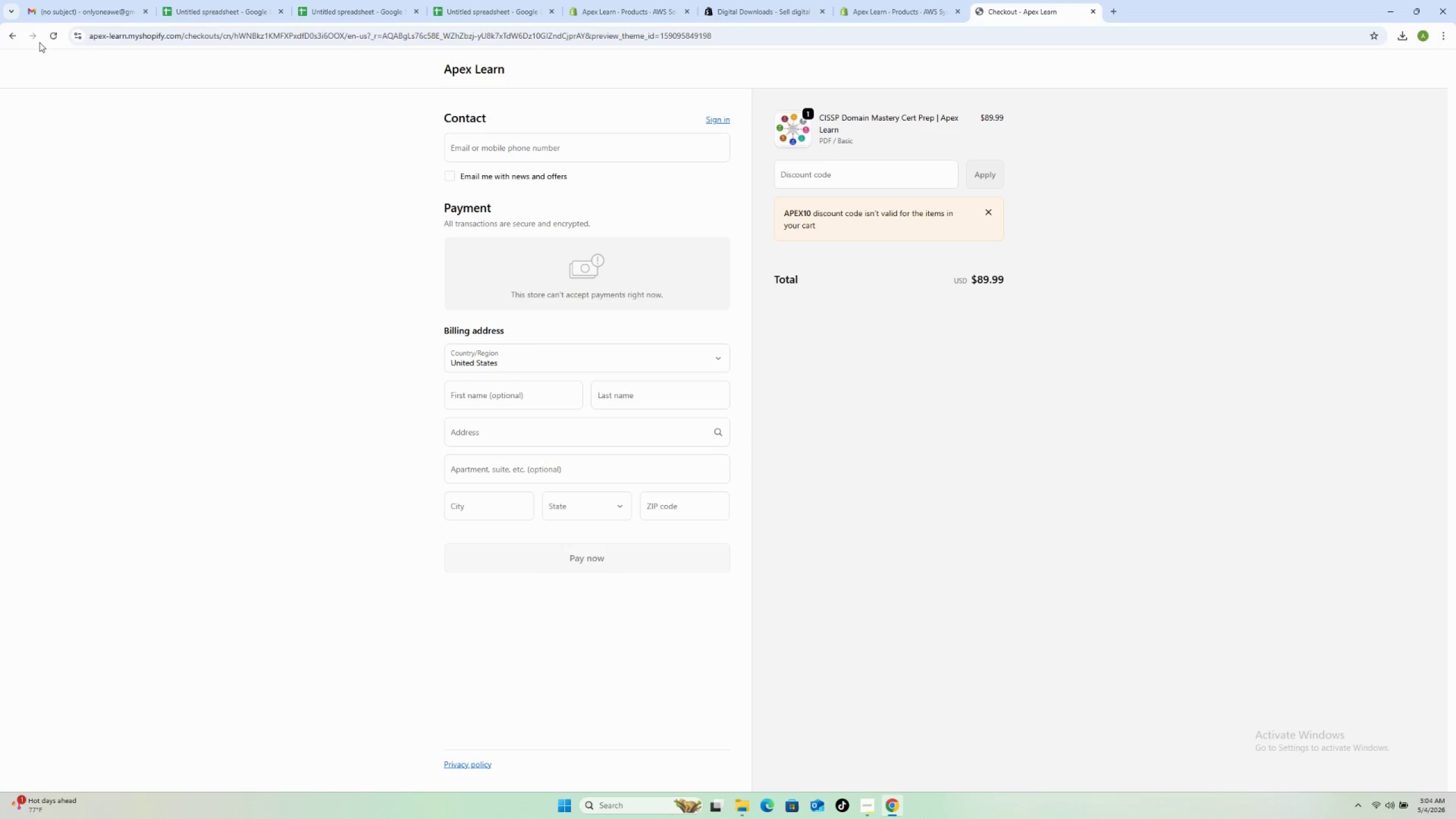 
left_click([11, 36])
 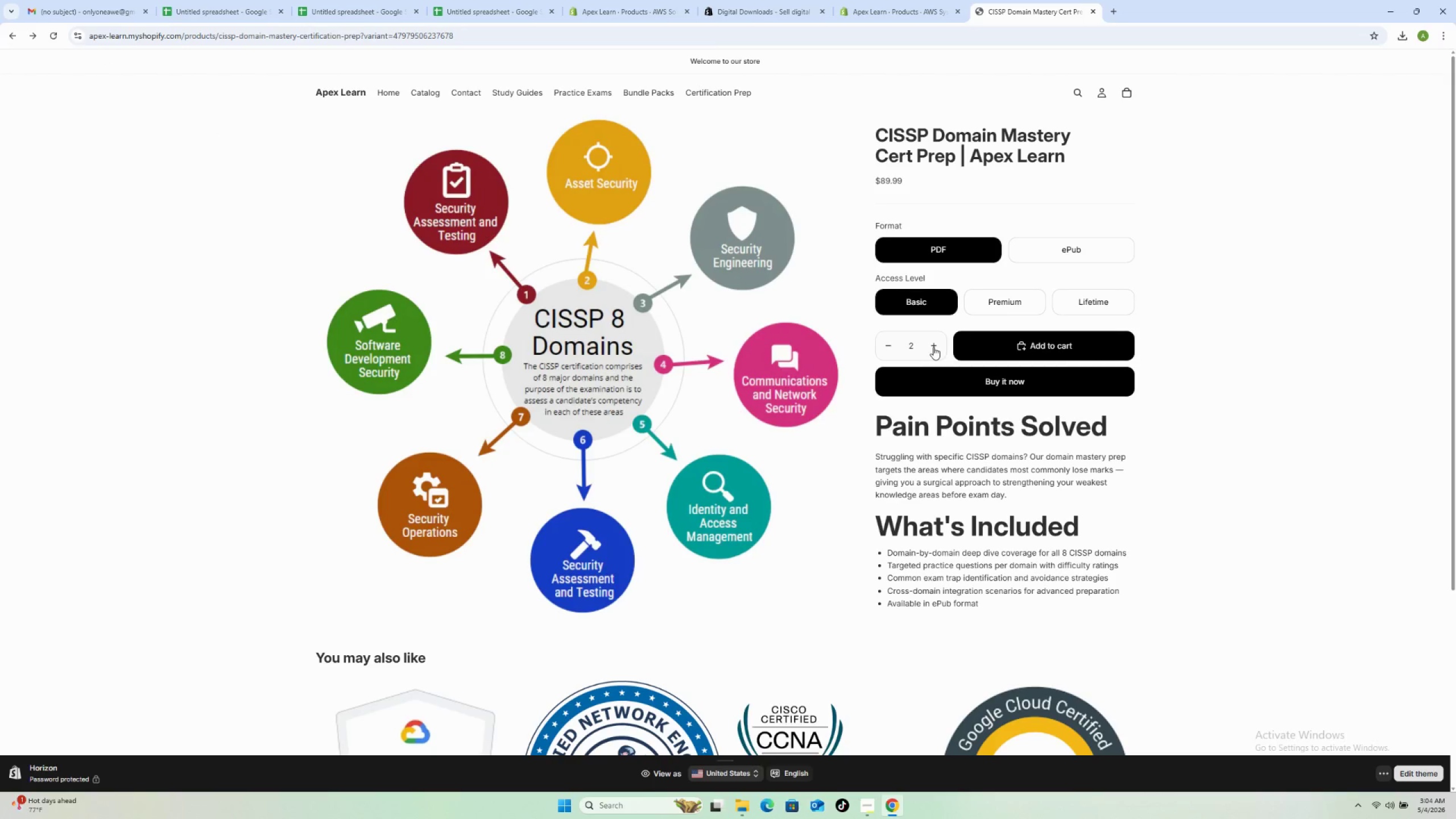 
left_click([1001, 374])
 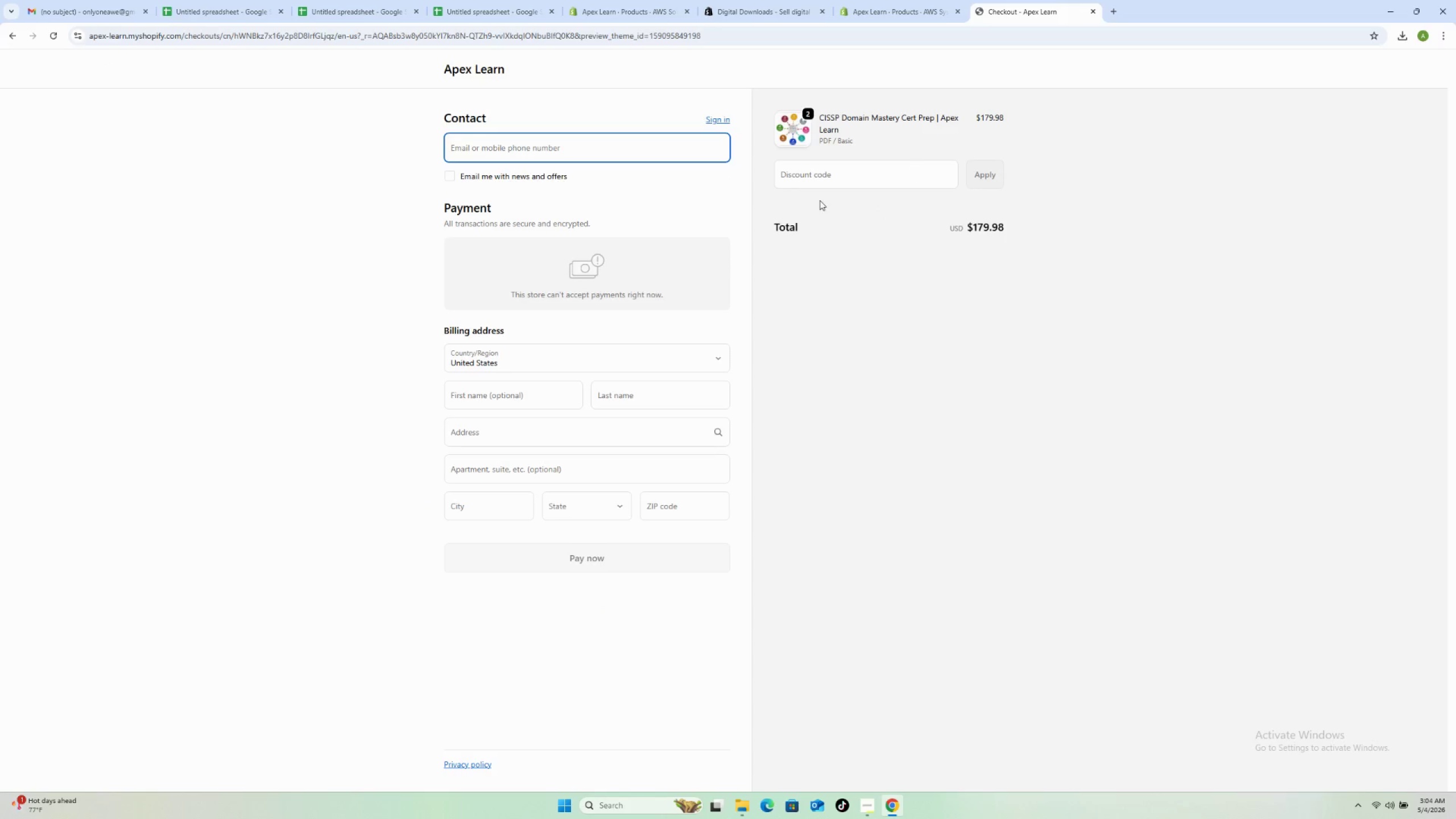 
wait(5.11)
 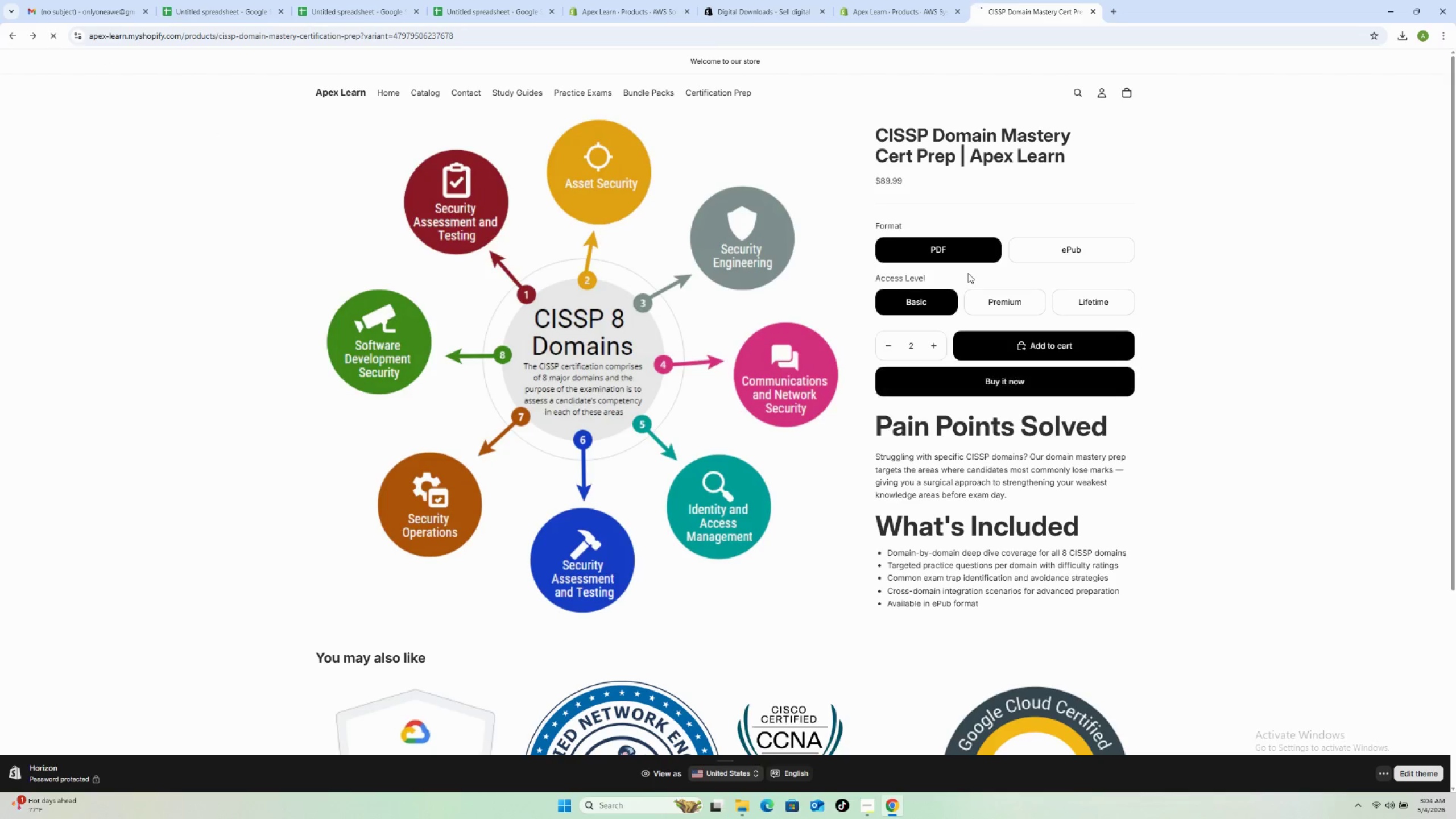 
type(apex10)
 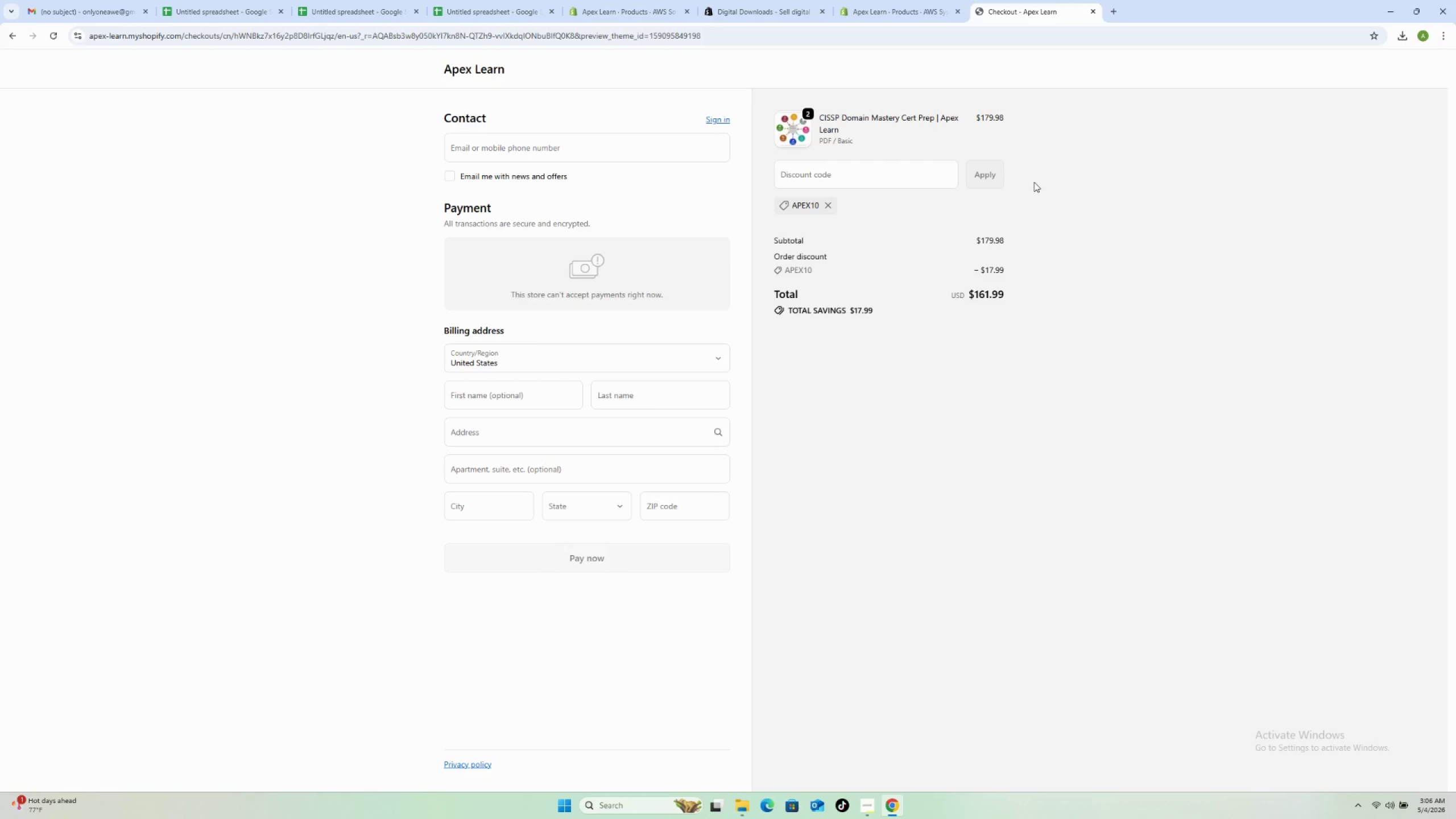 
wait(102.53)
 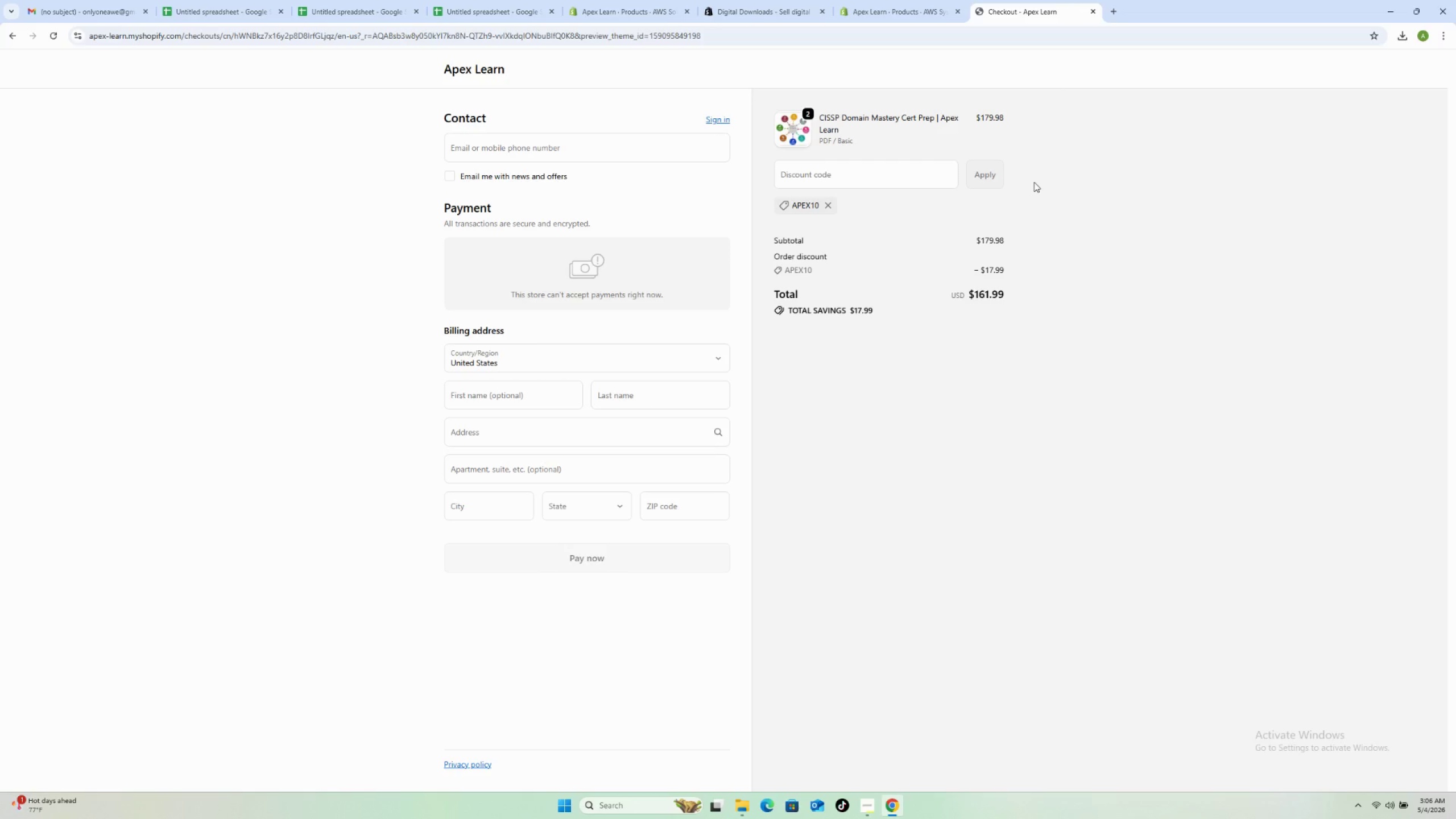 
left_click([887, 10])
 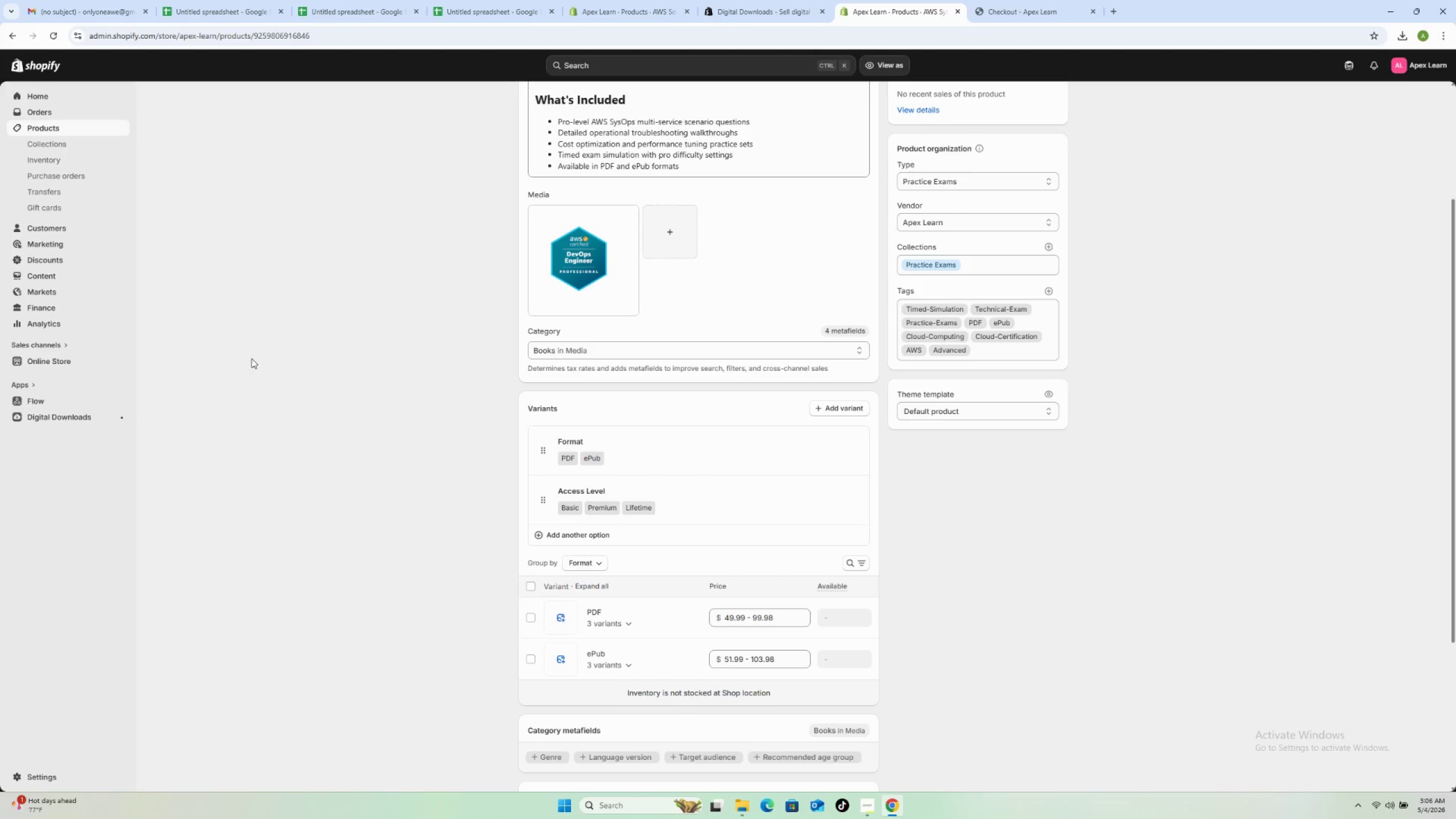 
left_click([78, 414])
 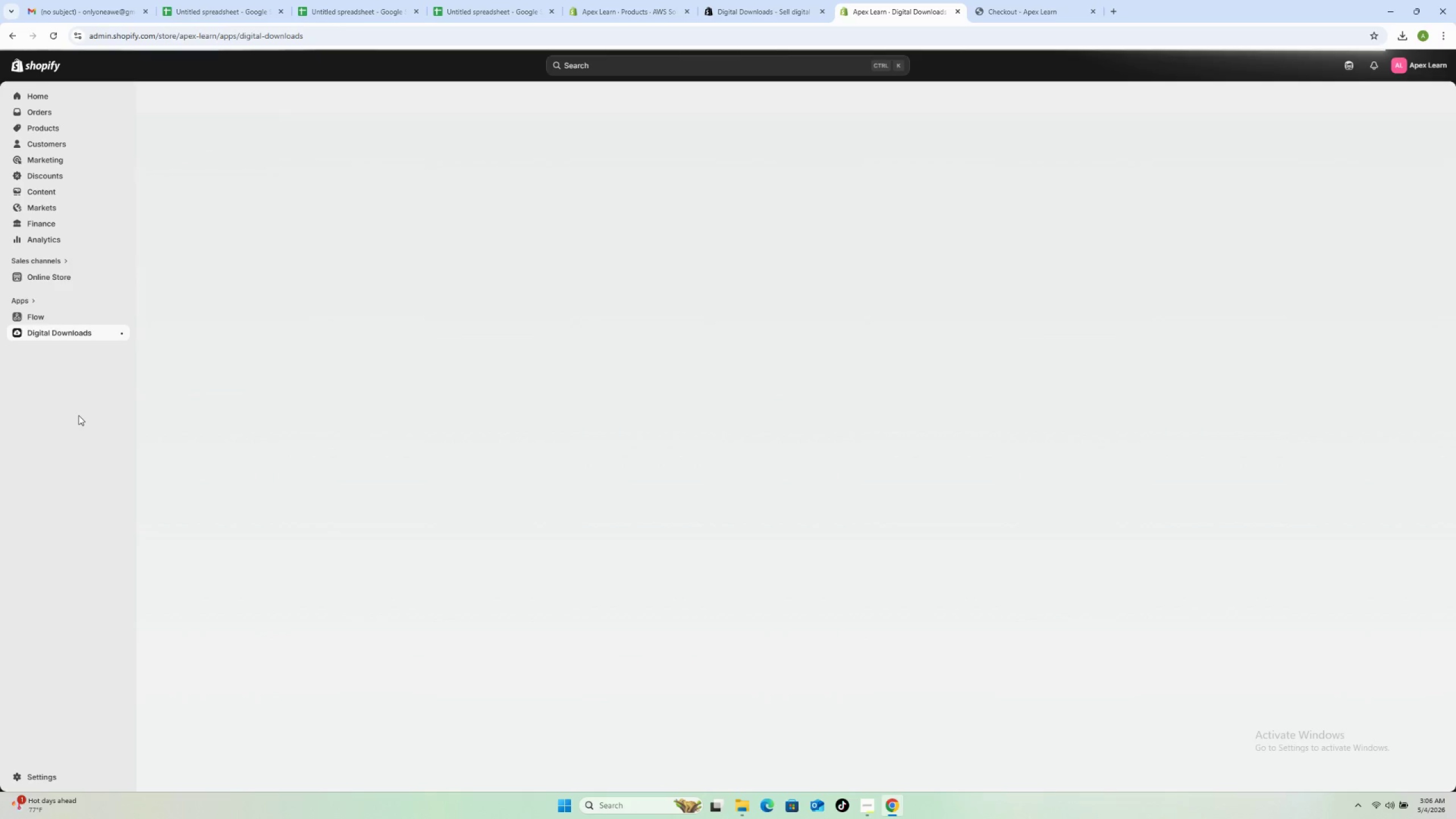 
wait(13.24)
 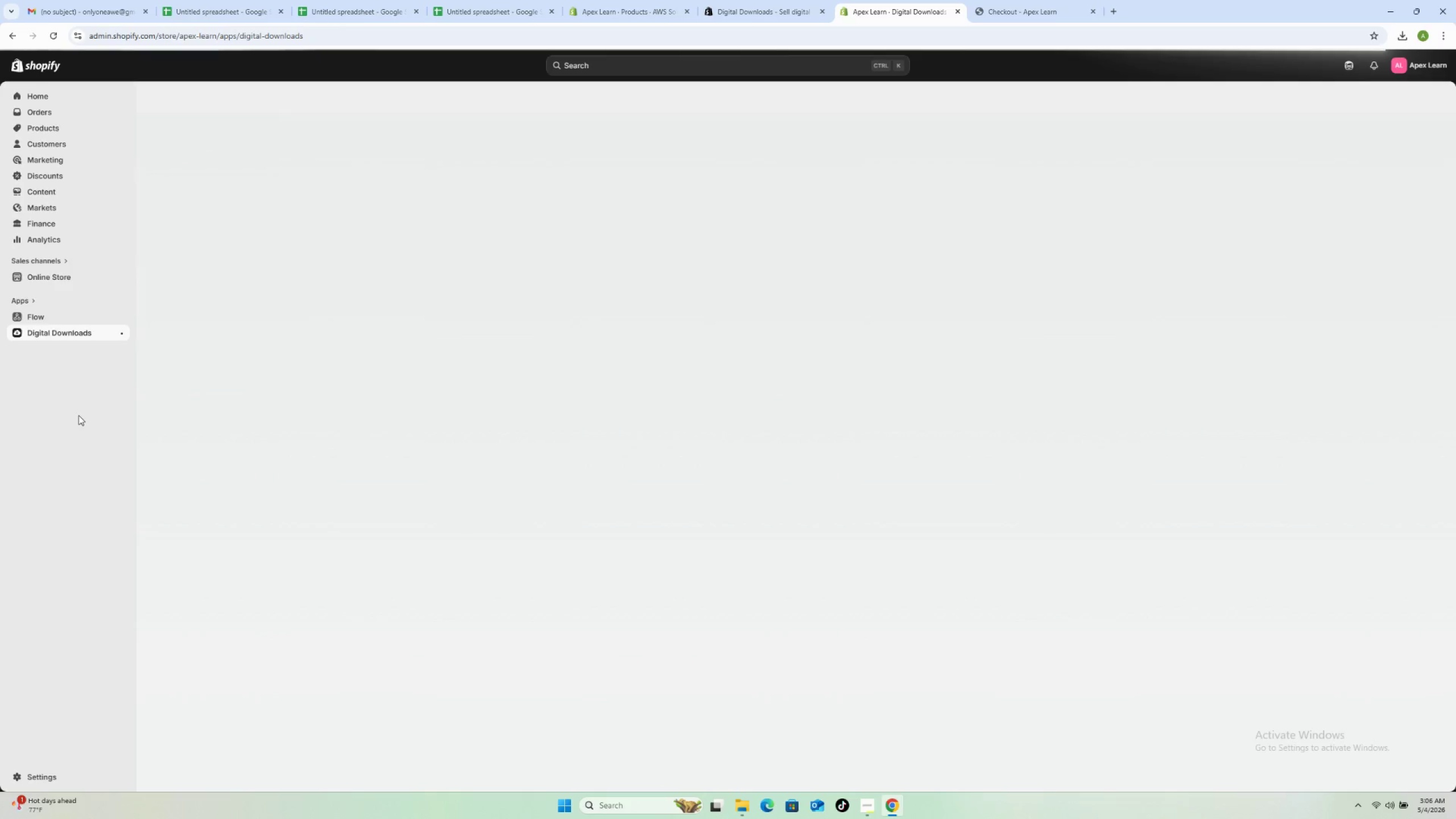 
scroll: coordinate [312, 408], scroll_direction: down, amount: 5.0
 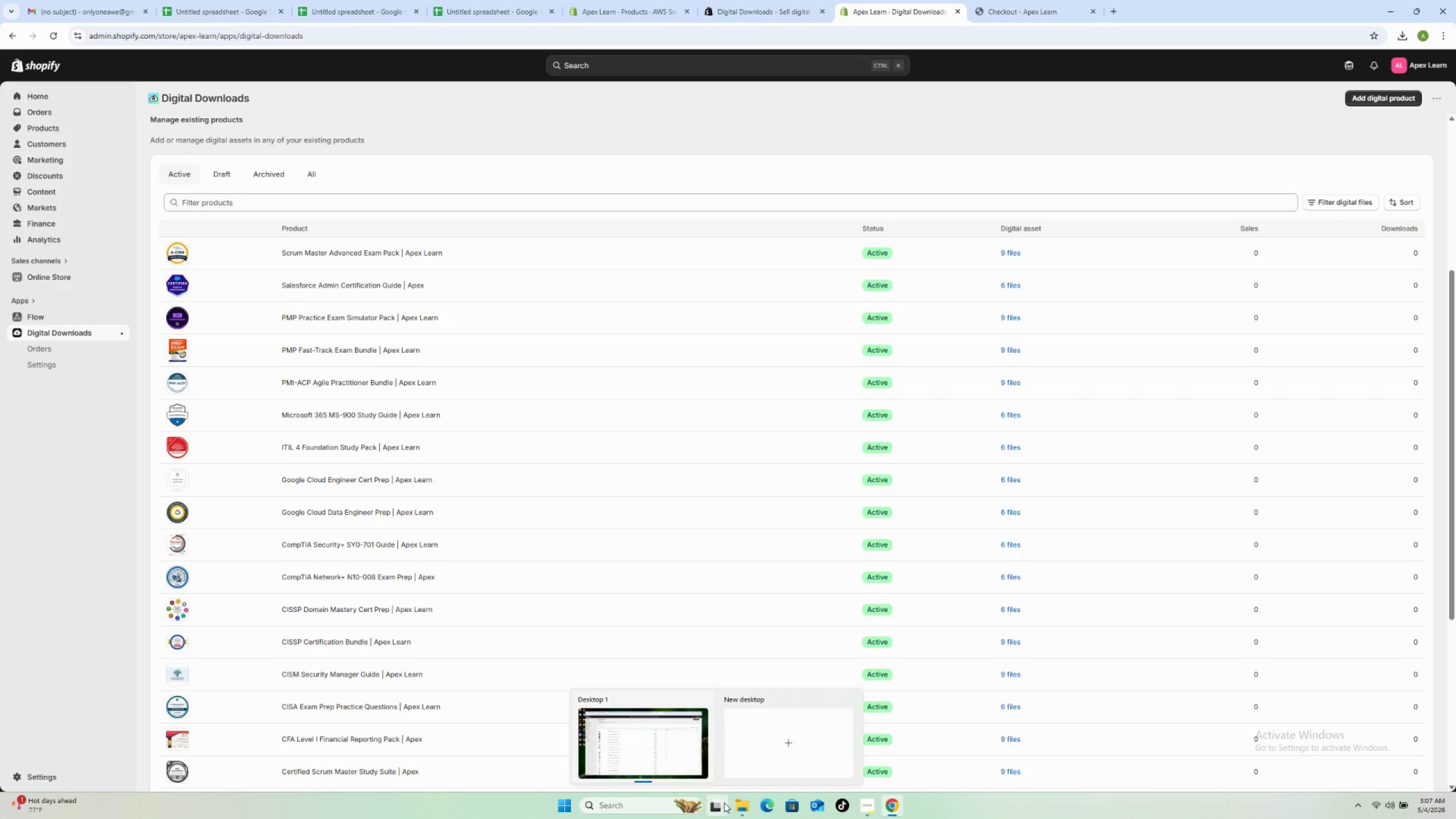 
wait(10.15)
 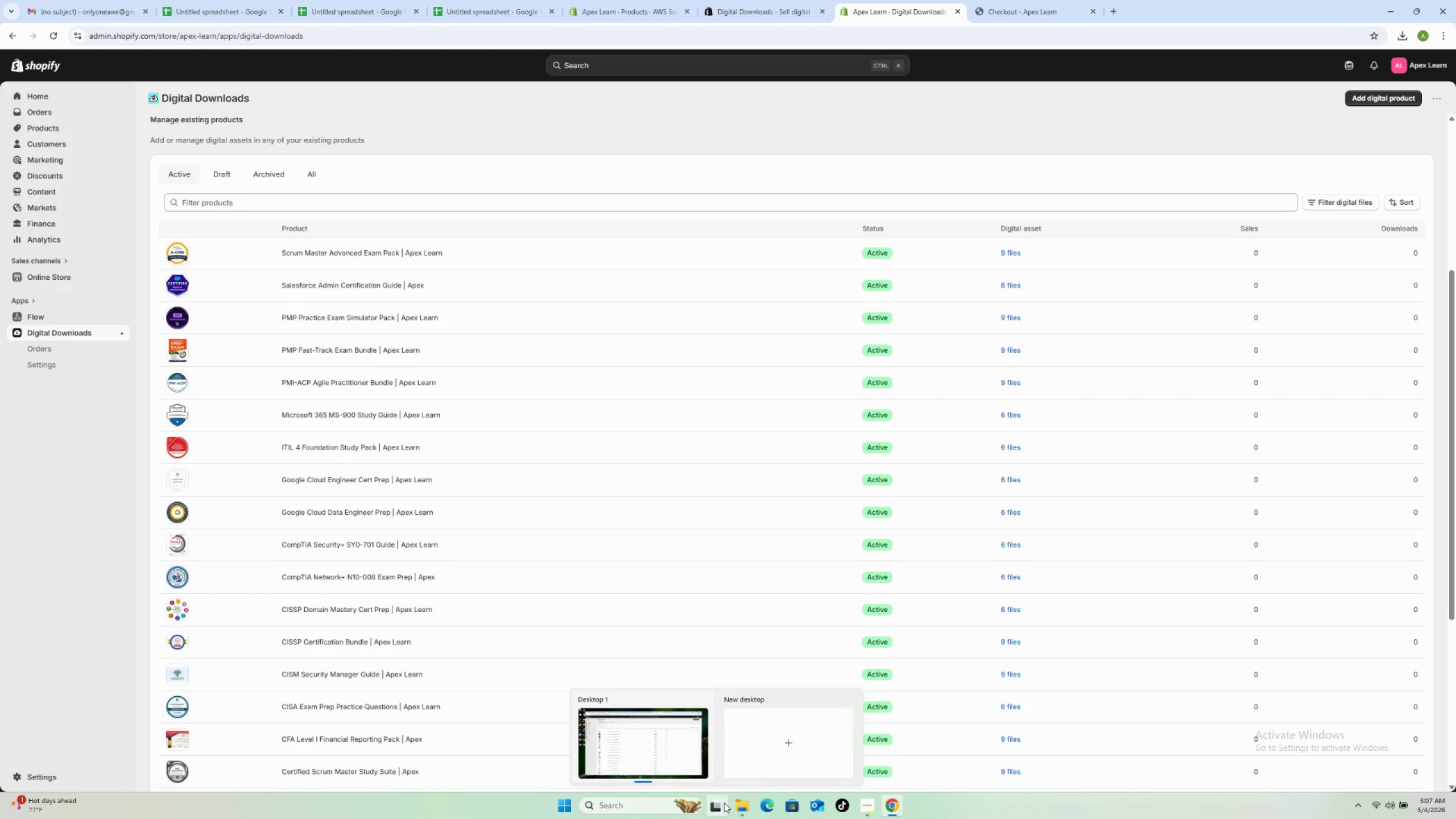 
key(Meta+MetaLeft)
 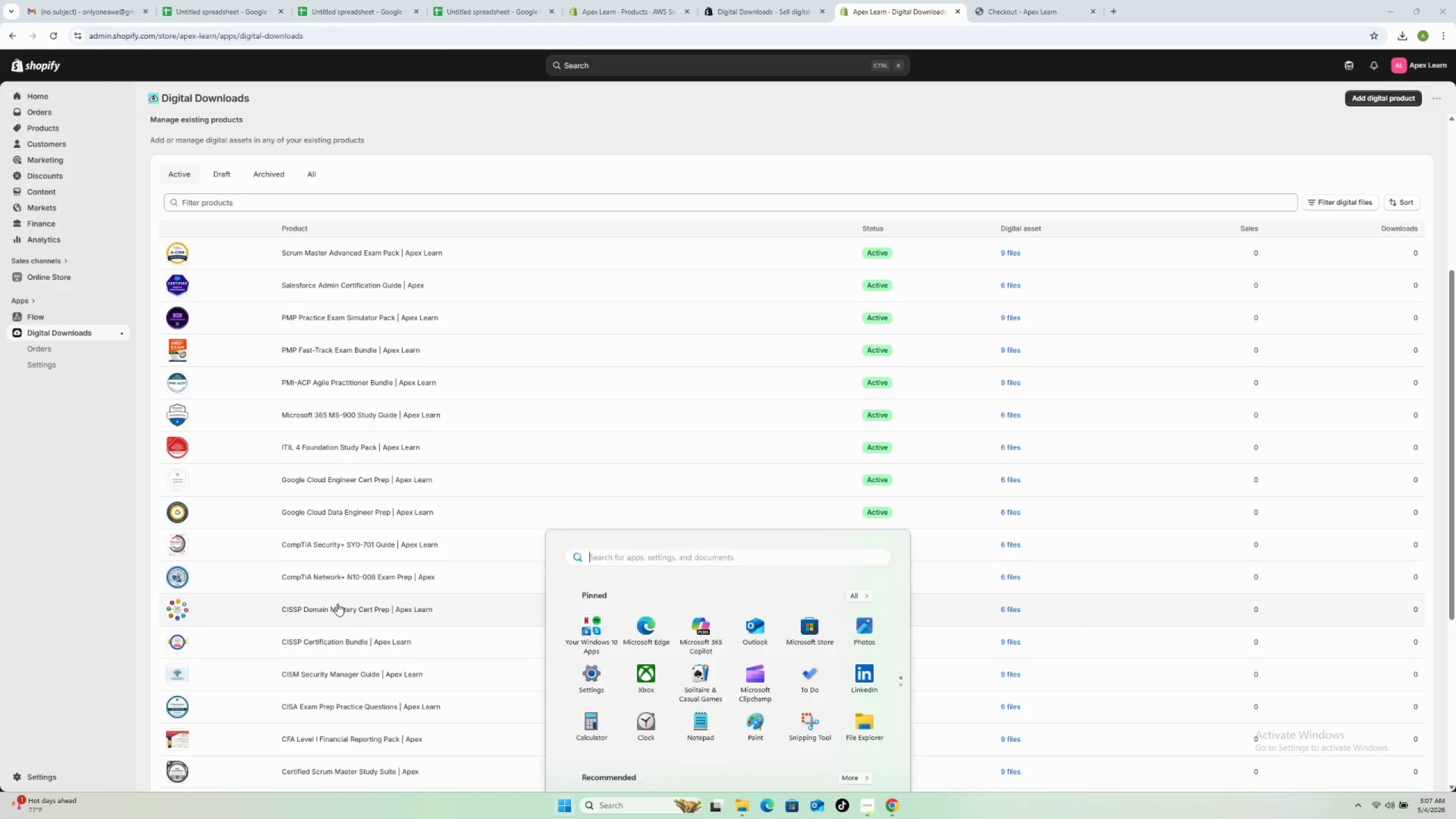 
type(sni)
 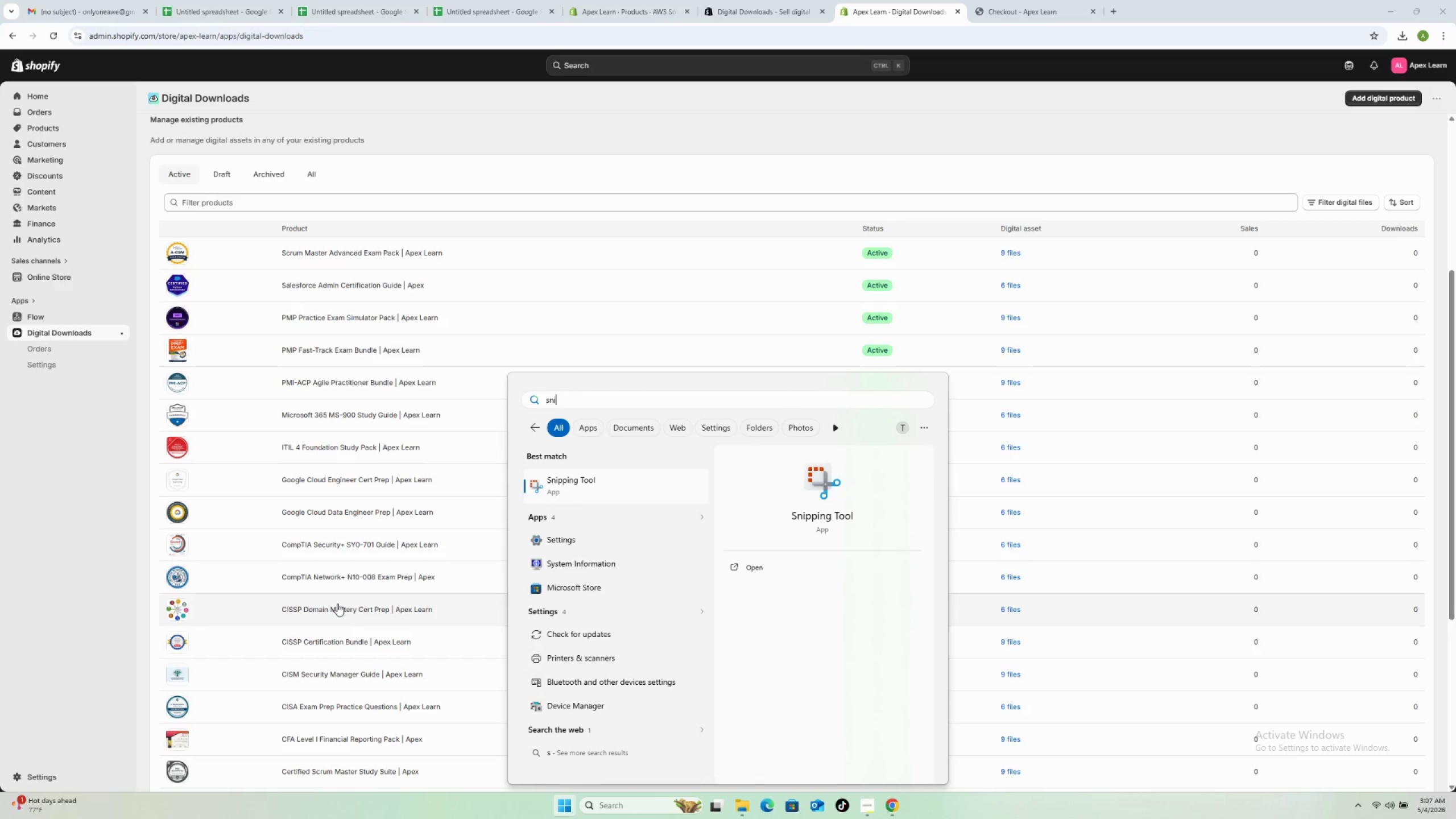 
key(Enter)
 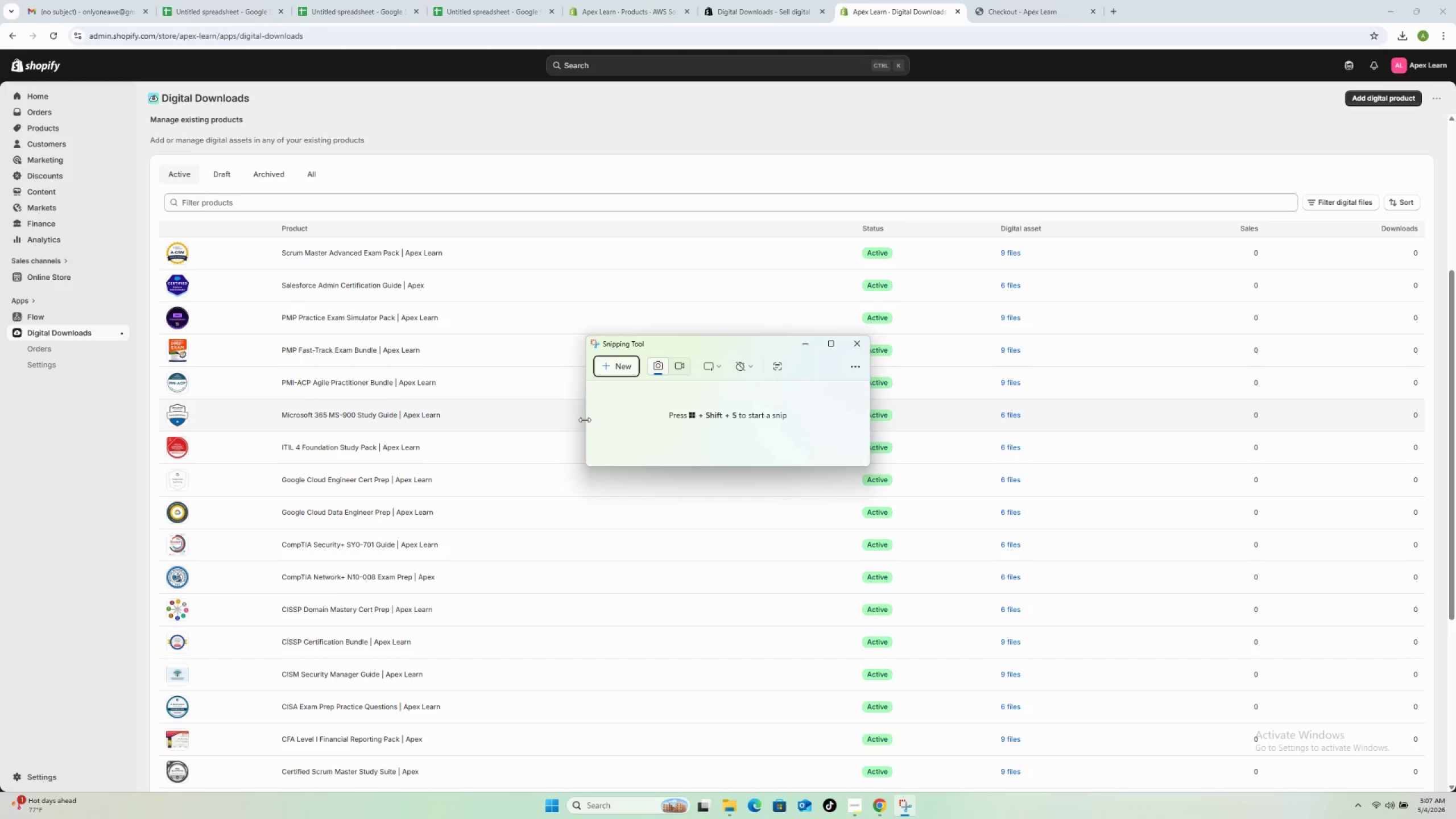 
left_click([602, 369])
 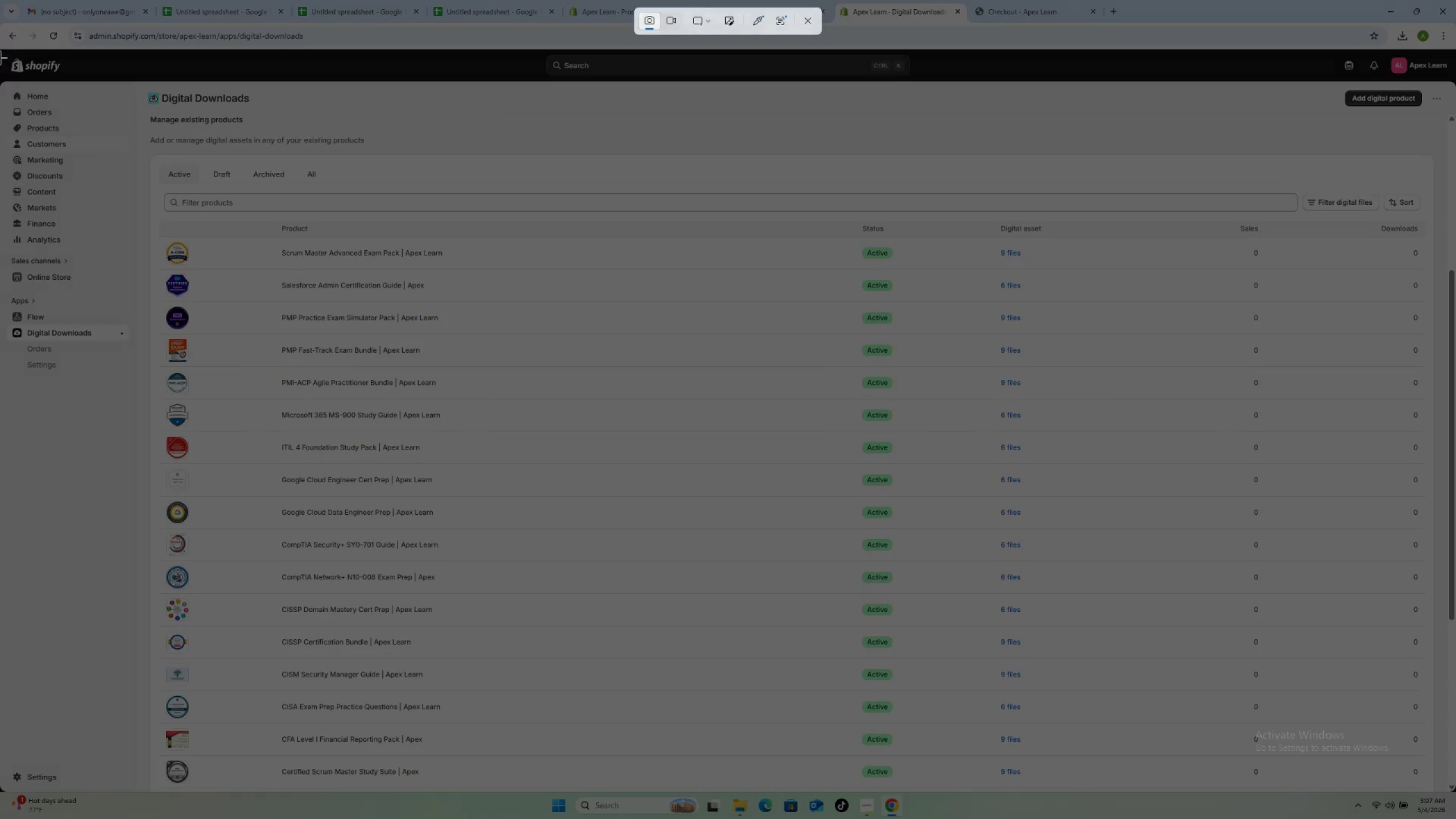 
left_click_drag(start_coordinate=[0, 52], to_coordinate=[1450, 789])
 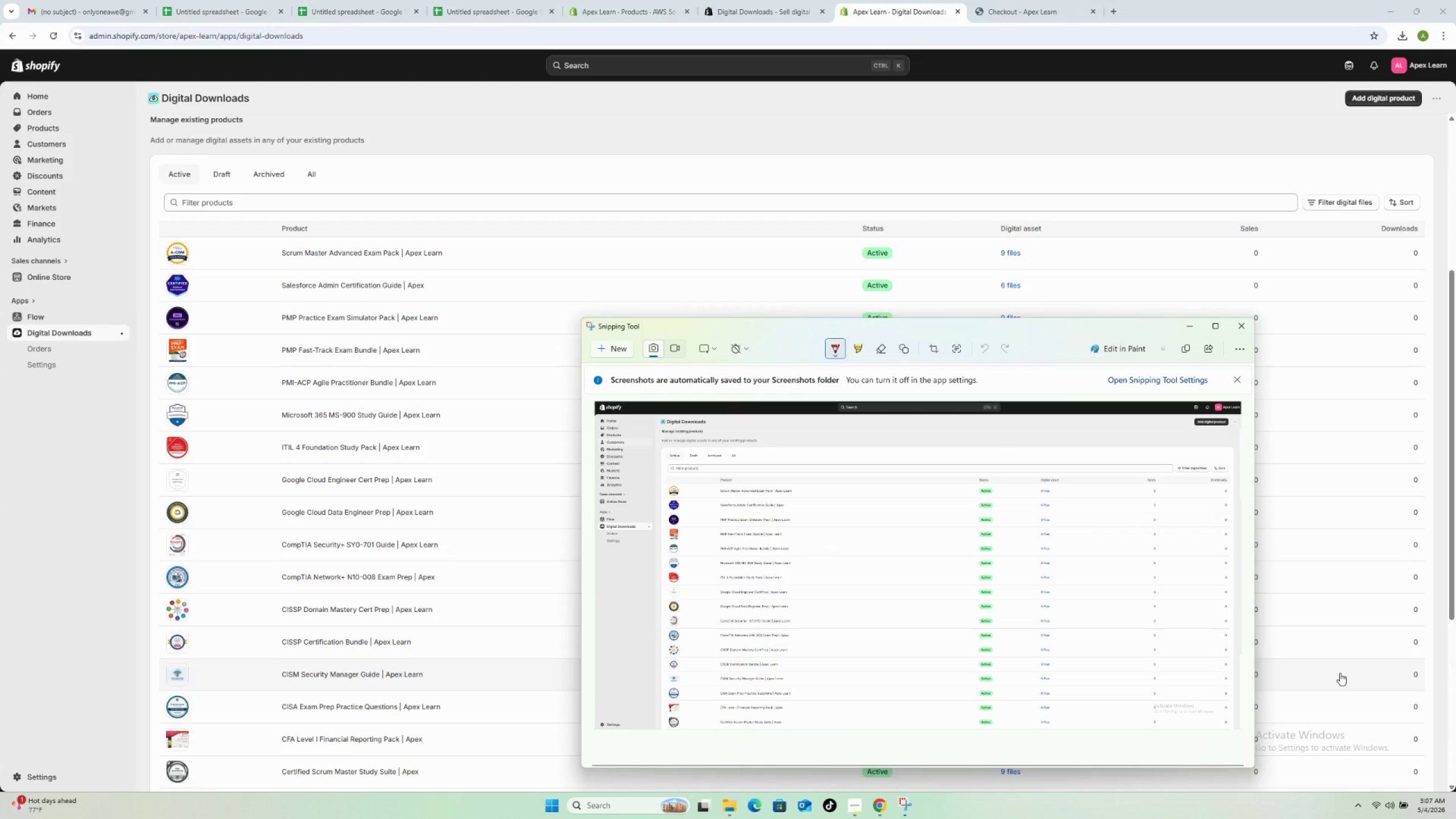 
key(Control+S)
 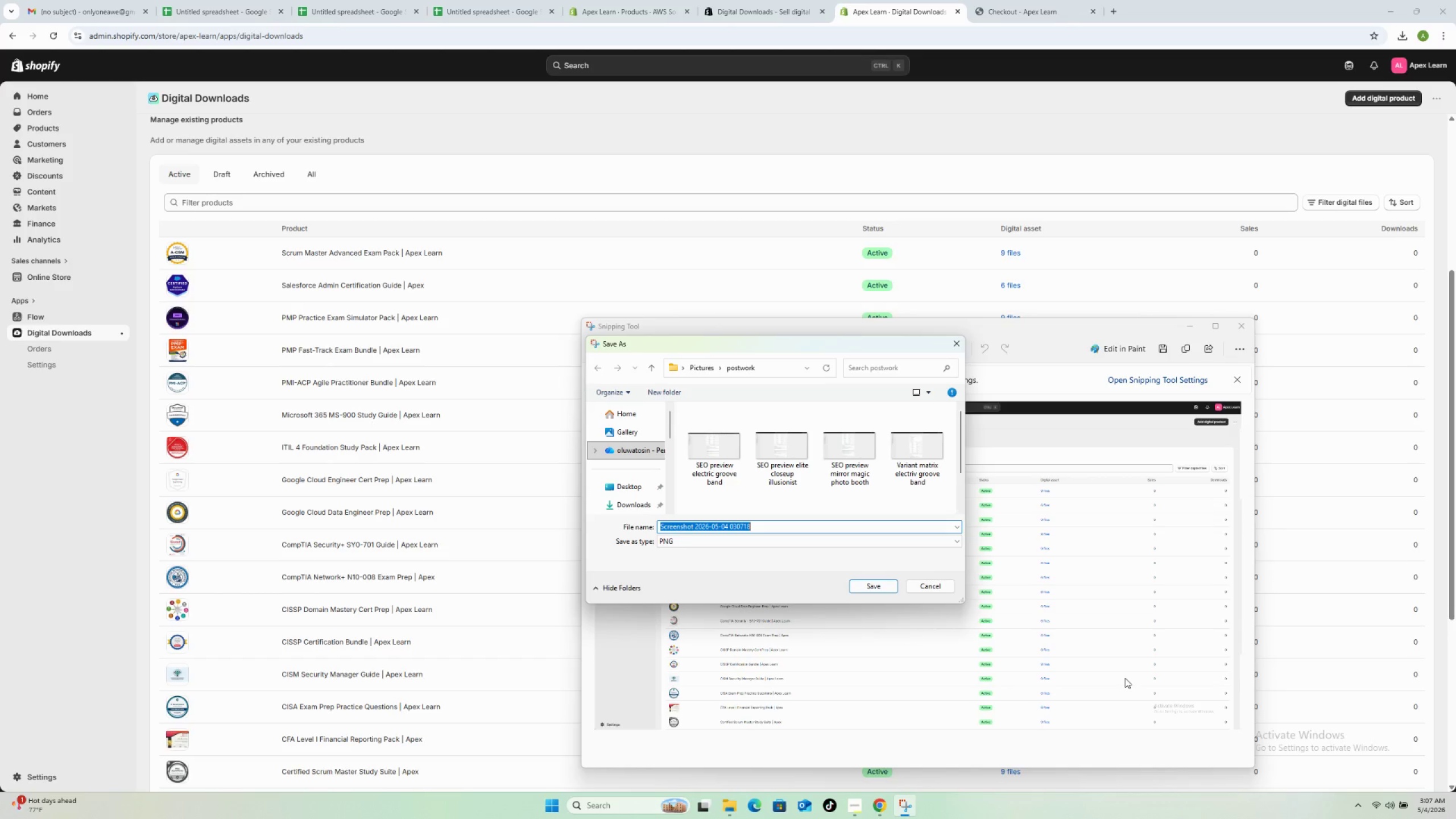 
wait(5.75)
 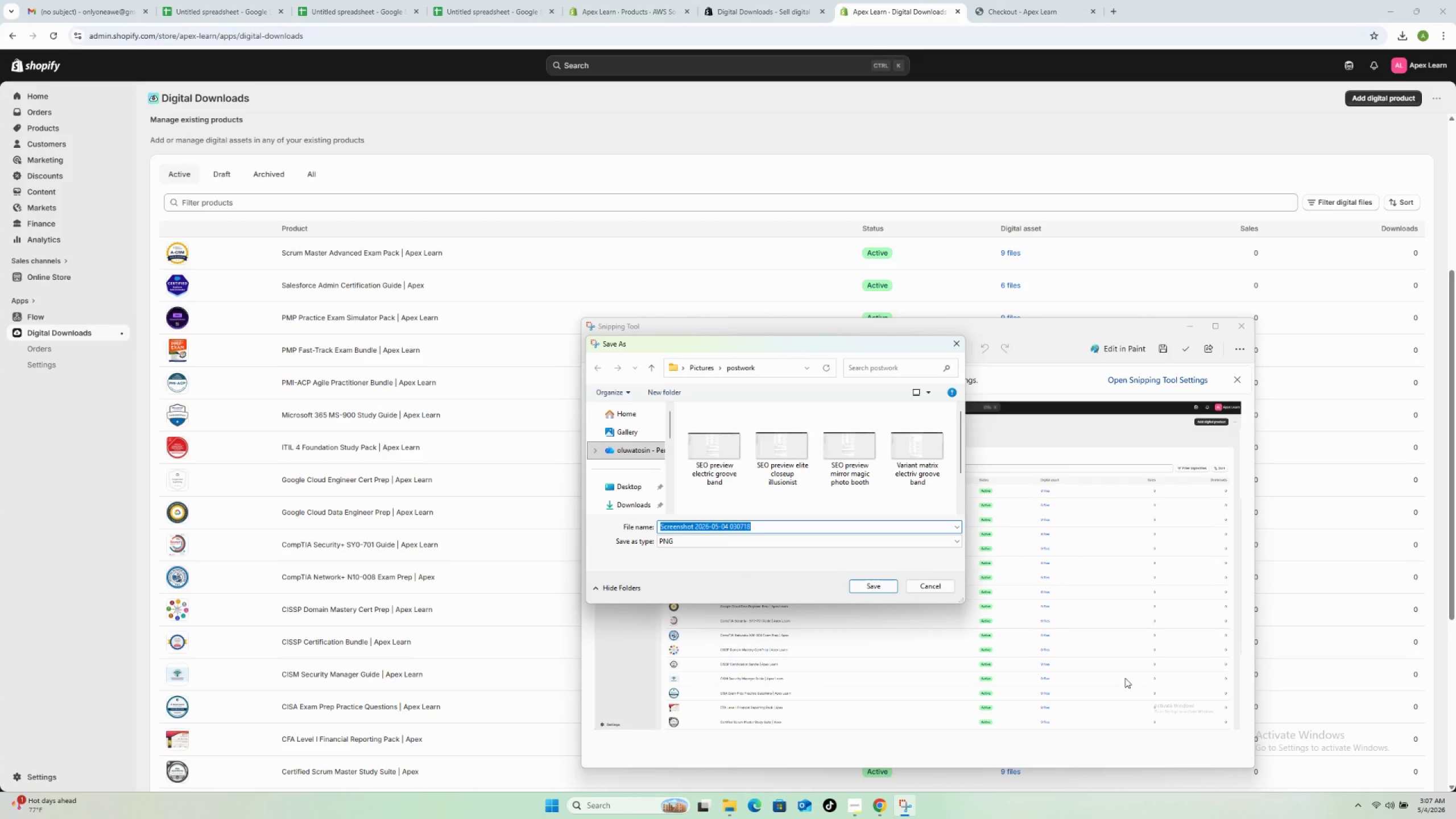 
type(Digital downloads backend)
 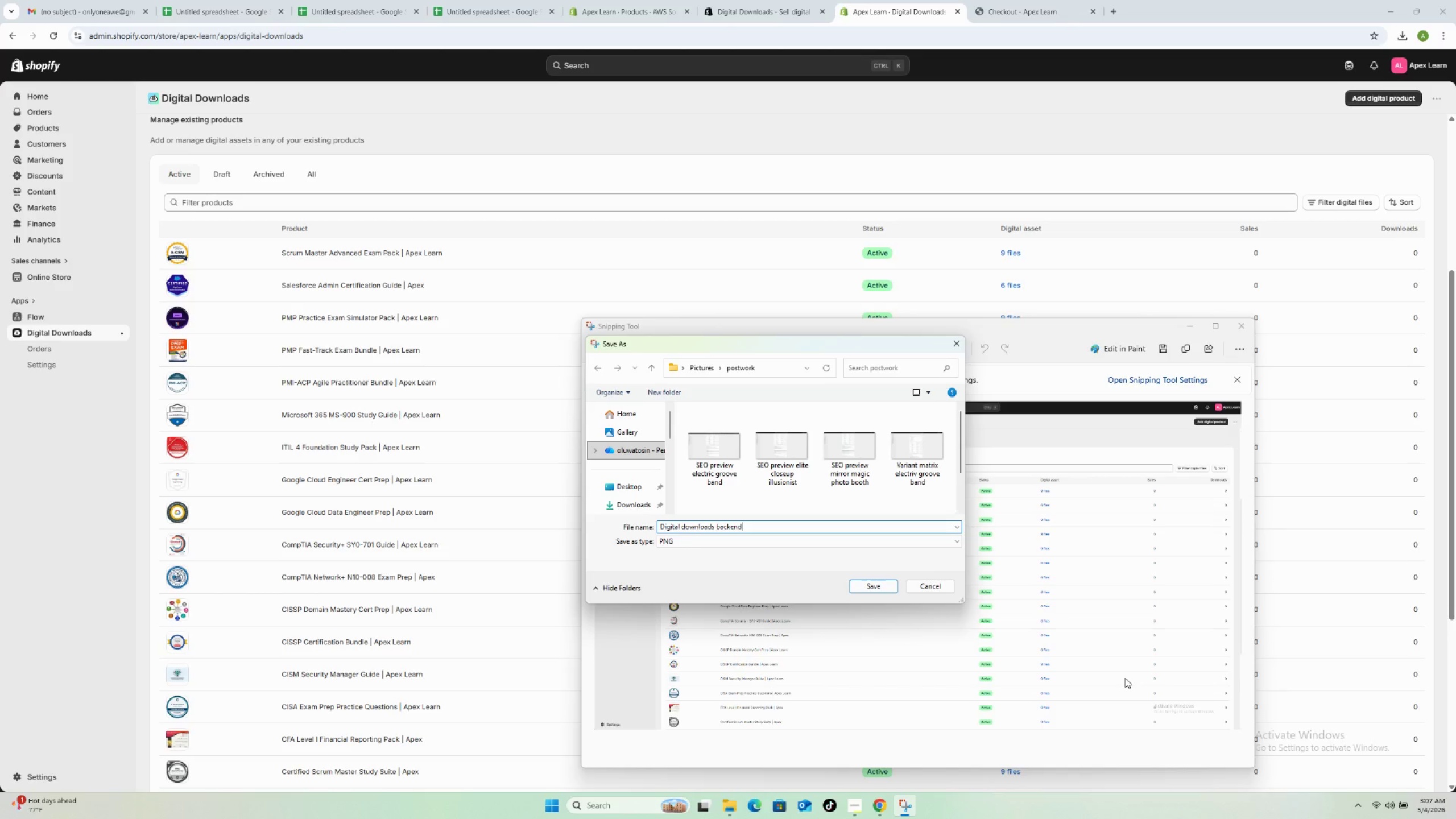 
key(Enter)
 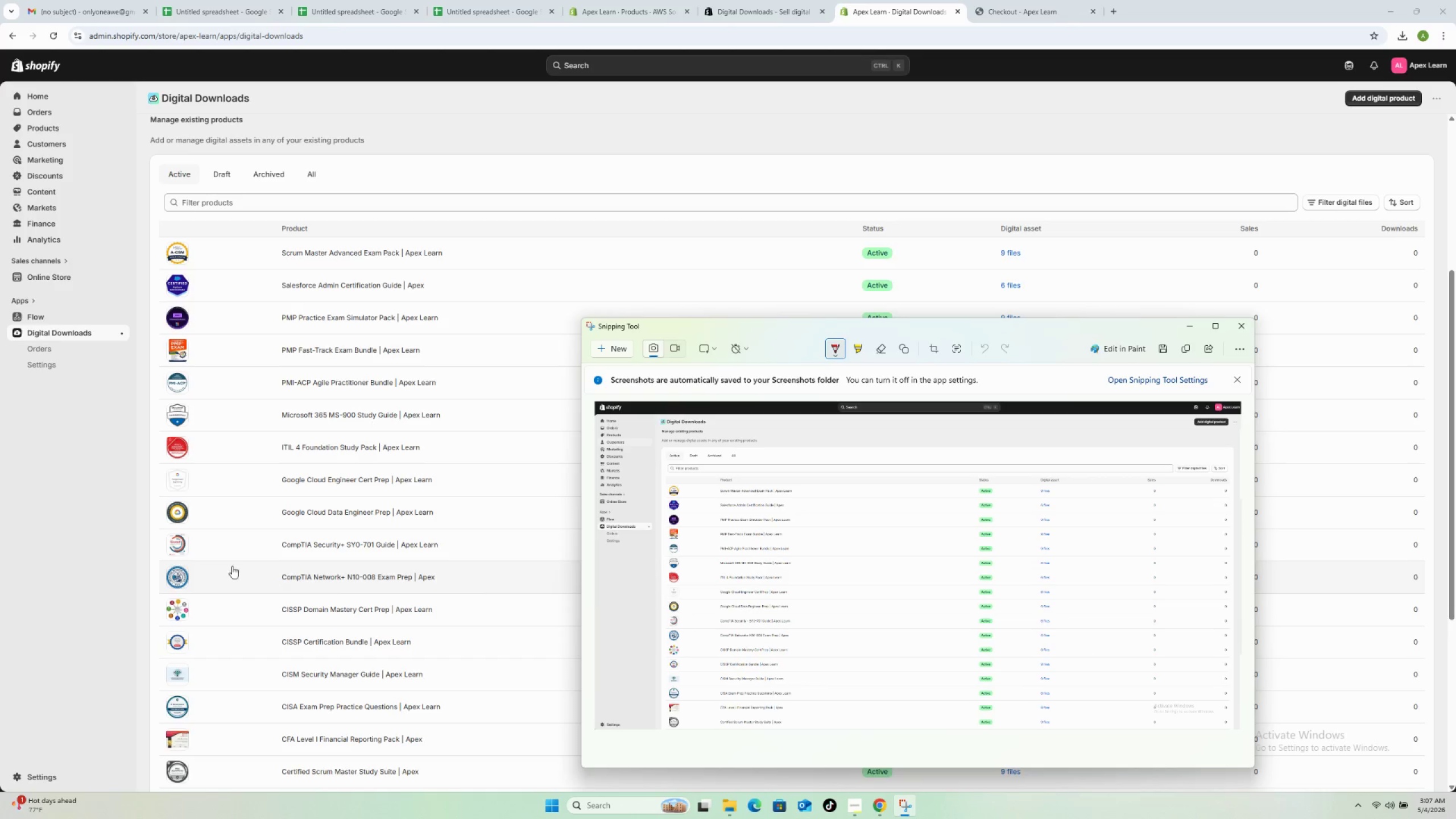 
left_click([82, 511])
 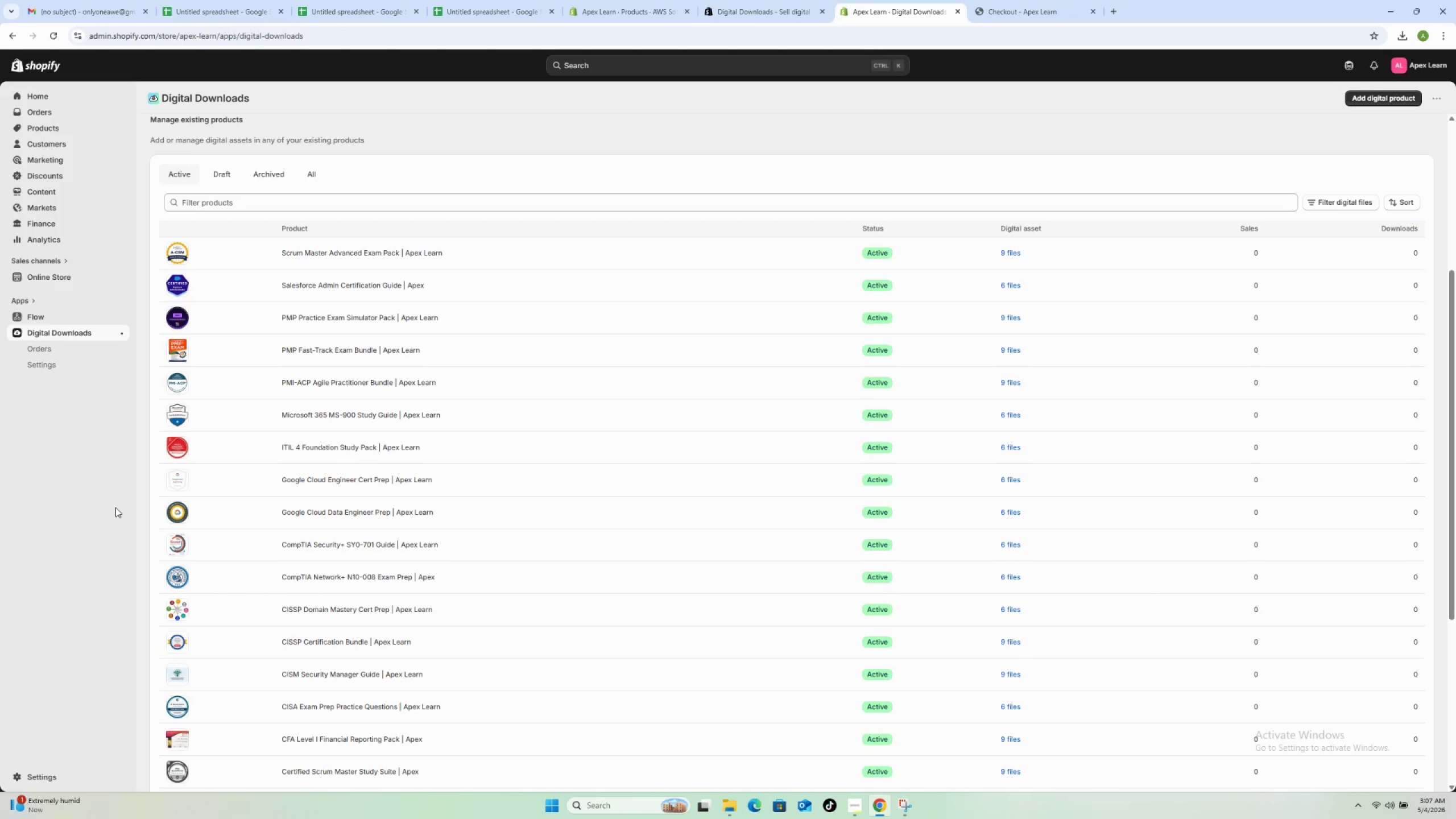 
wait(5.99)
 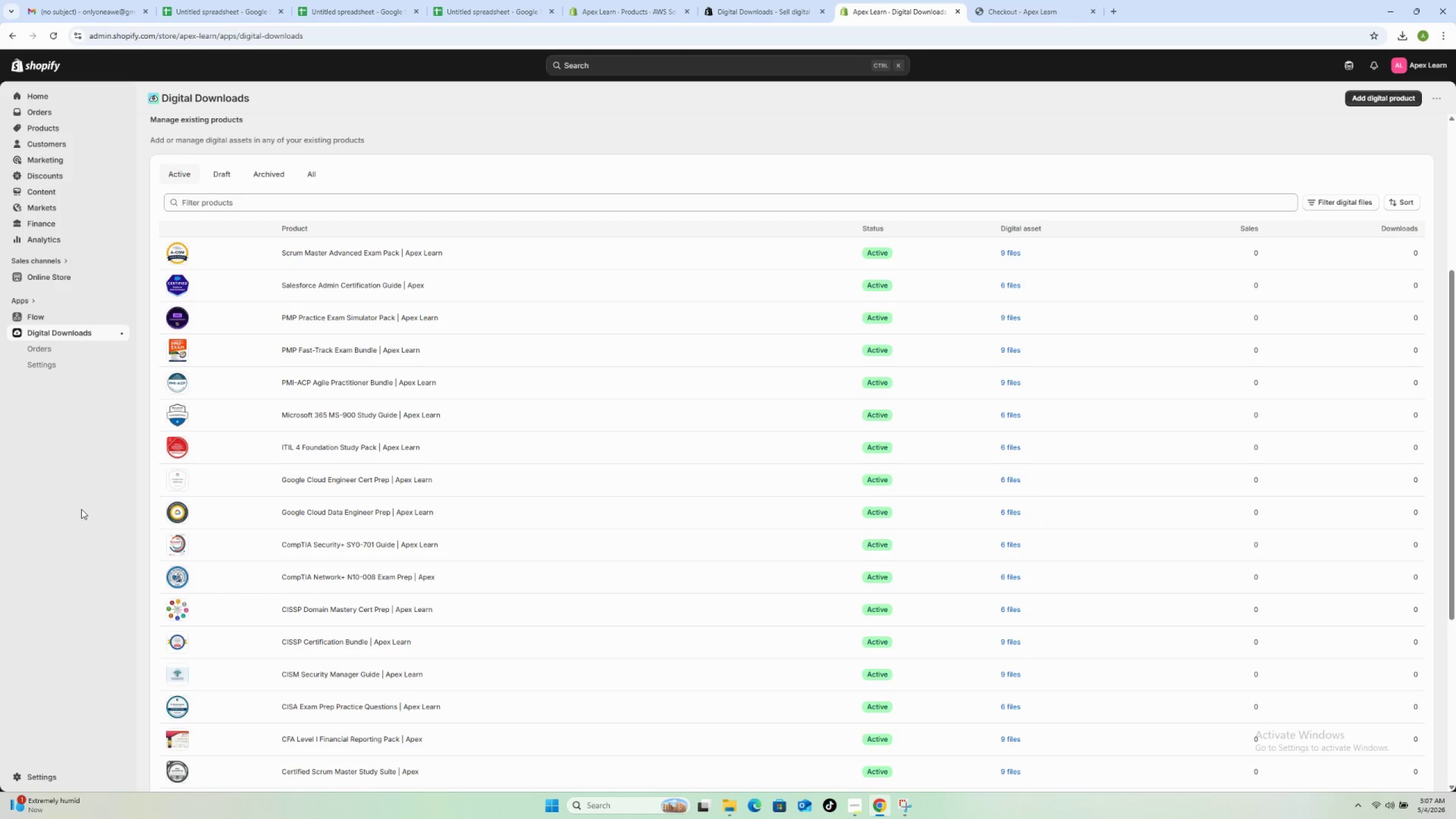 
left_click([486, 255])
 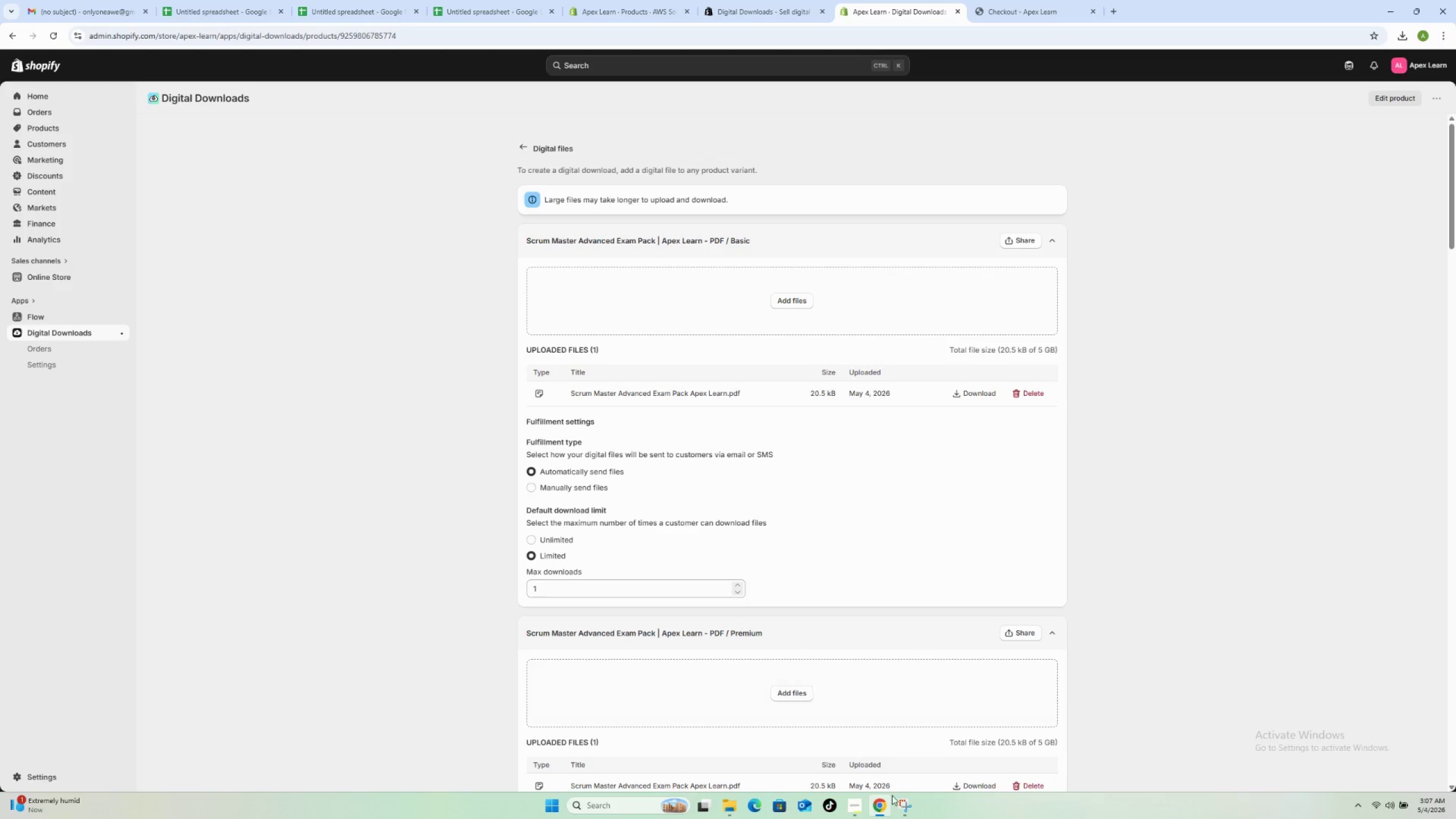 
wait(7.05)
 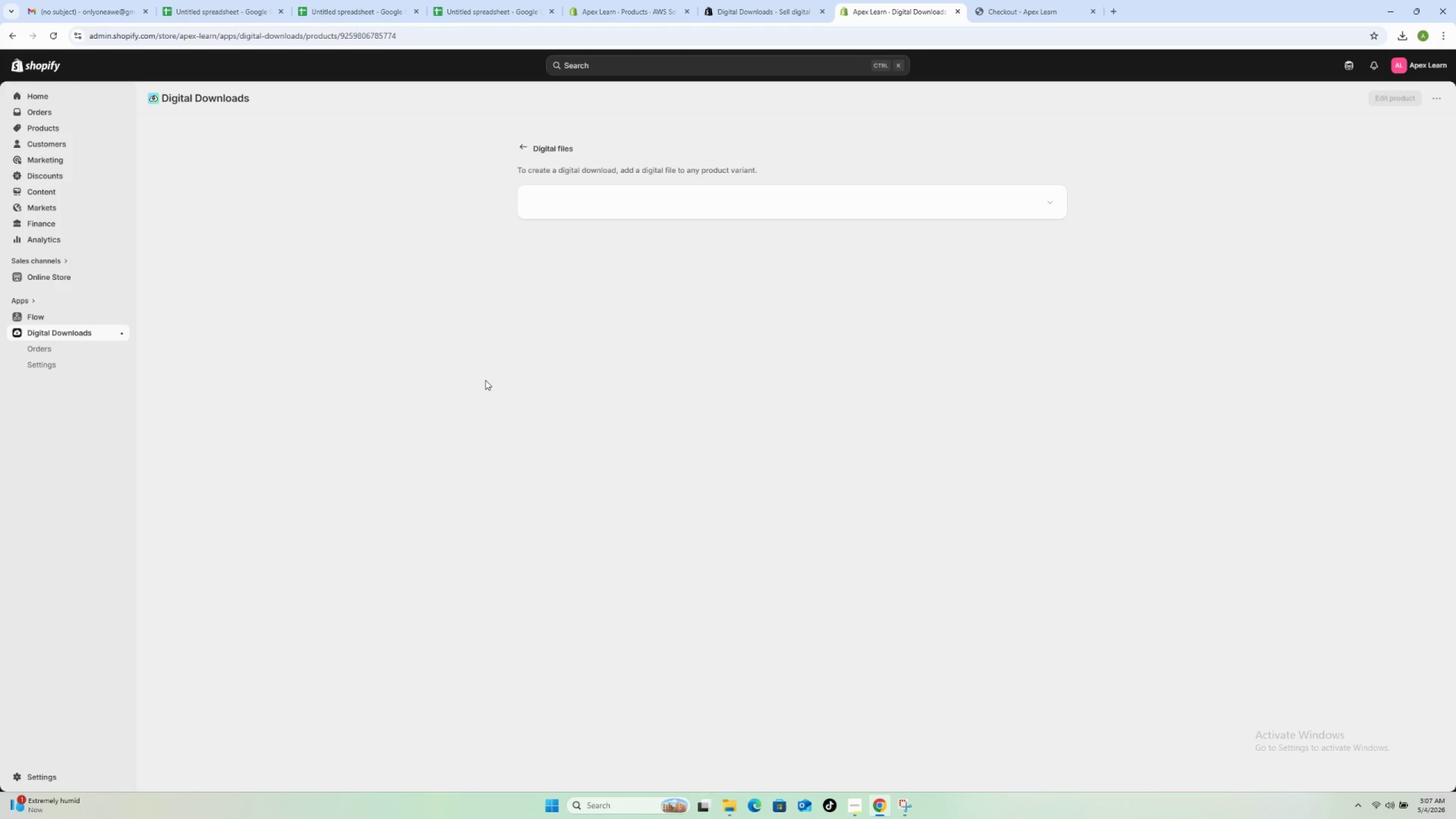 
left_click([603, 350])
 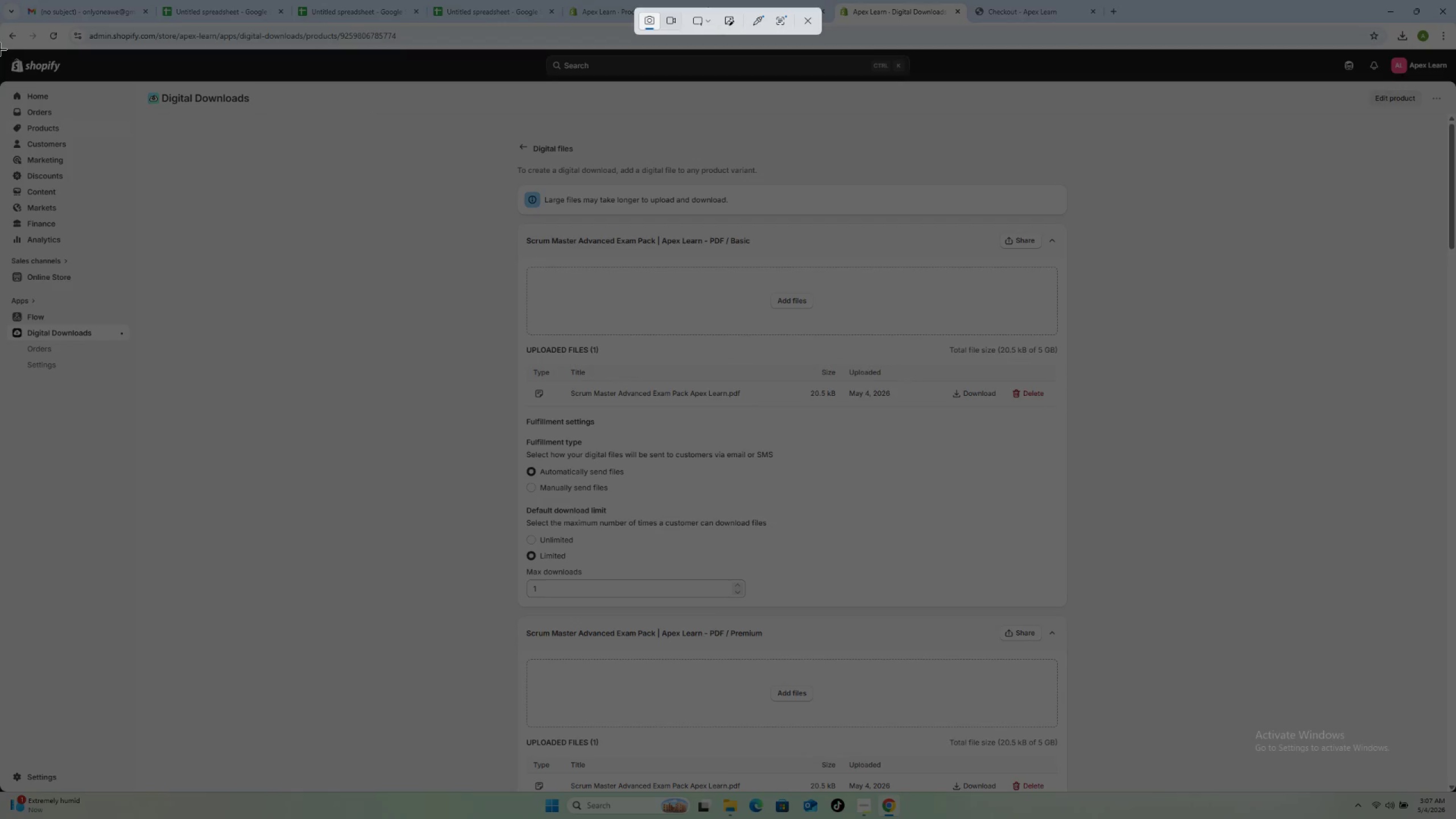 
left_click_drag(start_coordinate=[0, 52], to_coordinate=[1455, 785])
 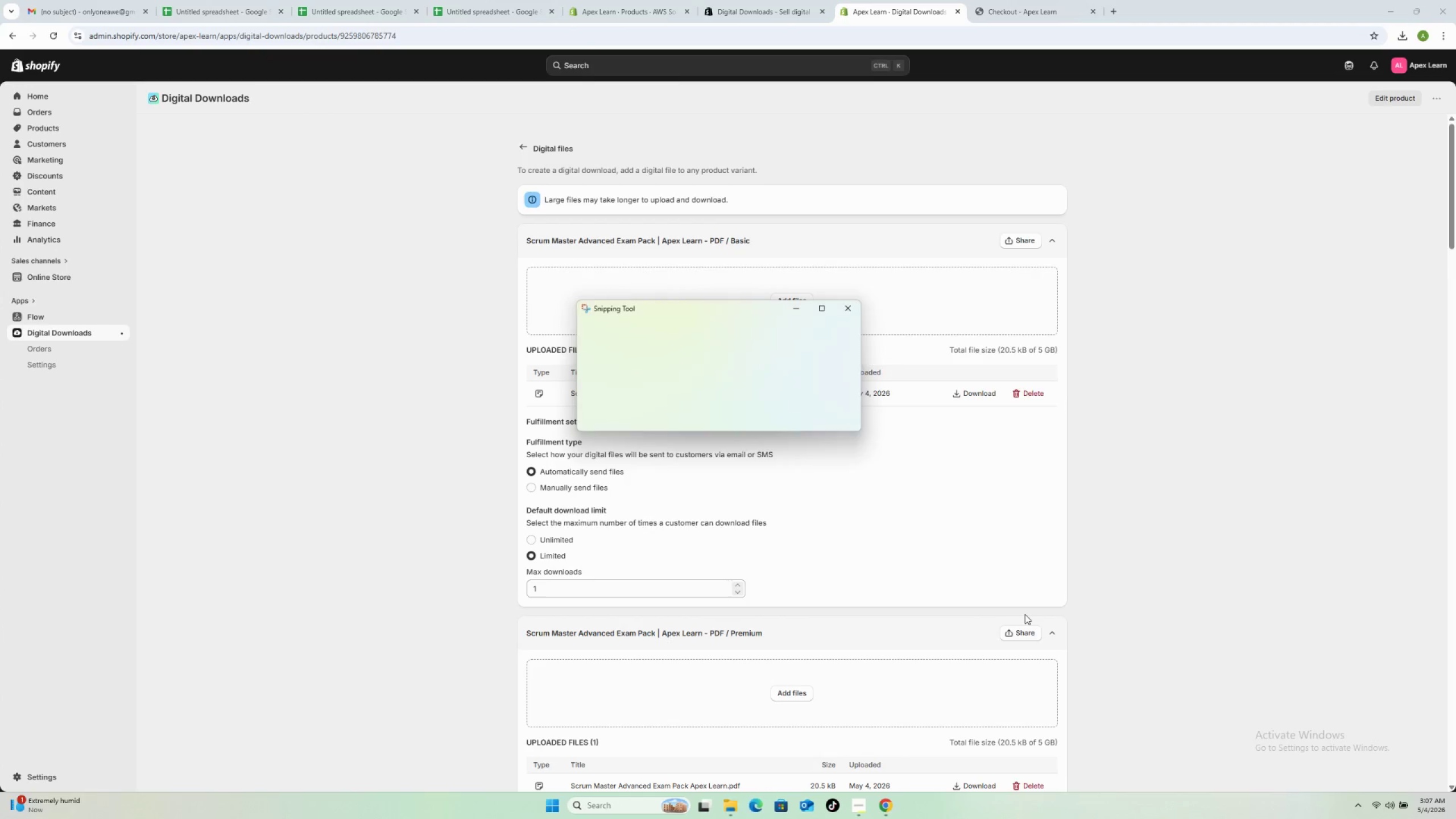 
key(Control+S)
 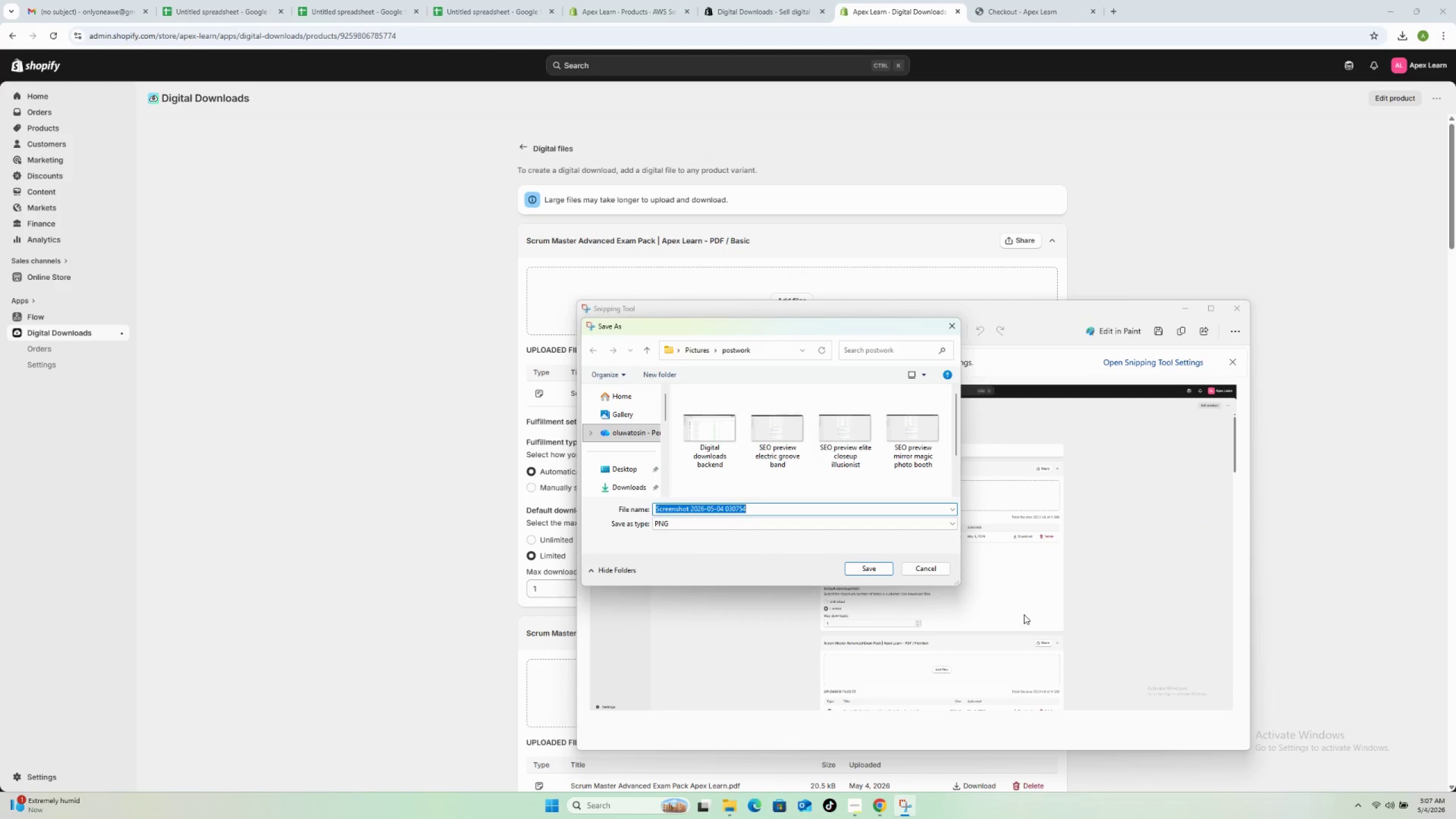 
type(Ful)
key(Backspace)
key(Backspace)
key(Backspace)
type(Autom,a)
key(Backspace)
key(Backspace)
type(atic fulfillment settings)
 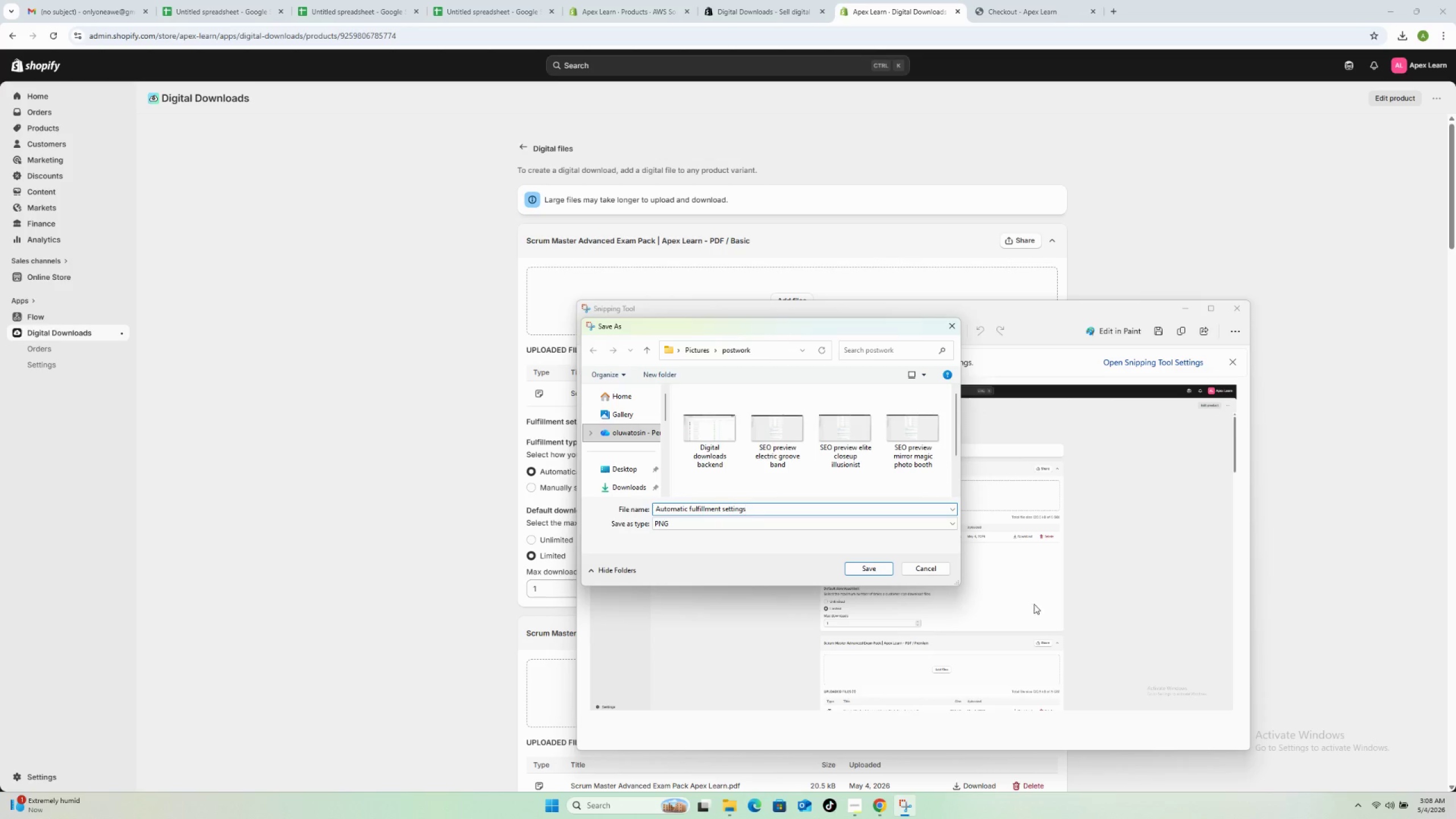 
left_click([874, 567])
 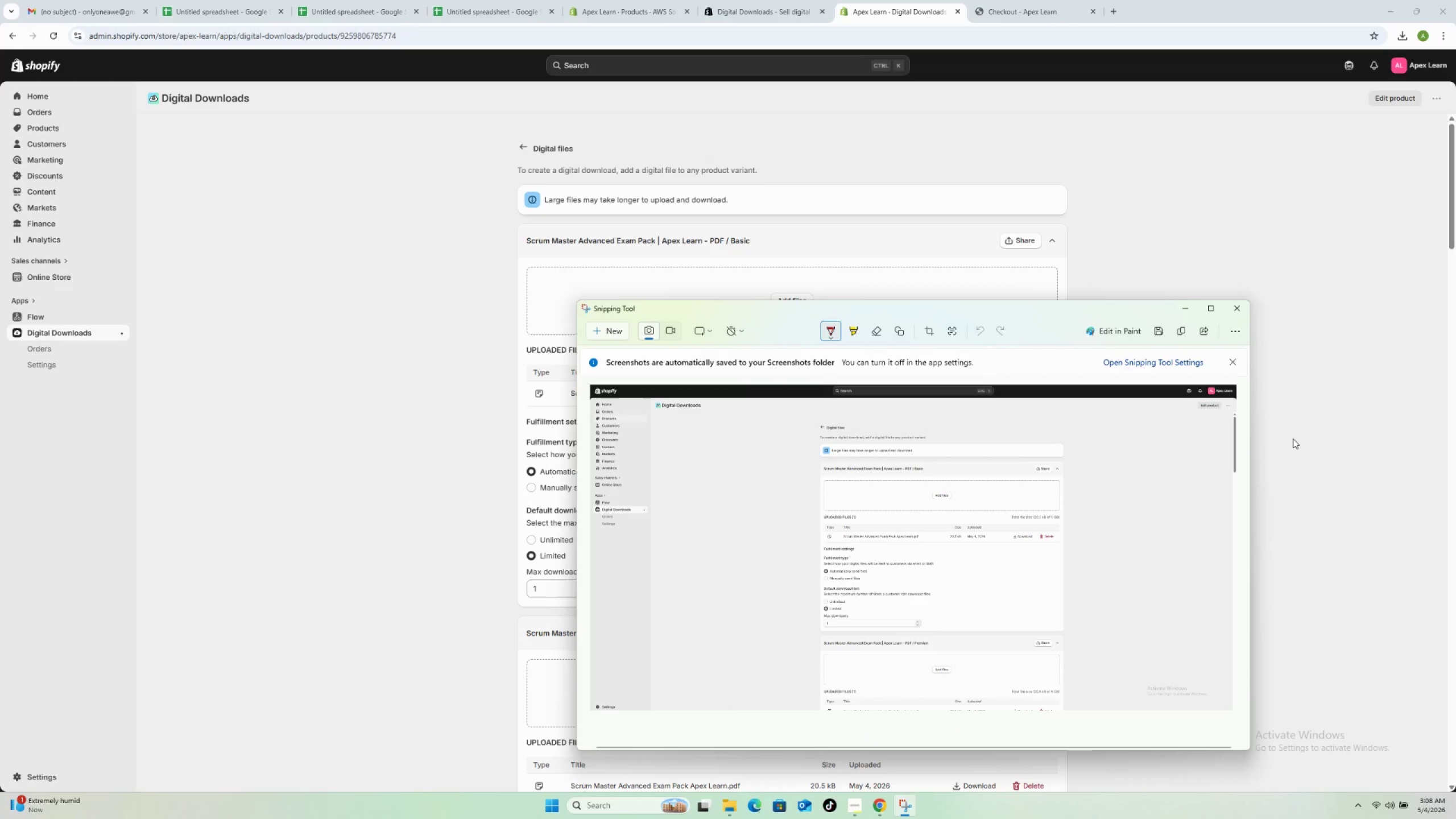 
left_click([1310, 434])
 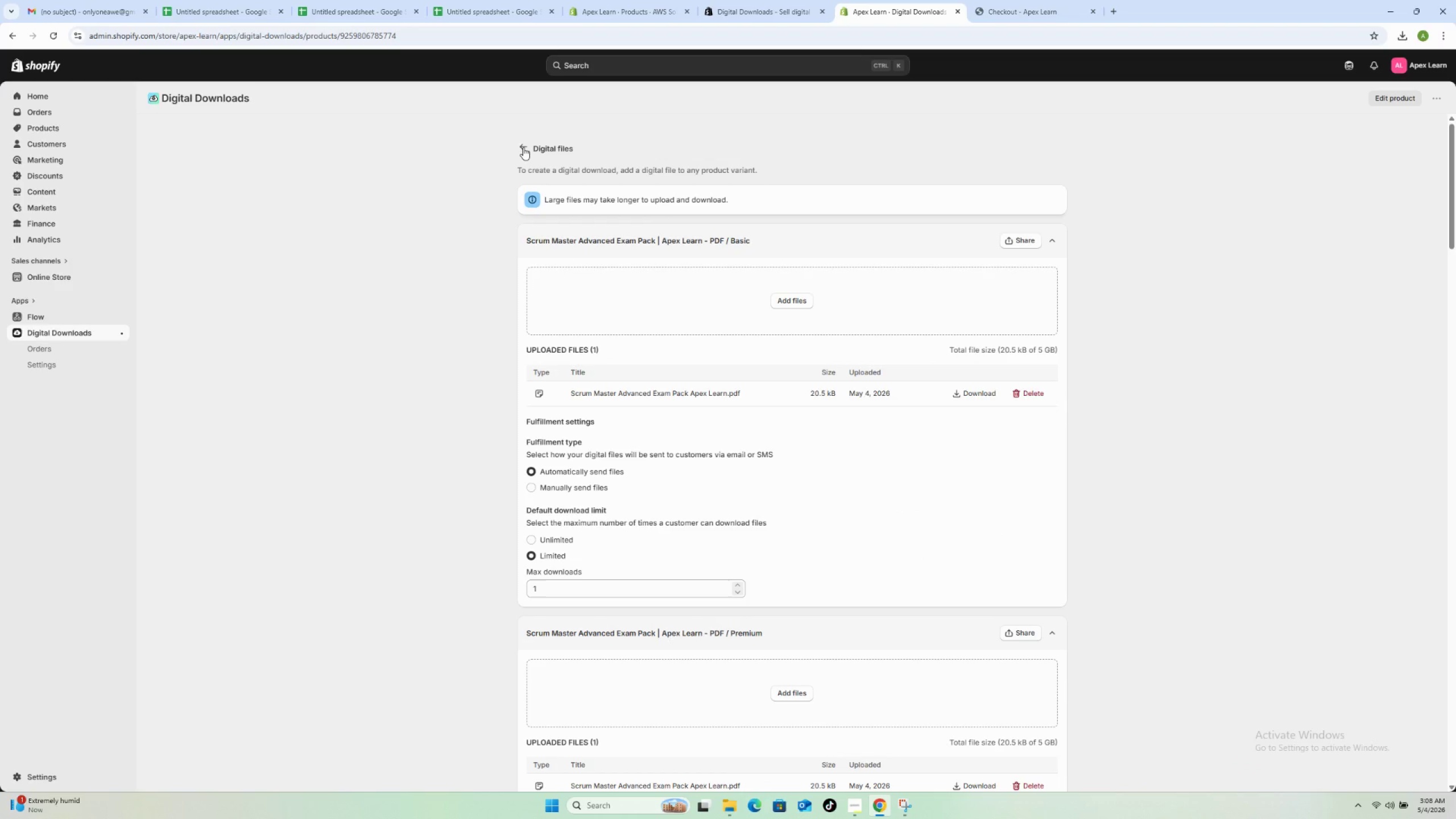 
left_click([523, 147])
 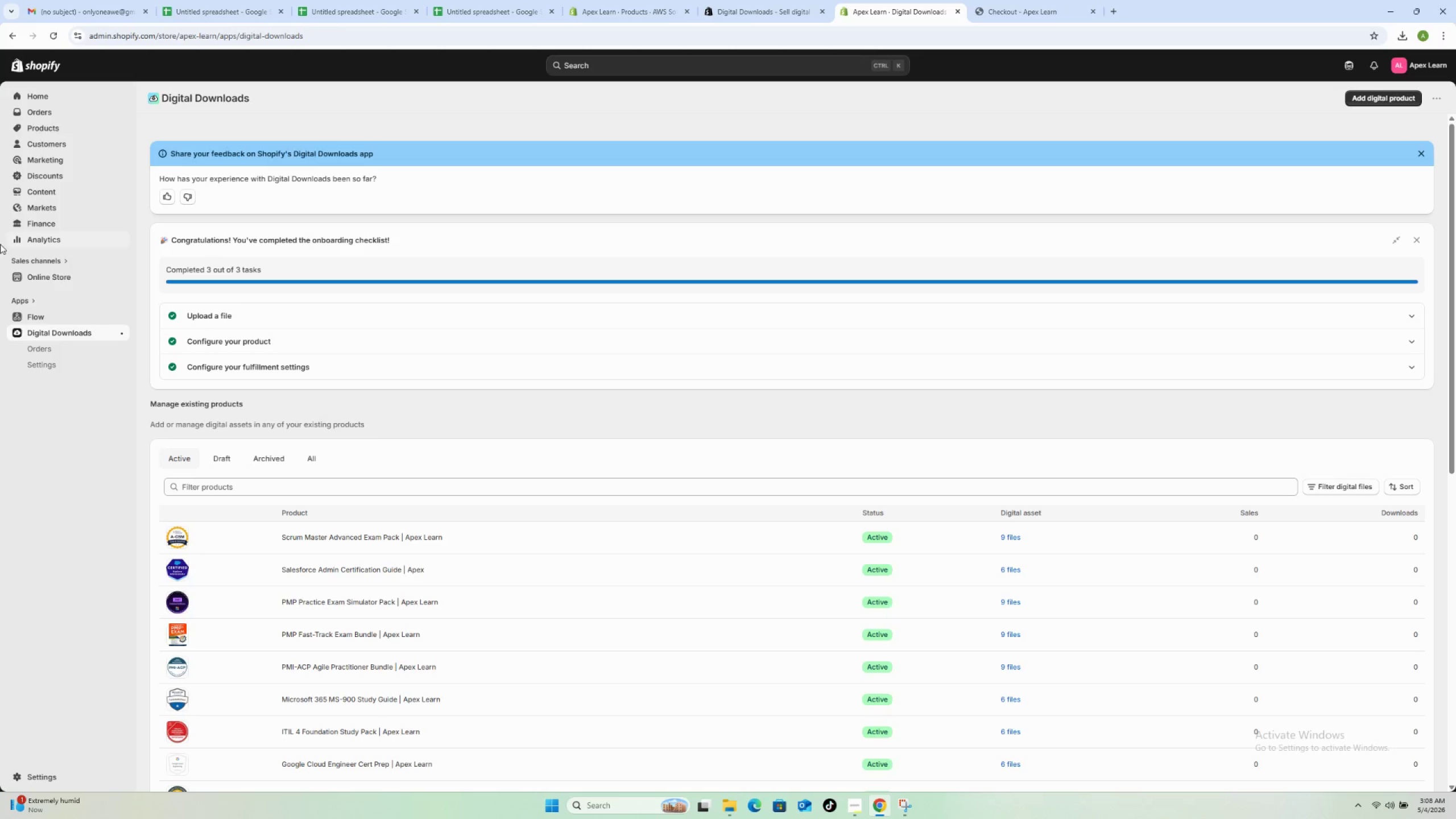 
left_click([55, 177])
 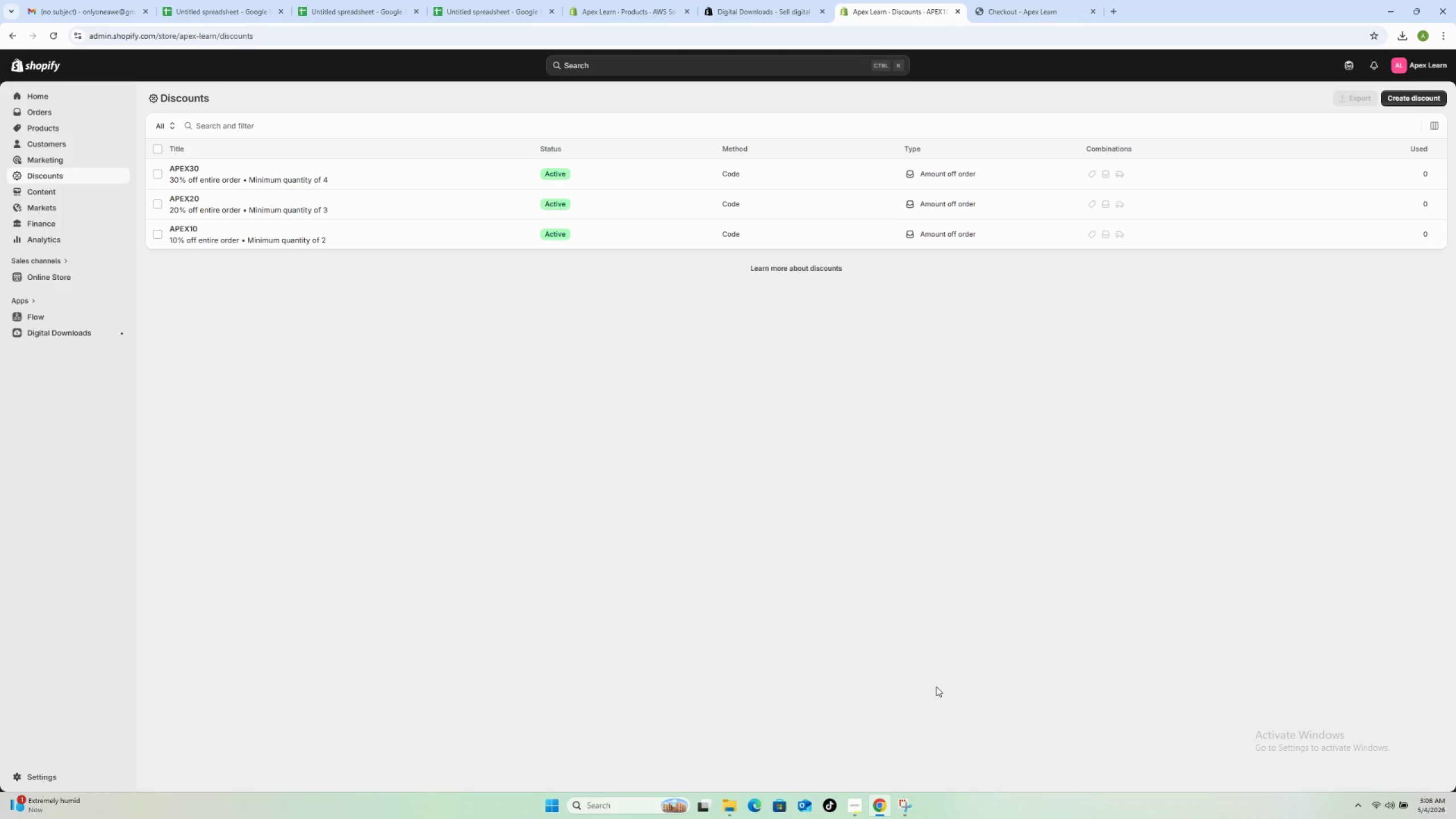 
wait(6.3)
 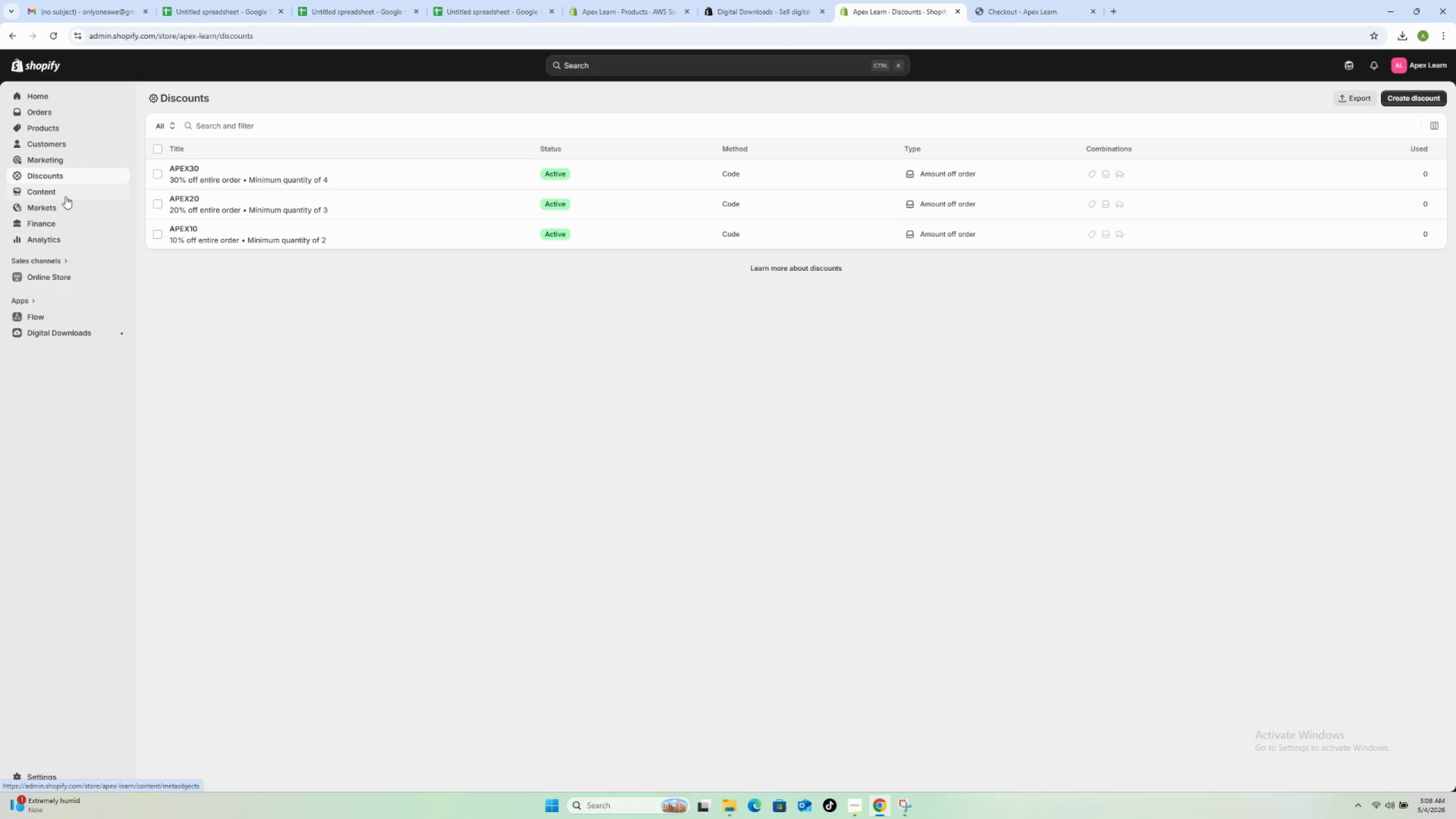 
left_click_drag(start_coordinate=[899, 806], to_coordinate=[907, 789])
 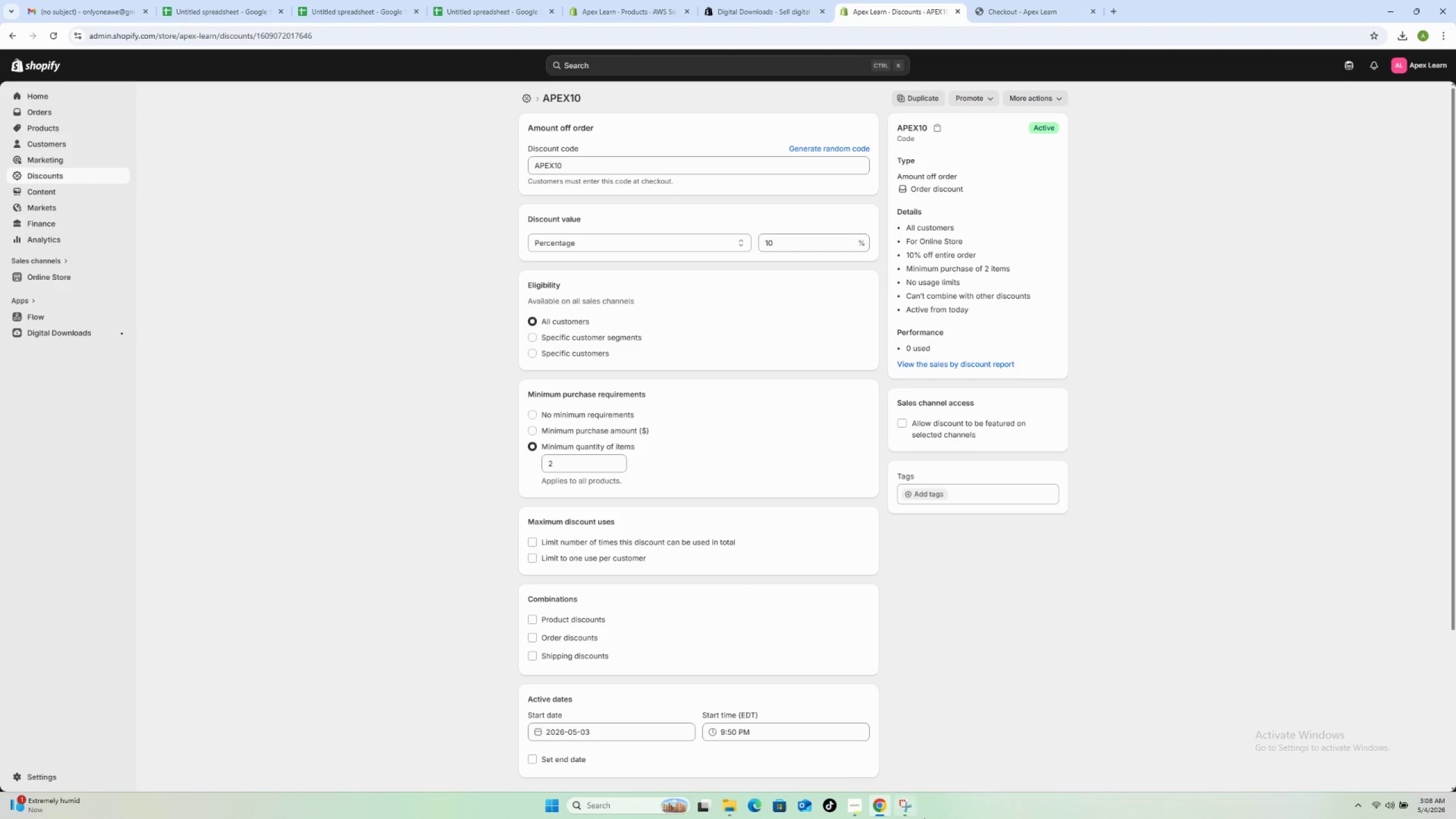 
left_click([914, 812])
 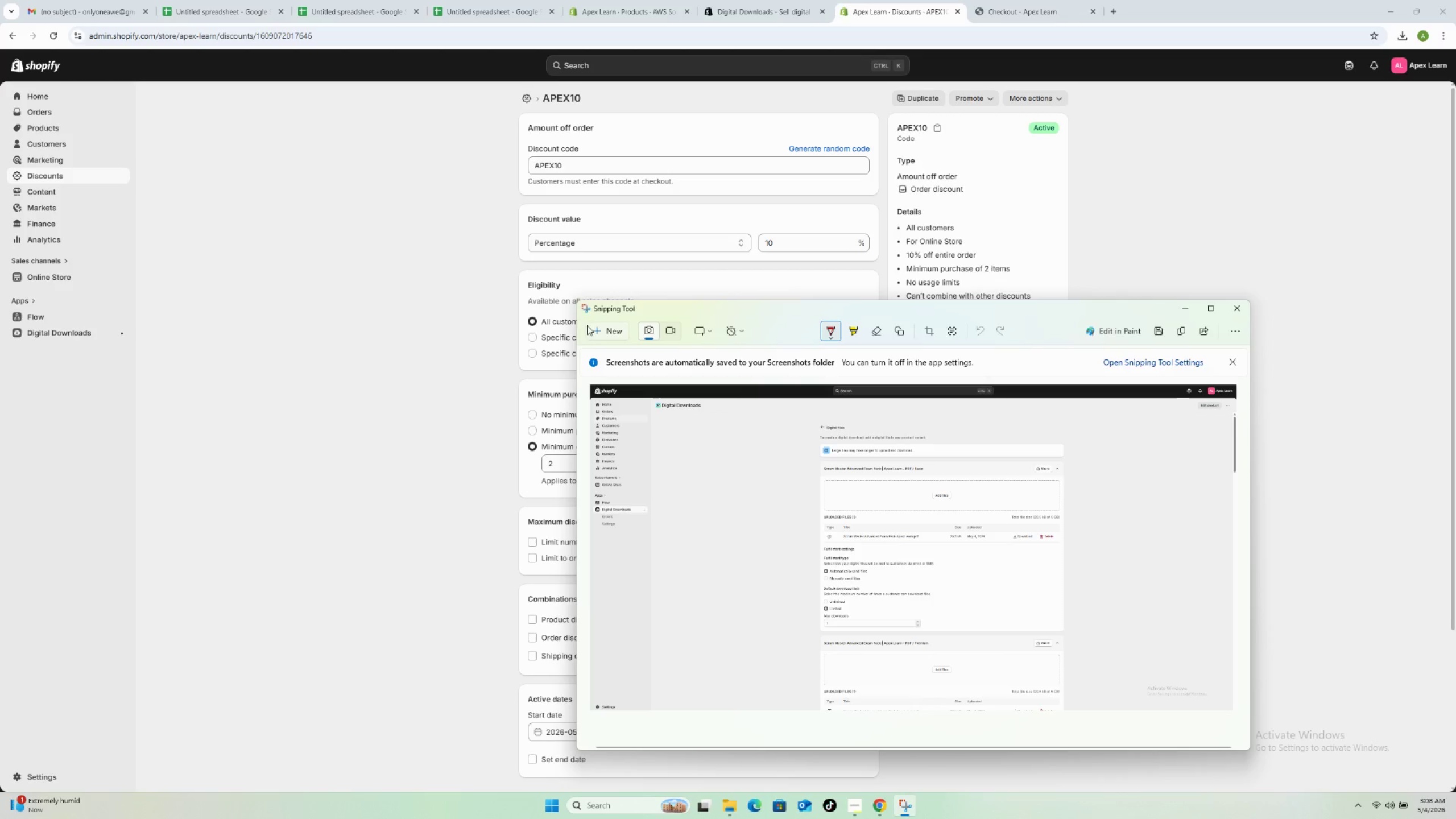 
left_click([589, 332])
 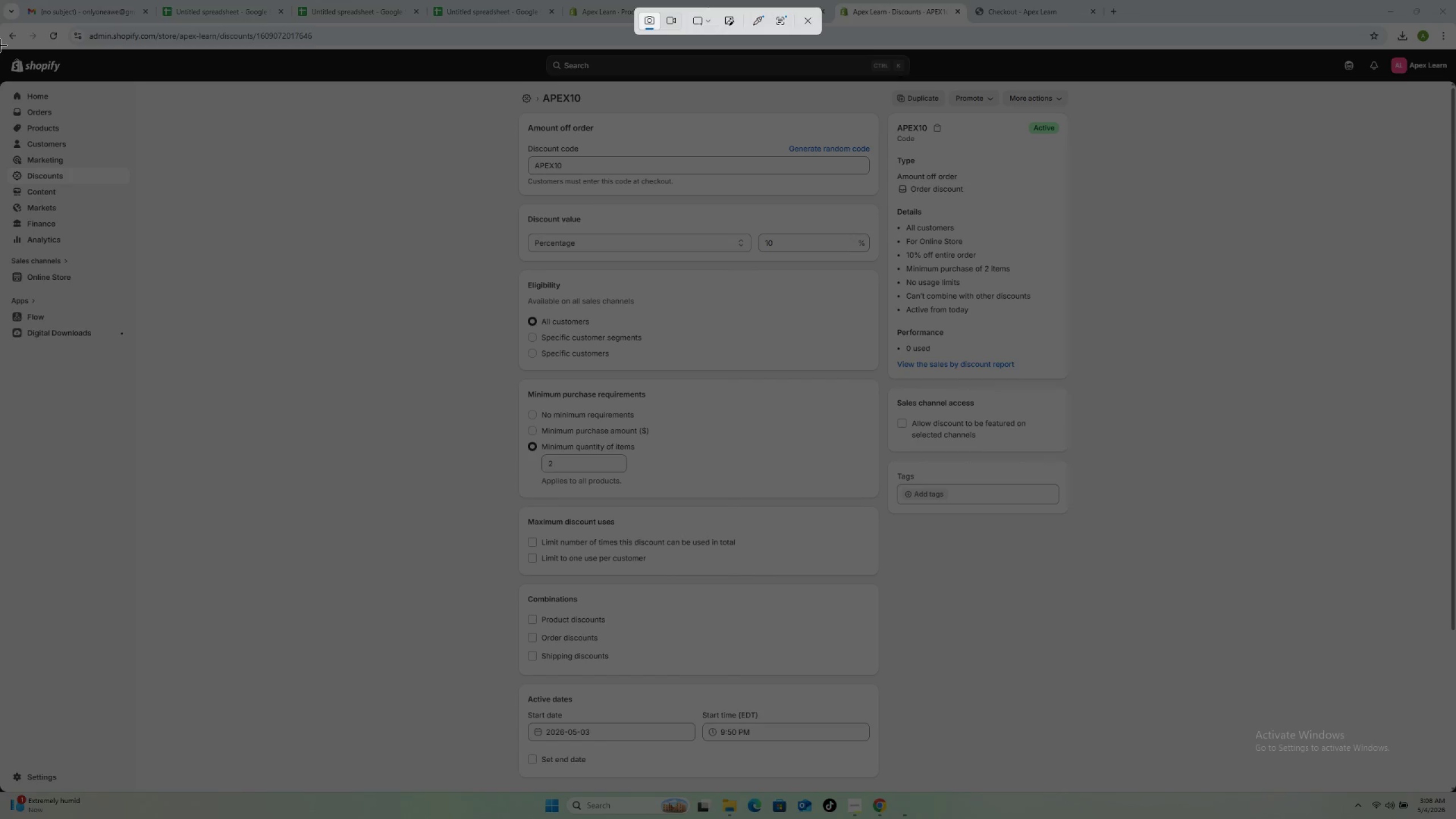 
left_click_drag(start_coordinate=[0, 48], to_coordinate=[1451, 795])
 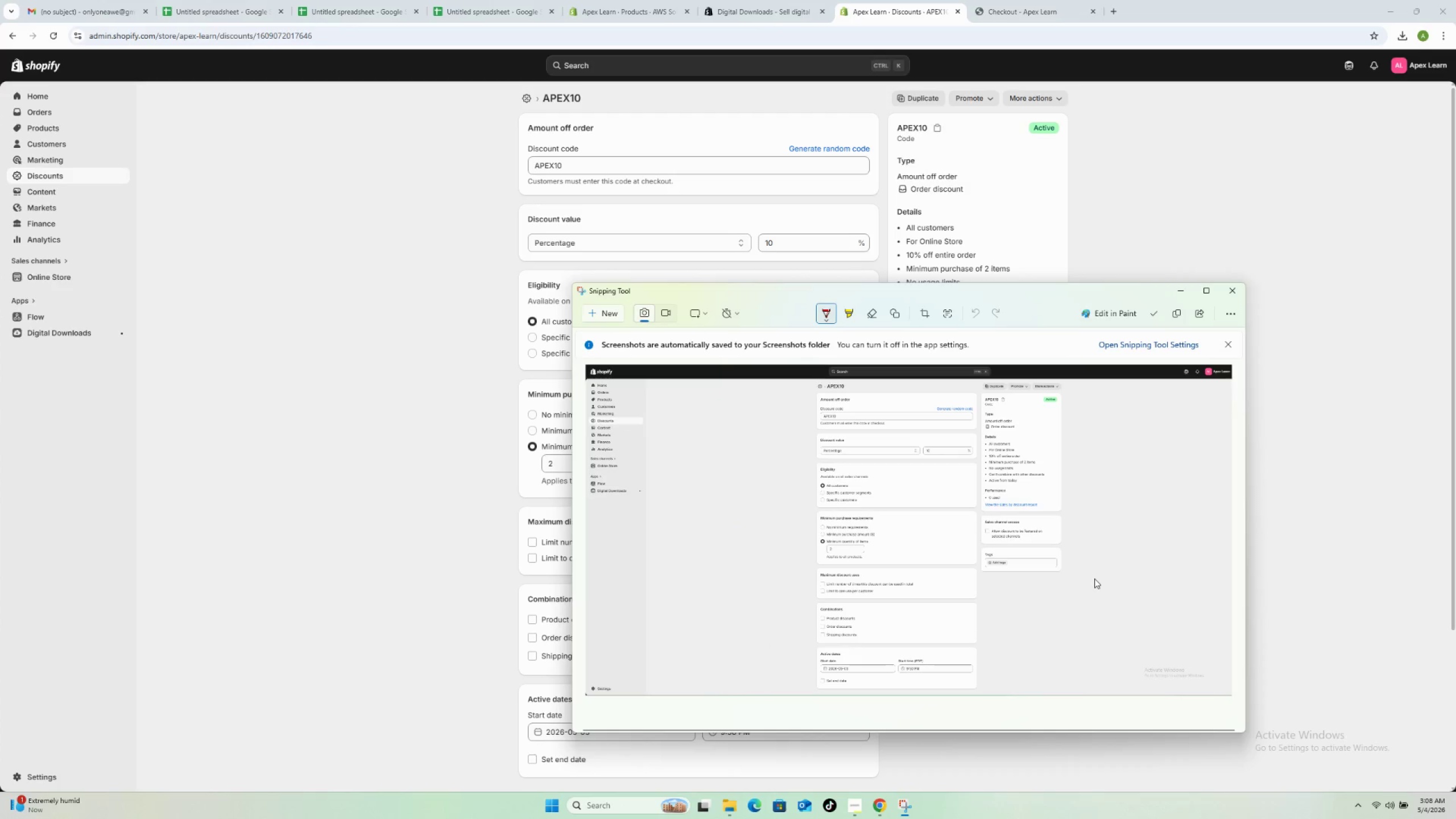 
key(Control+S)
 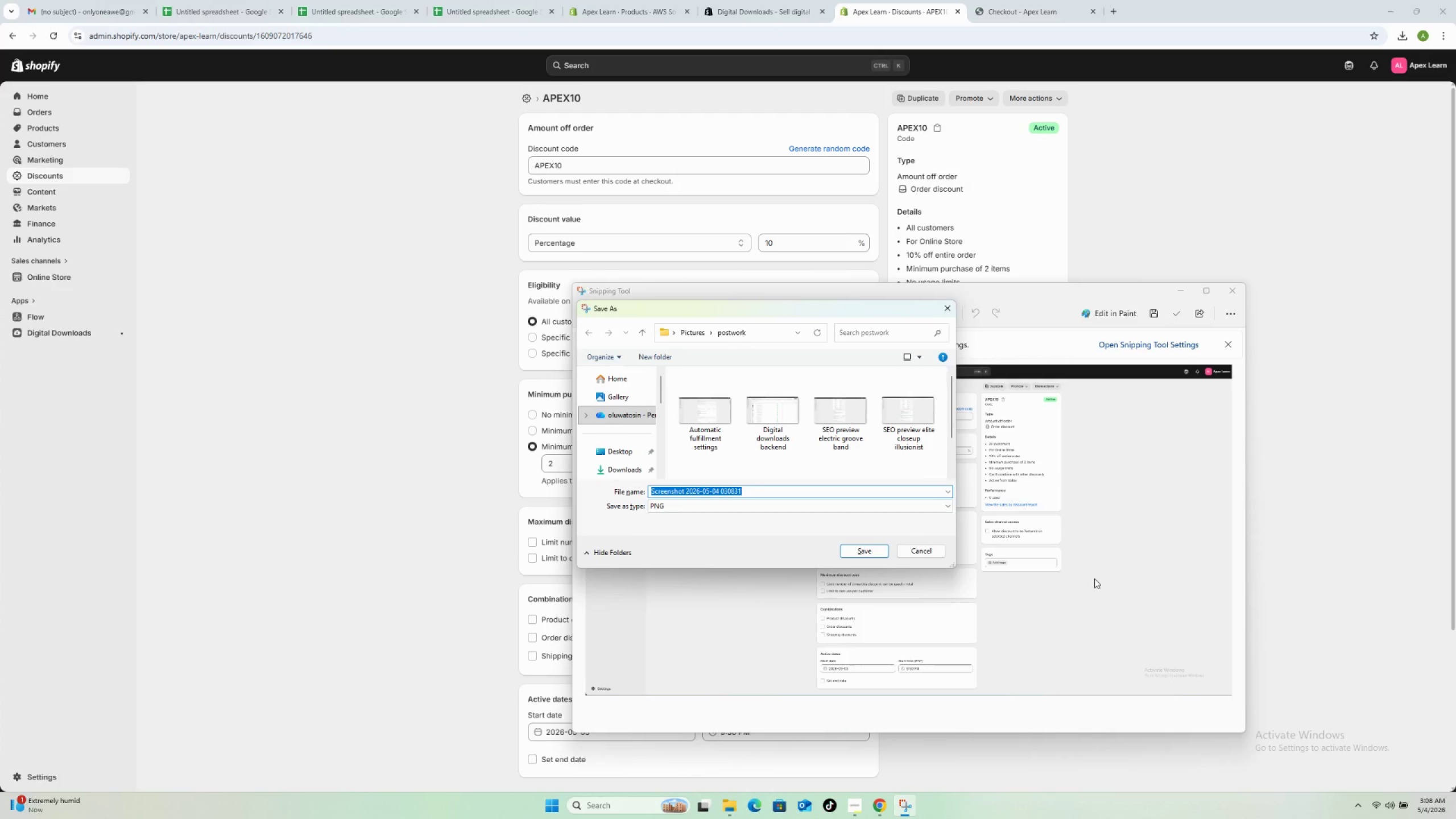 
type(discount Apex10)
 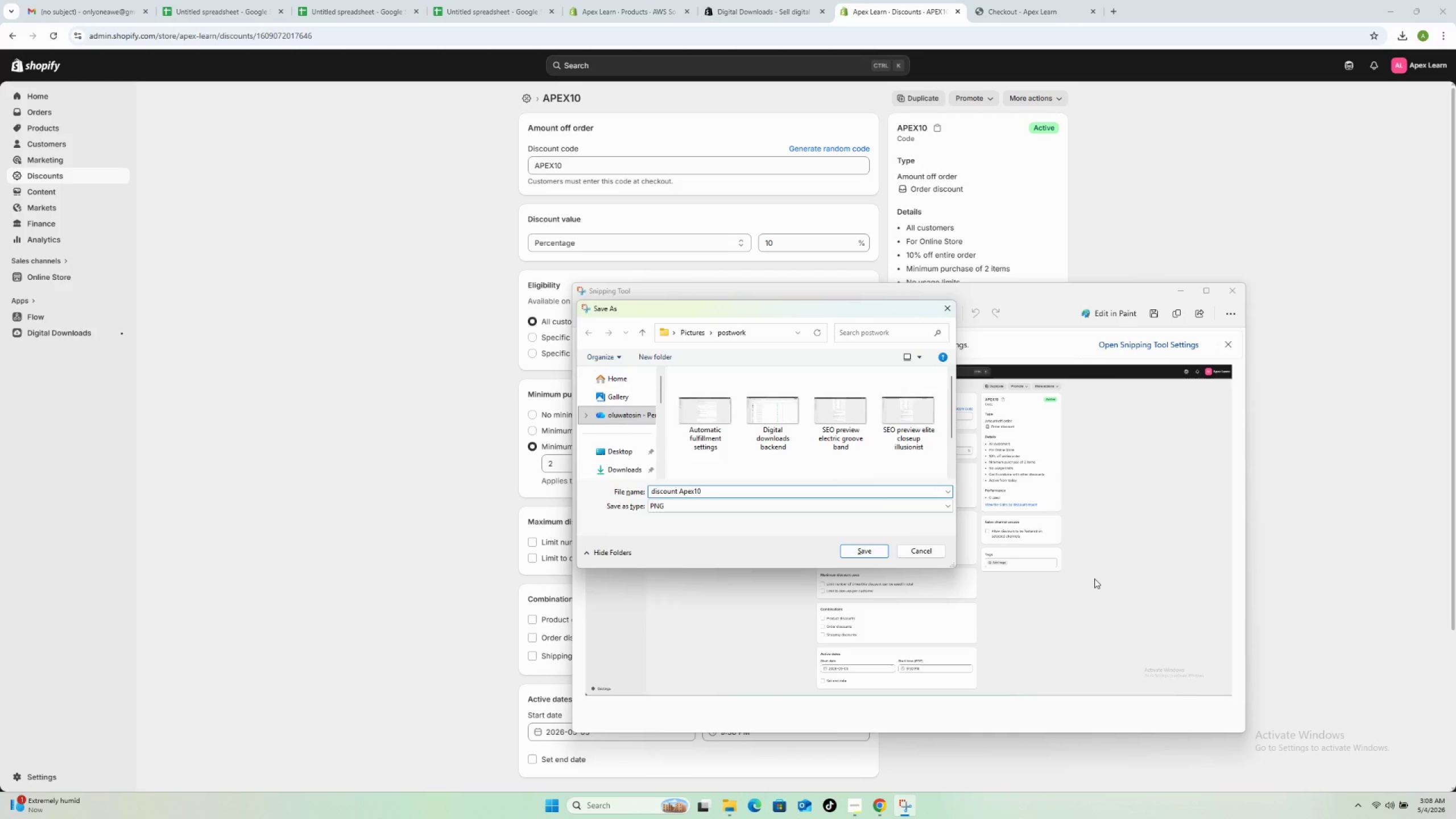 
key(Enter)
 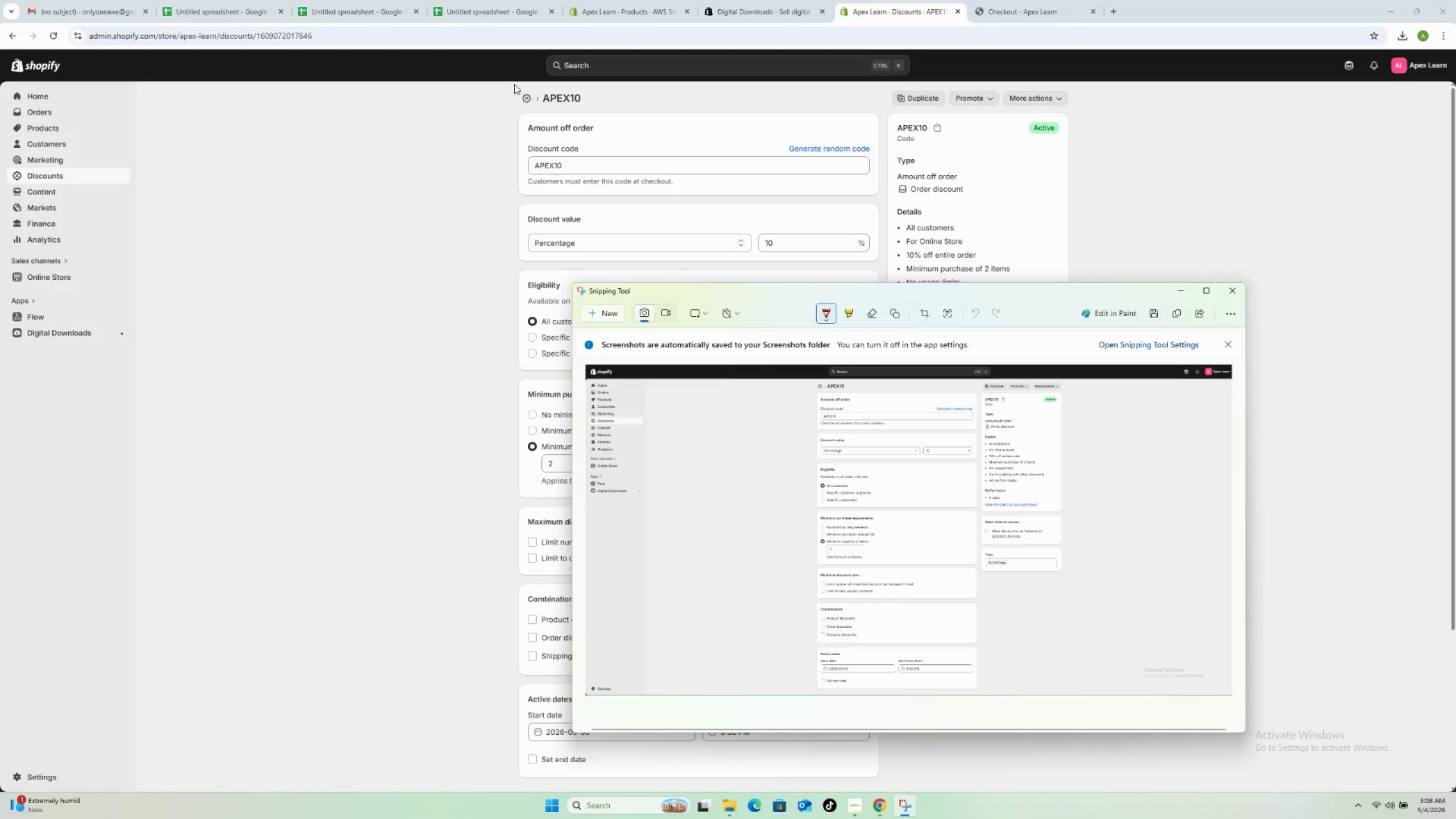 
left_click([522, 103])
 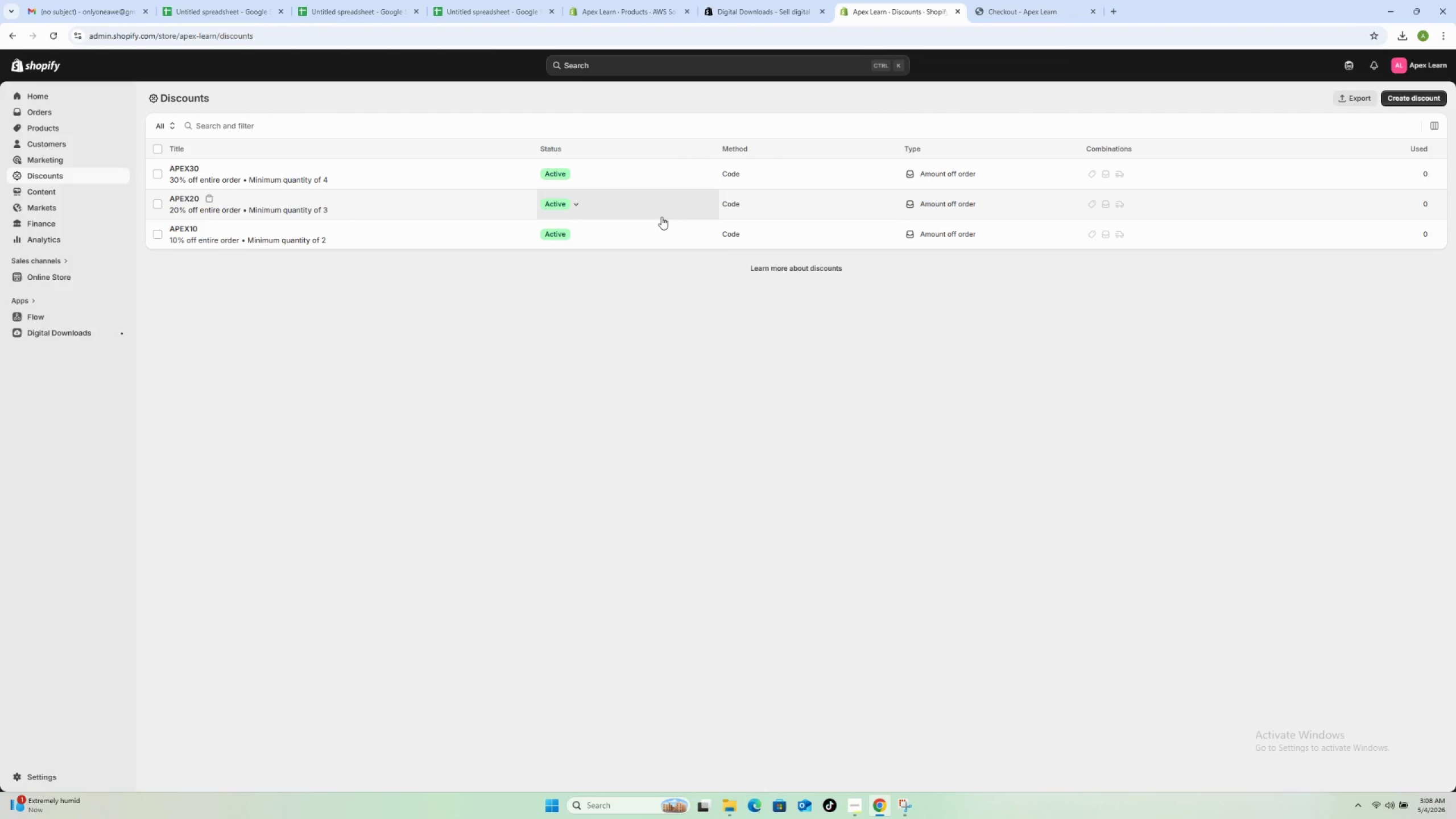 
left_click([660, 214])
 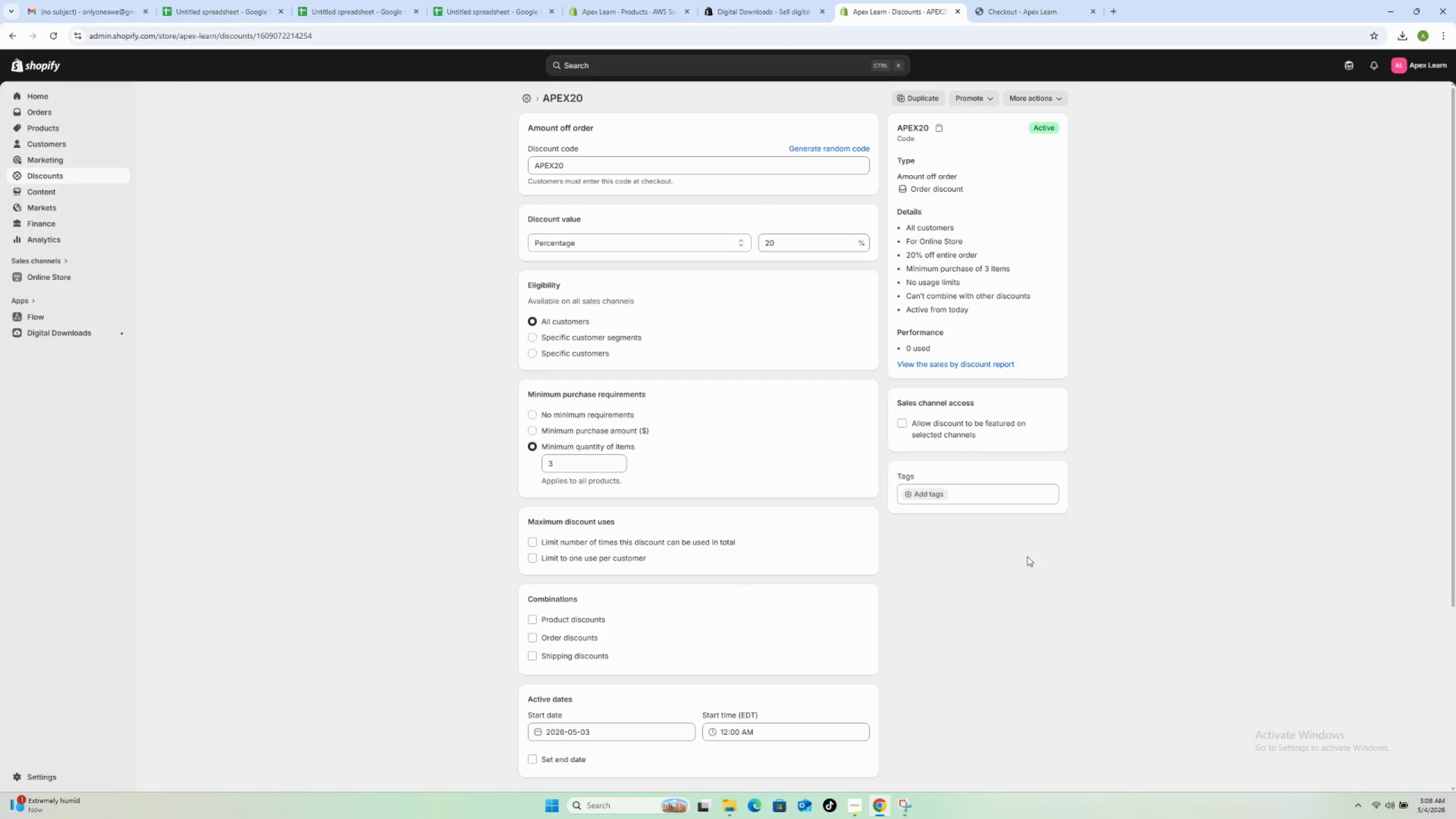 
left_click([912, 801])
 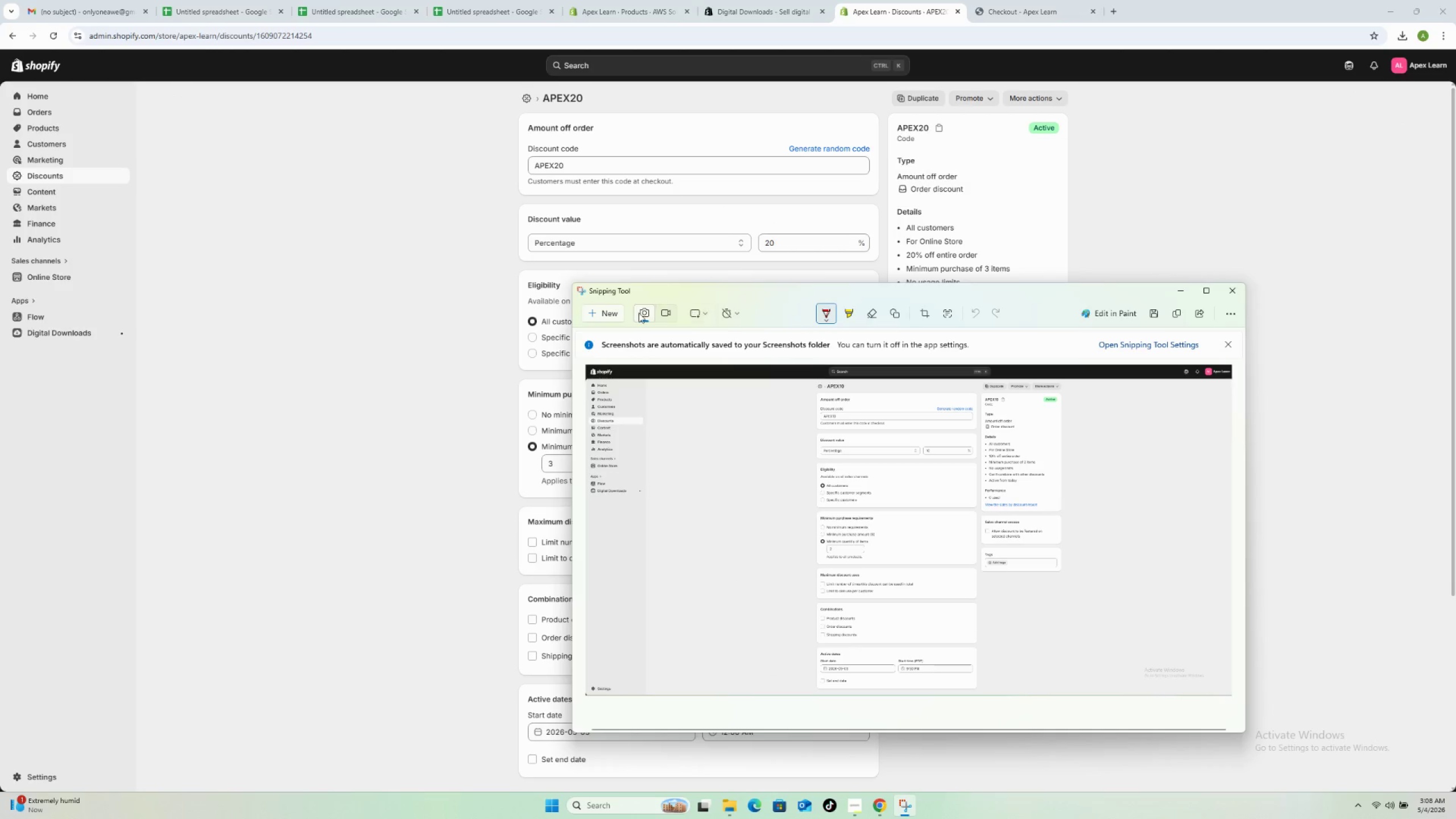 
left_click([597, 318])
 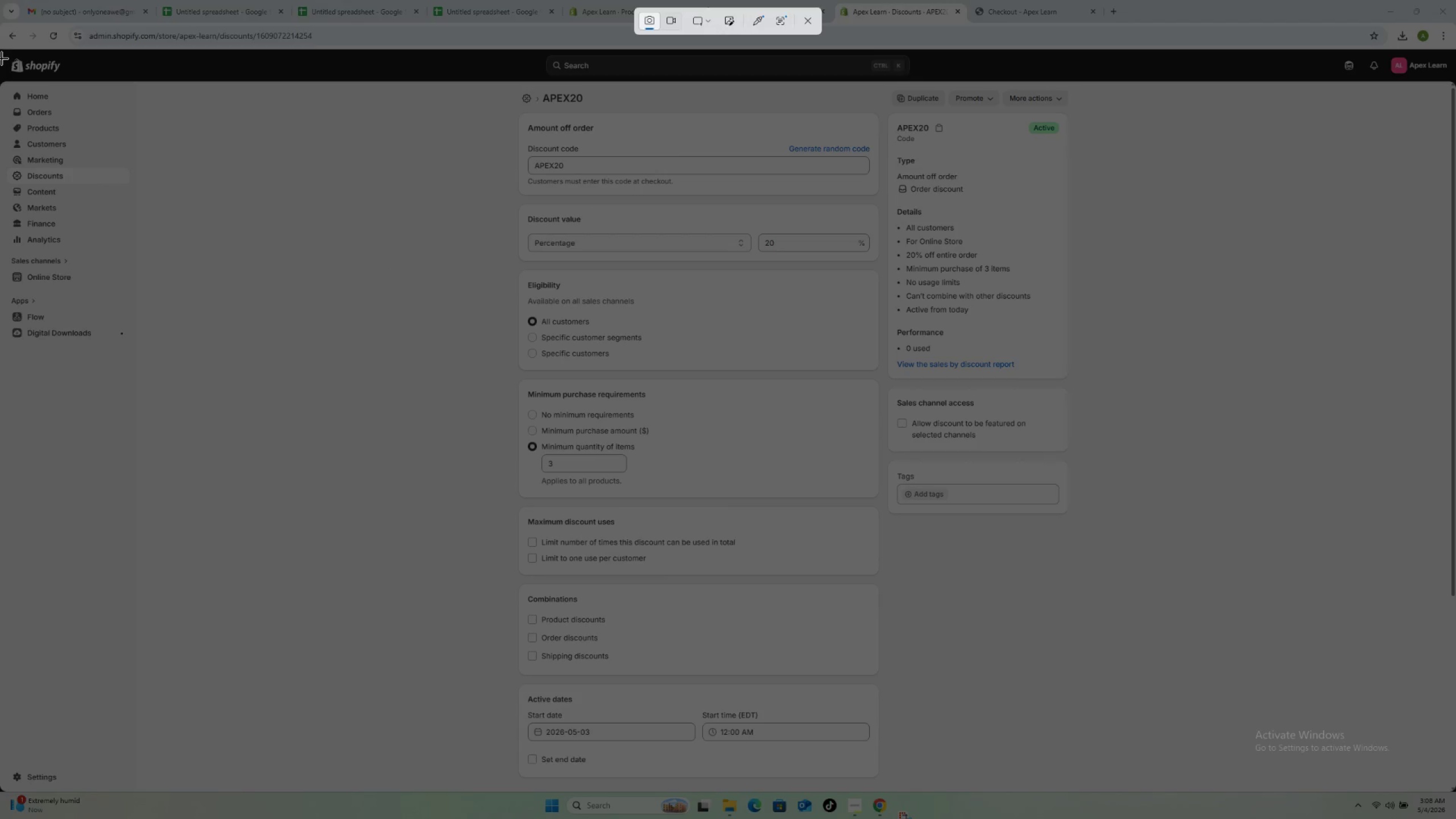 
left_click_drag(start_coordinate=[2, 54], to_coordinate=[1452, 782])
 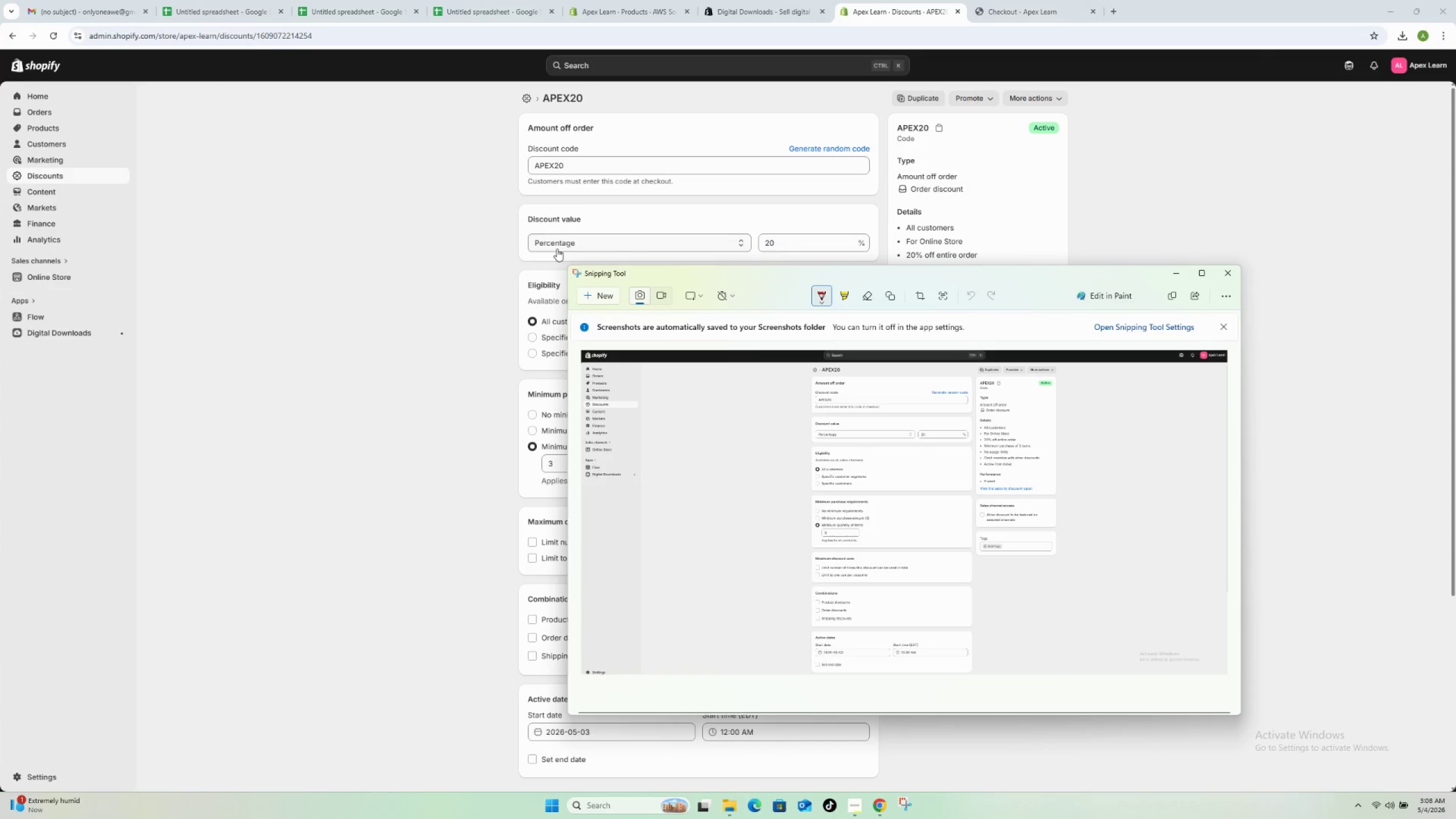 
key(Control+S)
 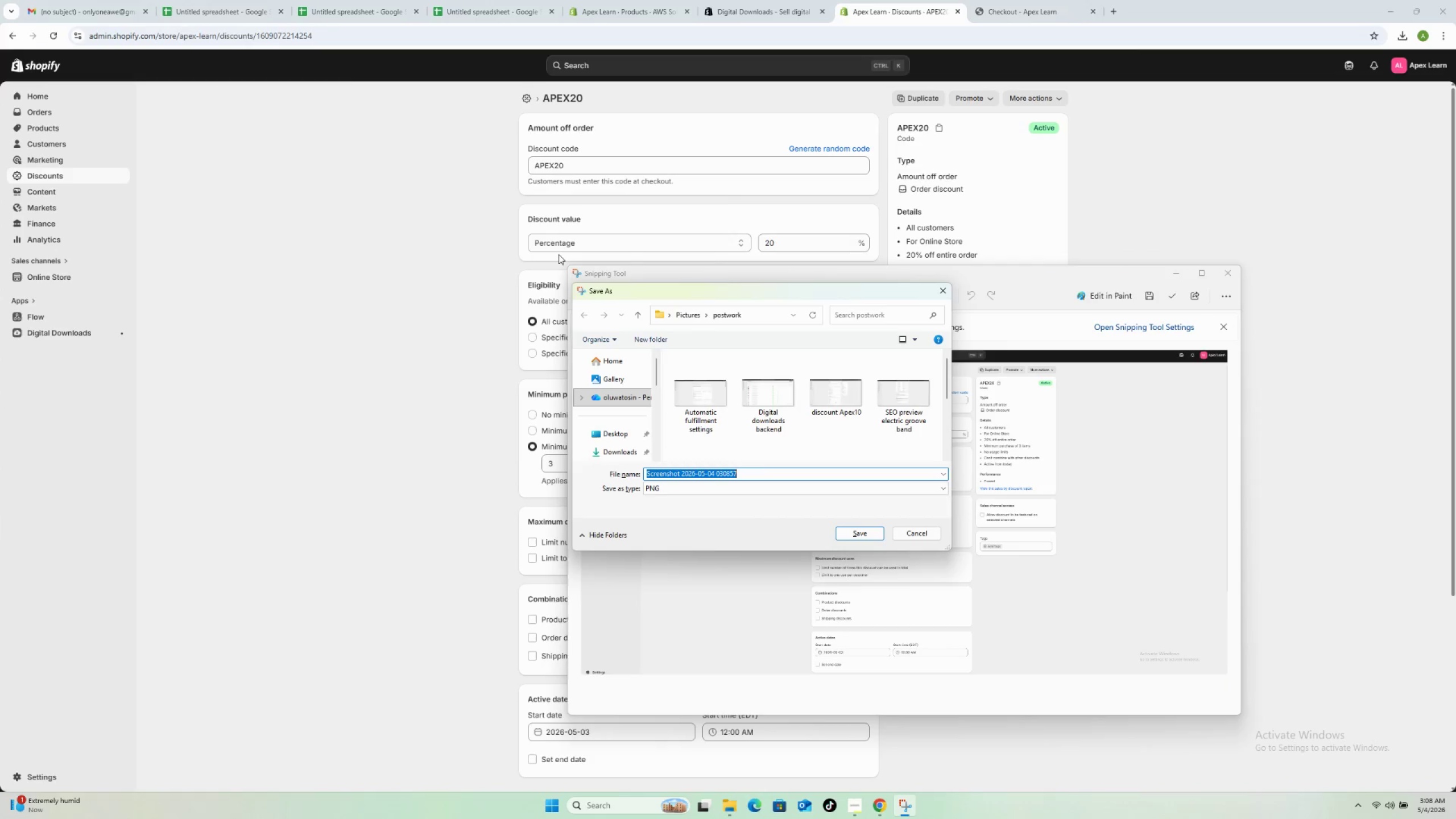 
type(discount Apex )
key(Backspace)
type(20)
 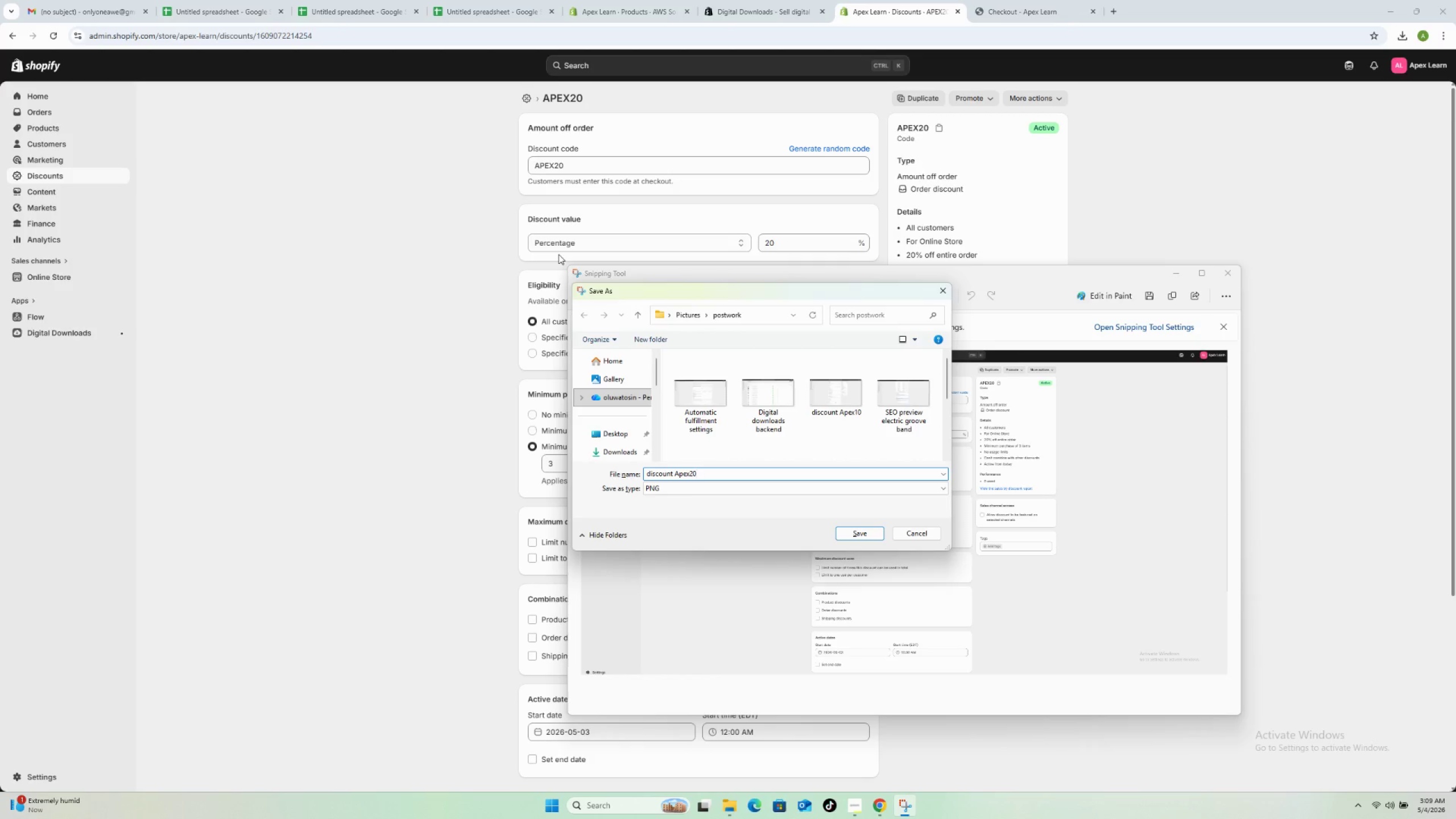 
key(Enter)
 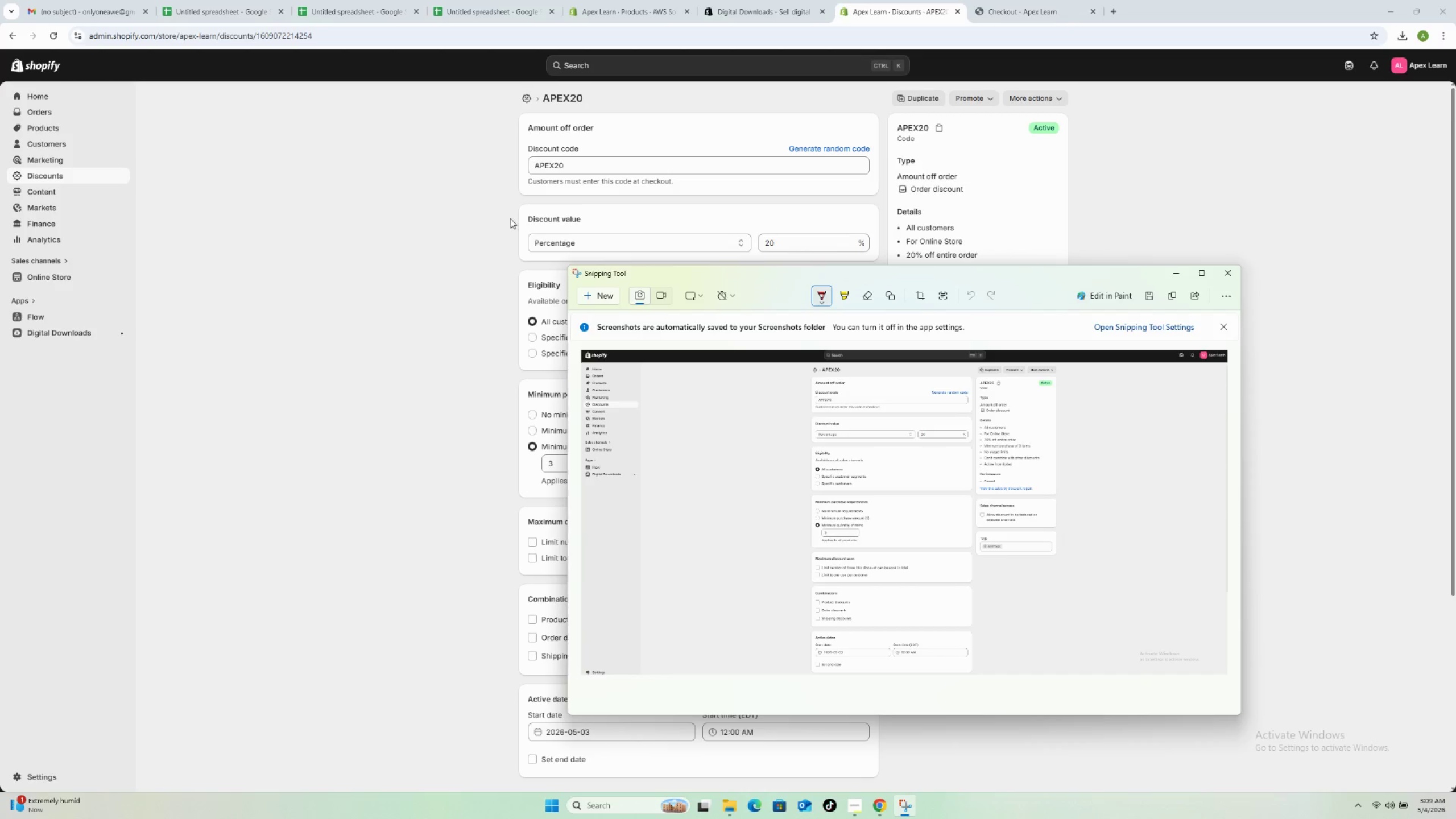 
left_click_drag(start_coordinate=[456, 152], to_coordinate=[475, 139])
 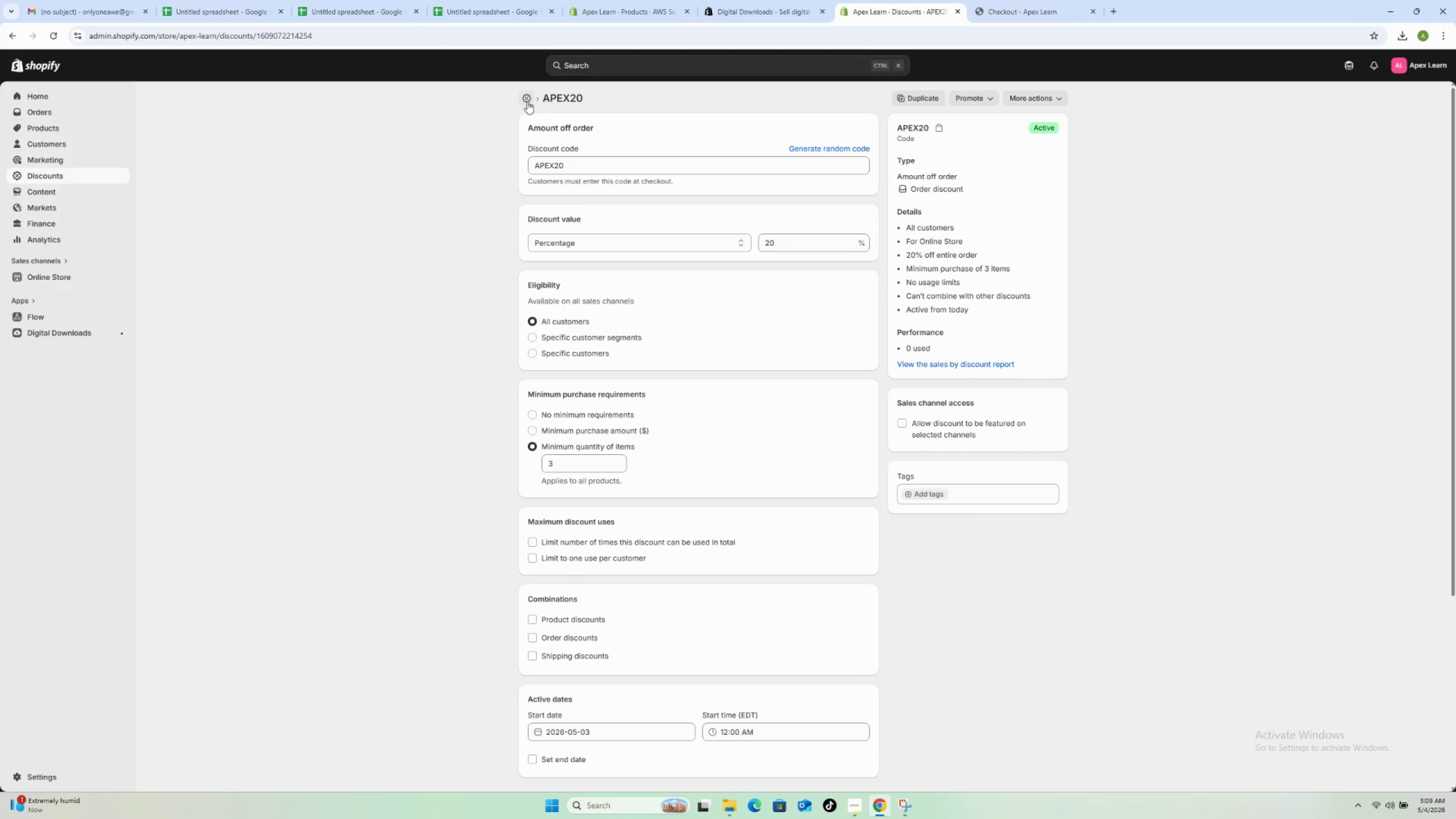 
left_click([526, 101])
 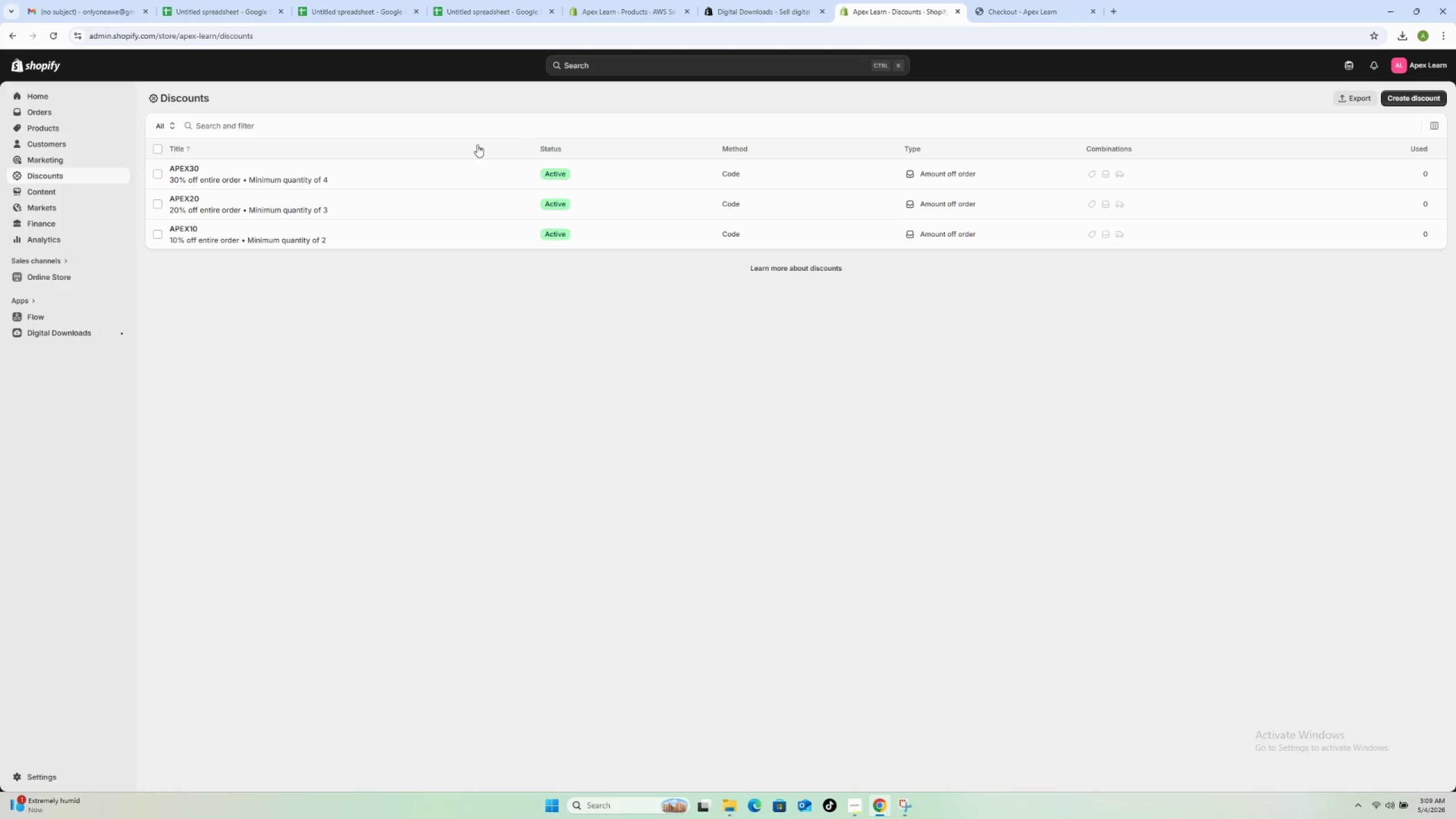 
left_click([463, 176])
 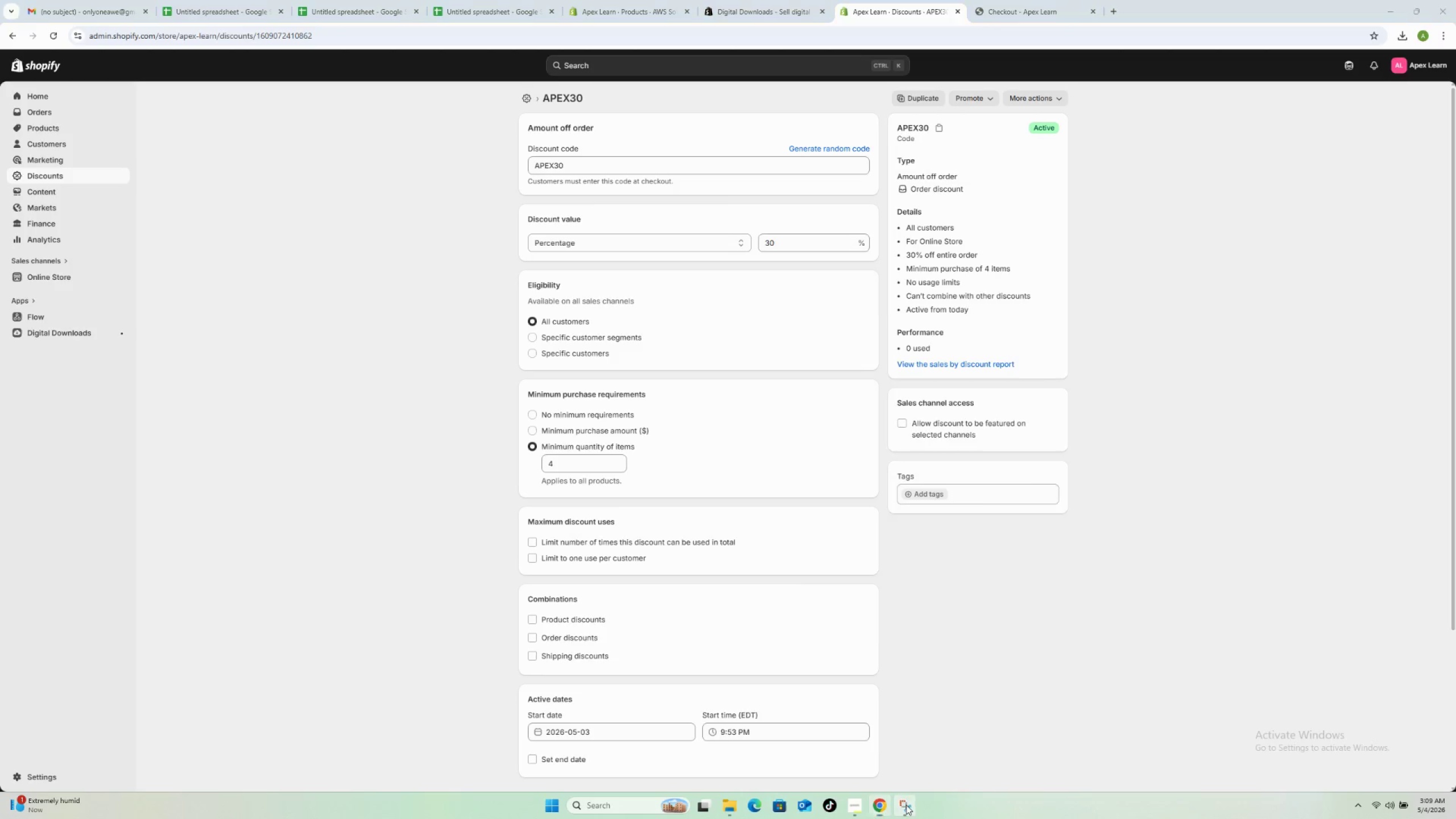 
left_click_drag(start_coordinate=[590, 296], to_coordinate=[587, 291])
 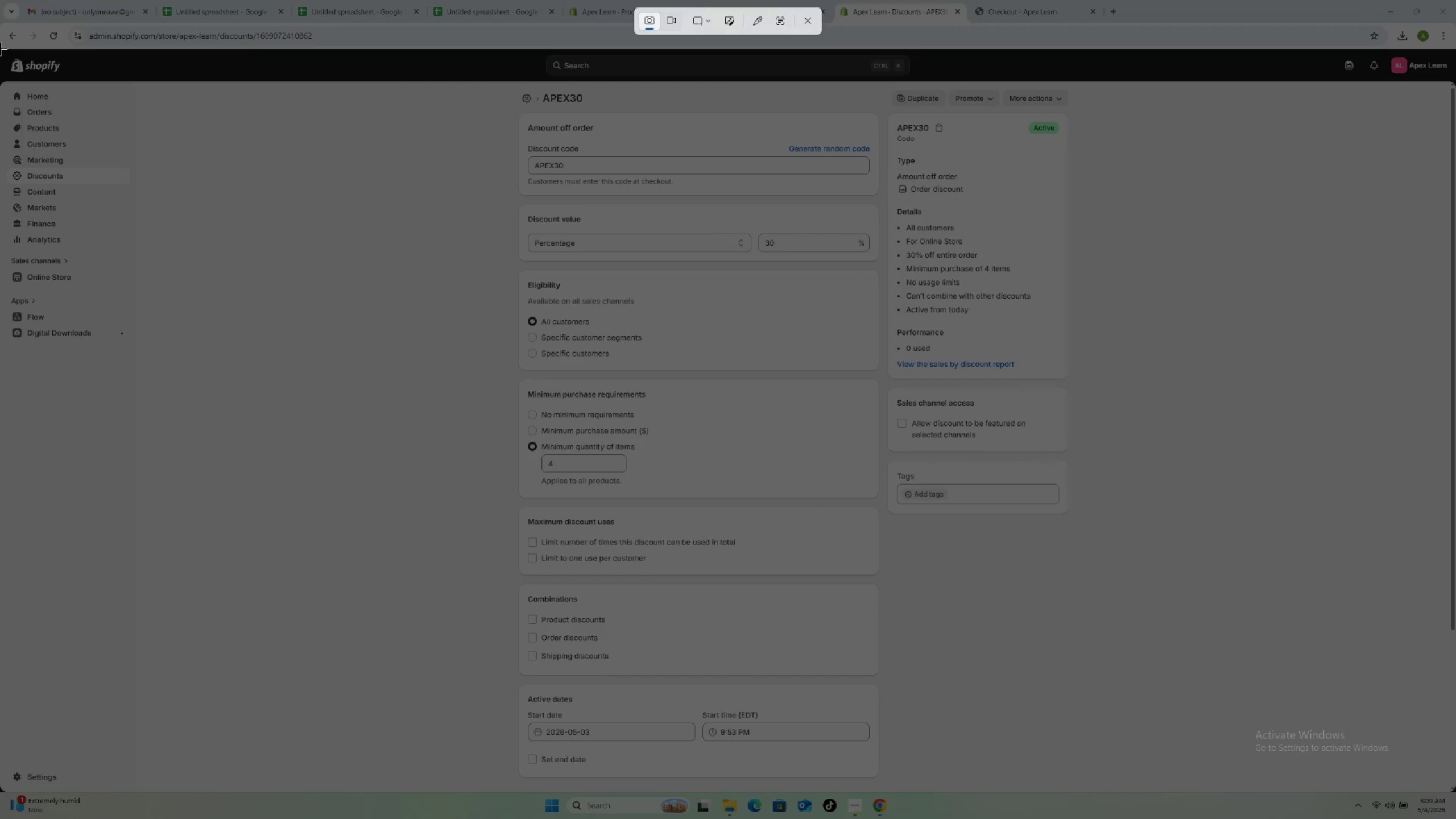 
left_click_drag(start_coordinate=[0, 52], to_coordinate=[1455, 776])
 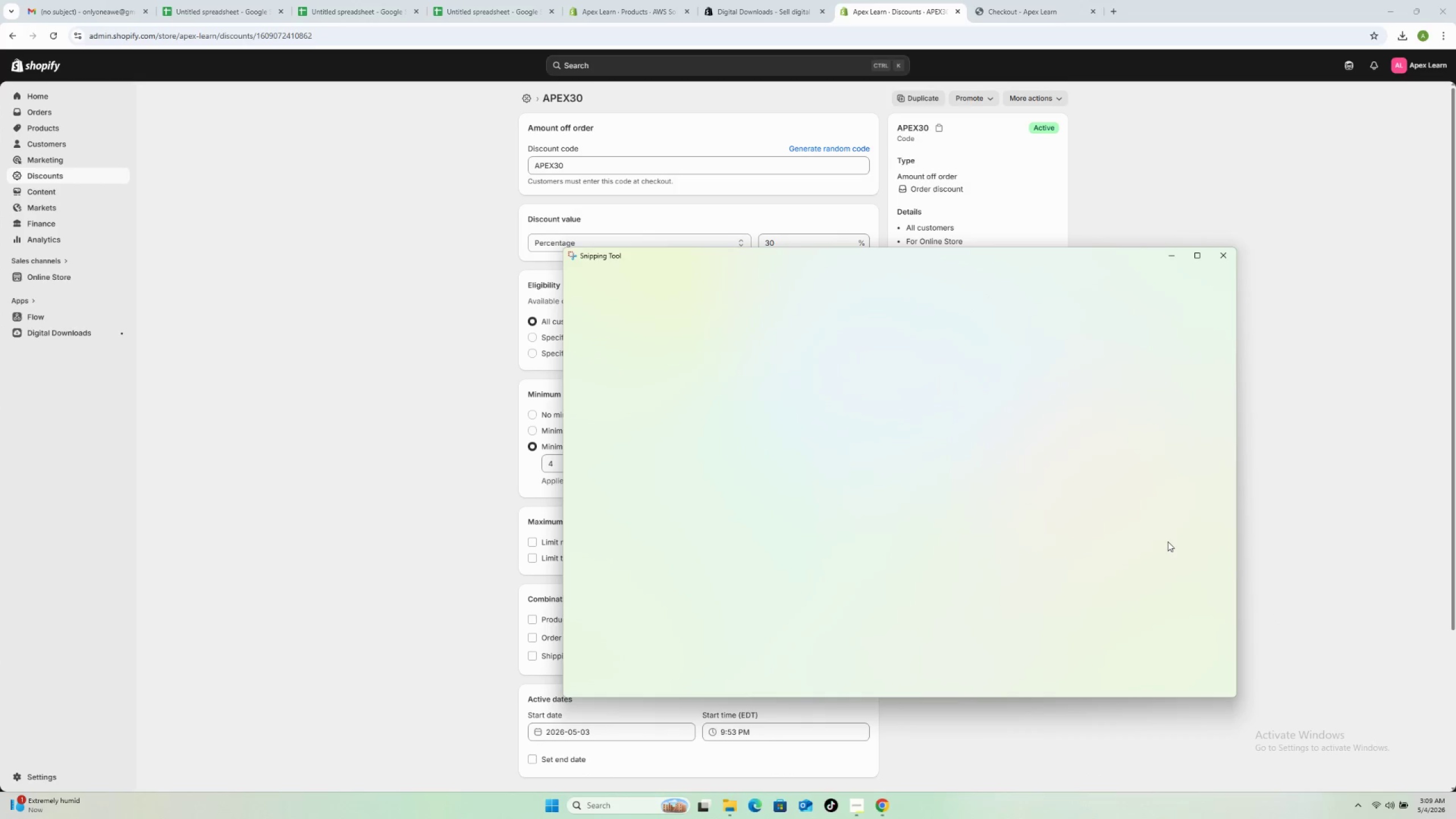 
key(Control+S)
 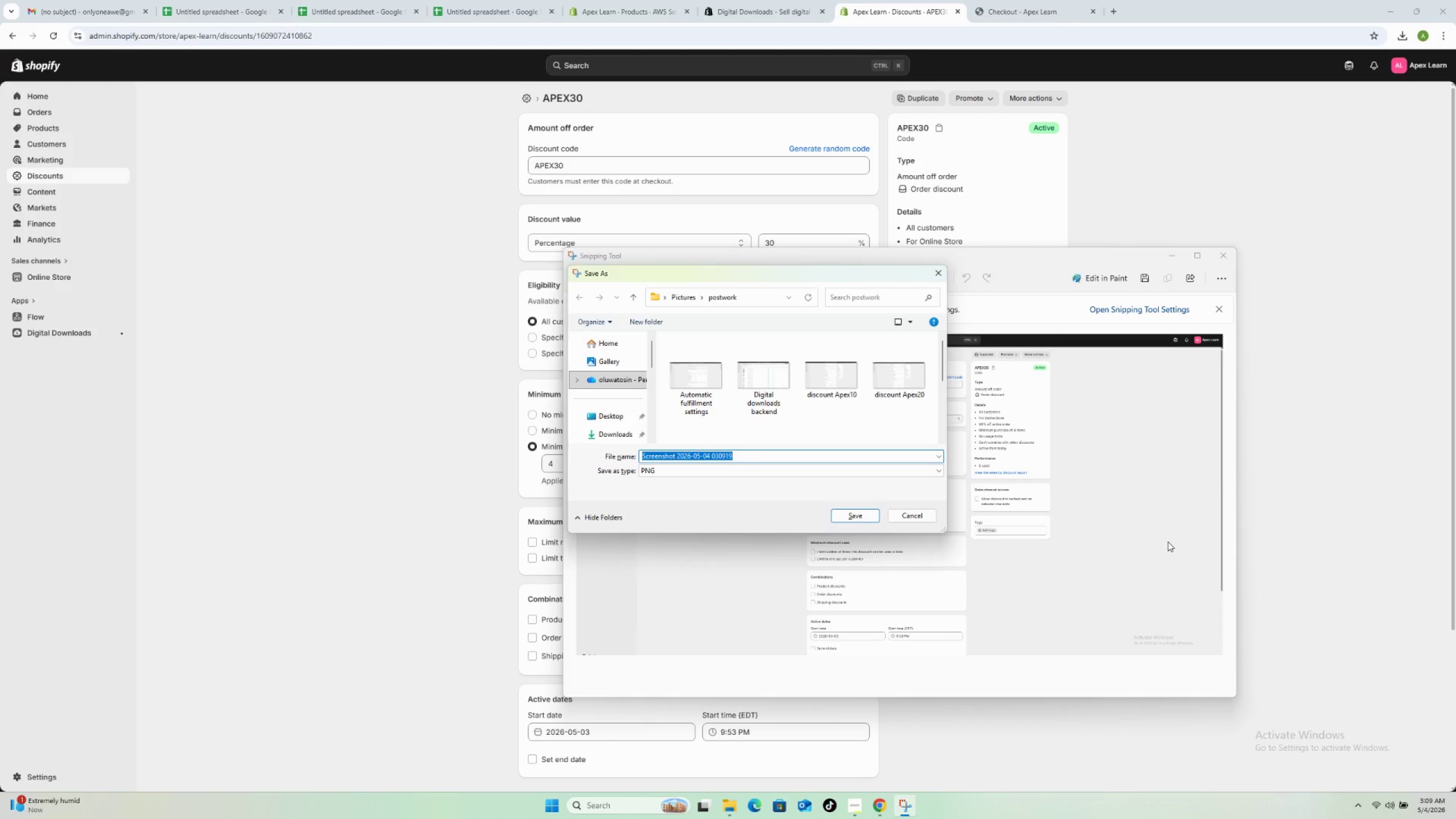 
type(discount Apex30)
 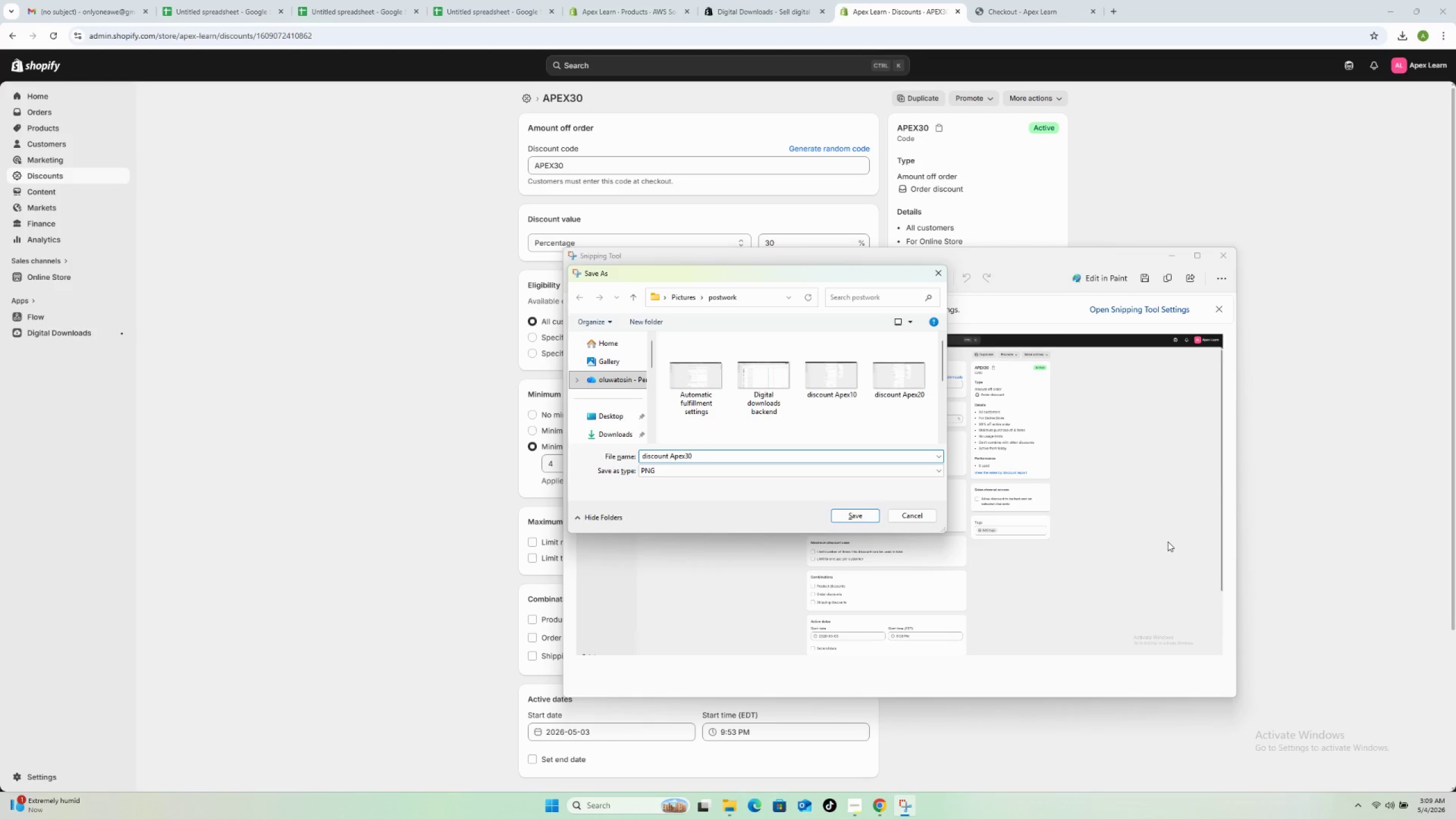 
key(Enter)
 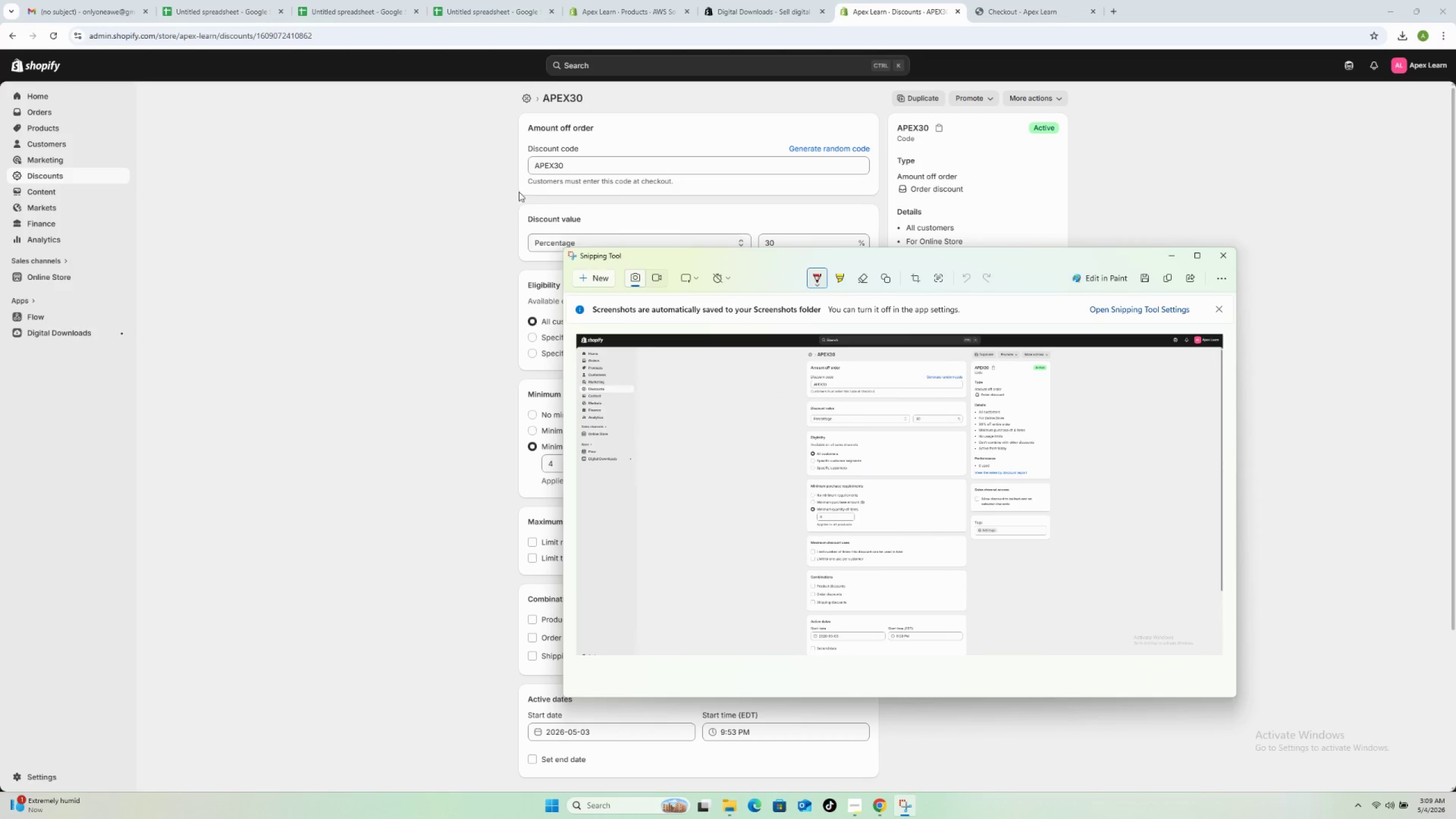 
left_click([69, 131])
 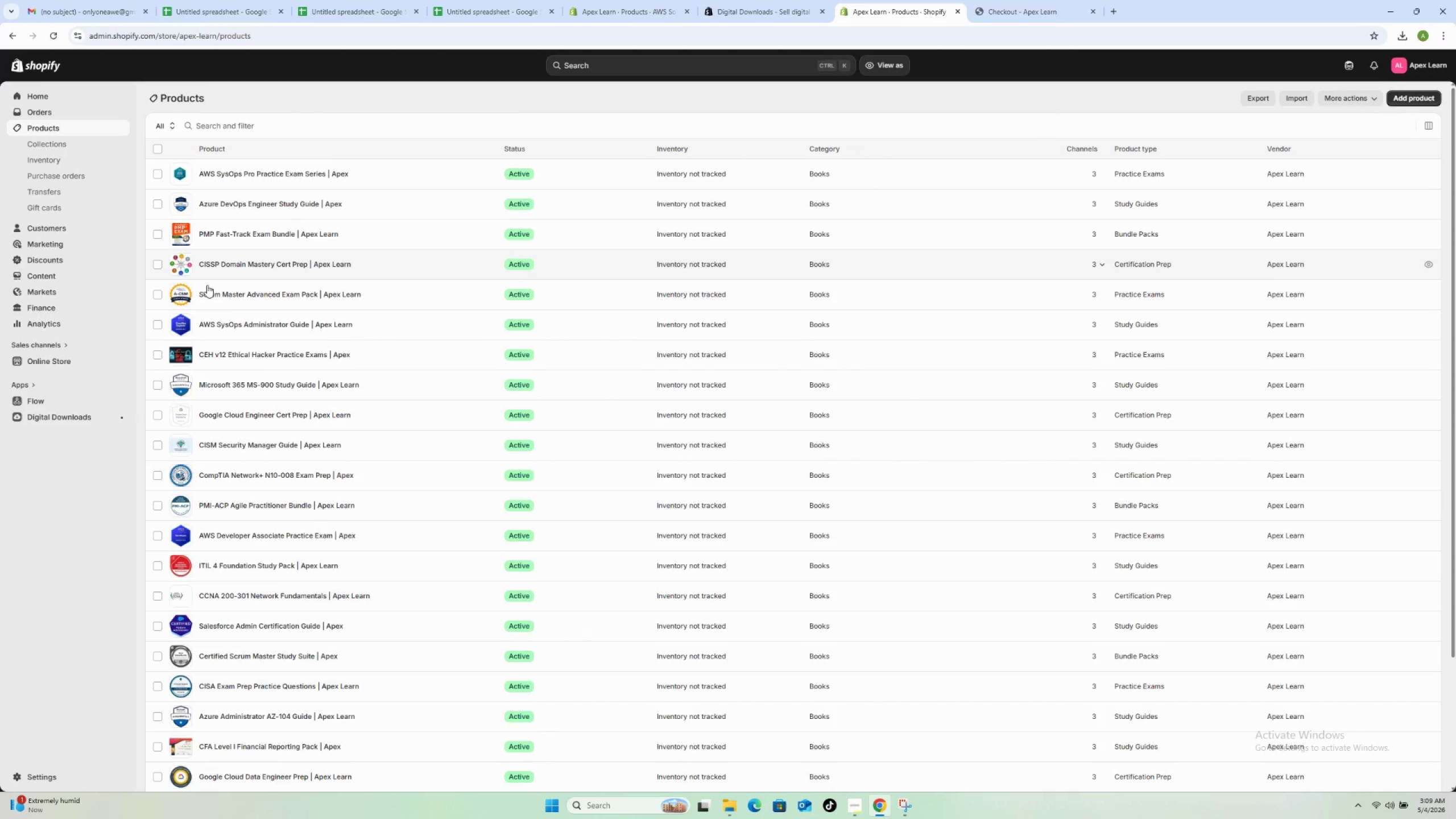 
scroll: coordinate [277, 380], scroll_direction: down, amount: 5.0
 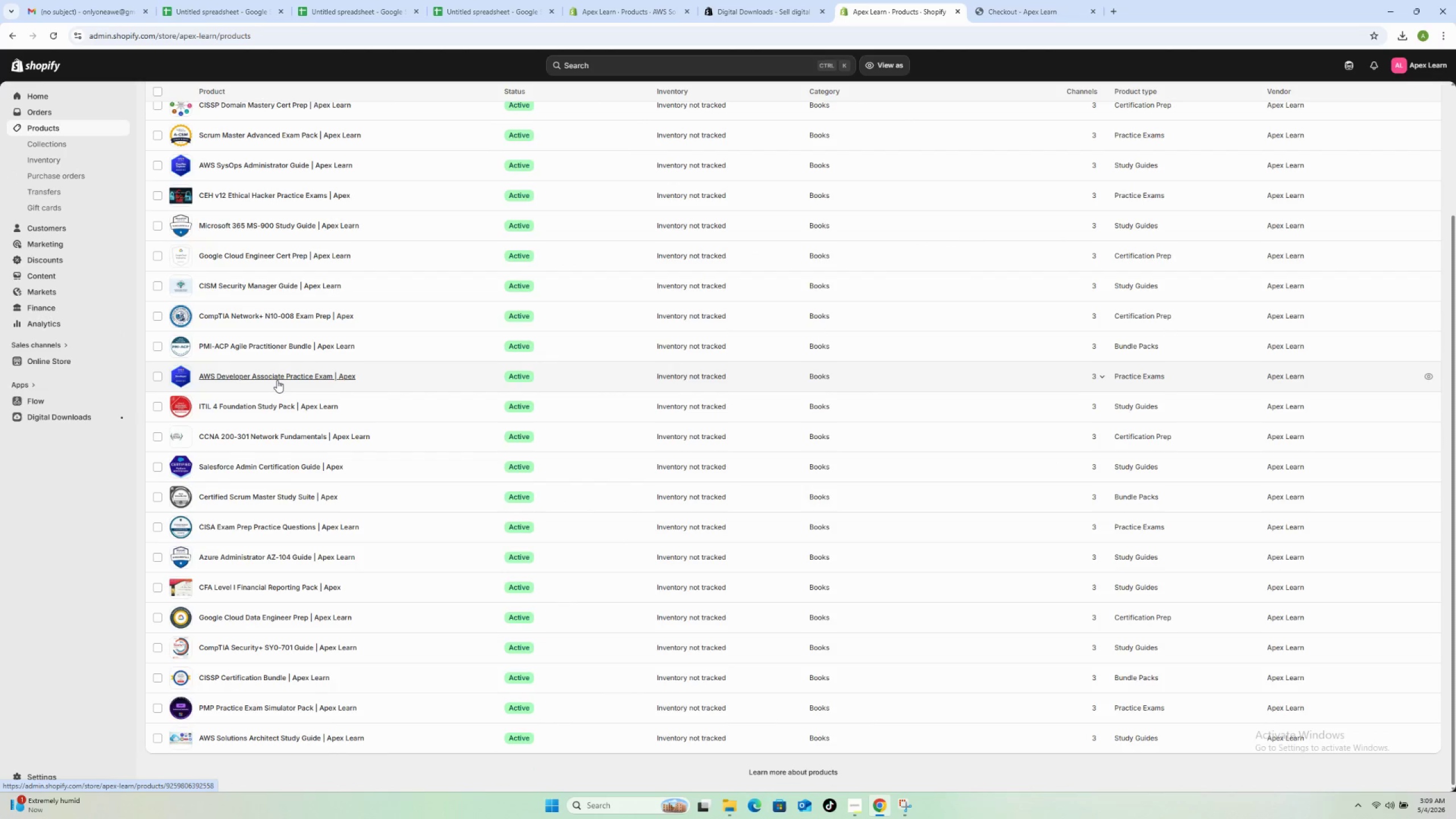 
scroll: coordinate [277, 379], scroll_direction: up, amount: 8.0
 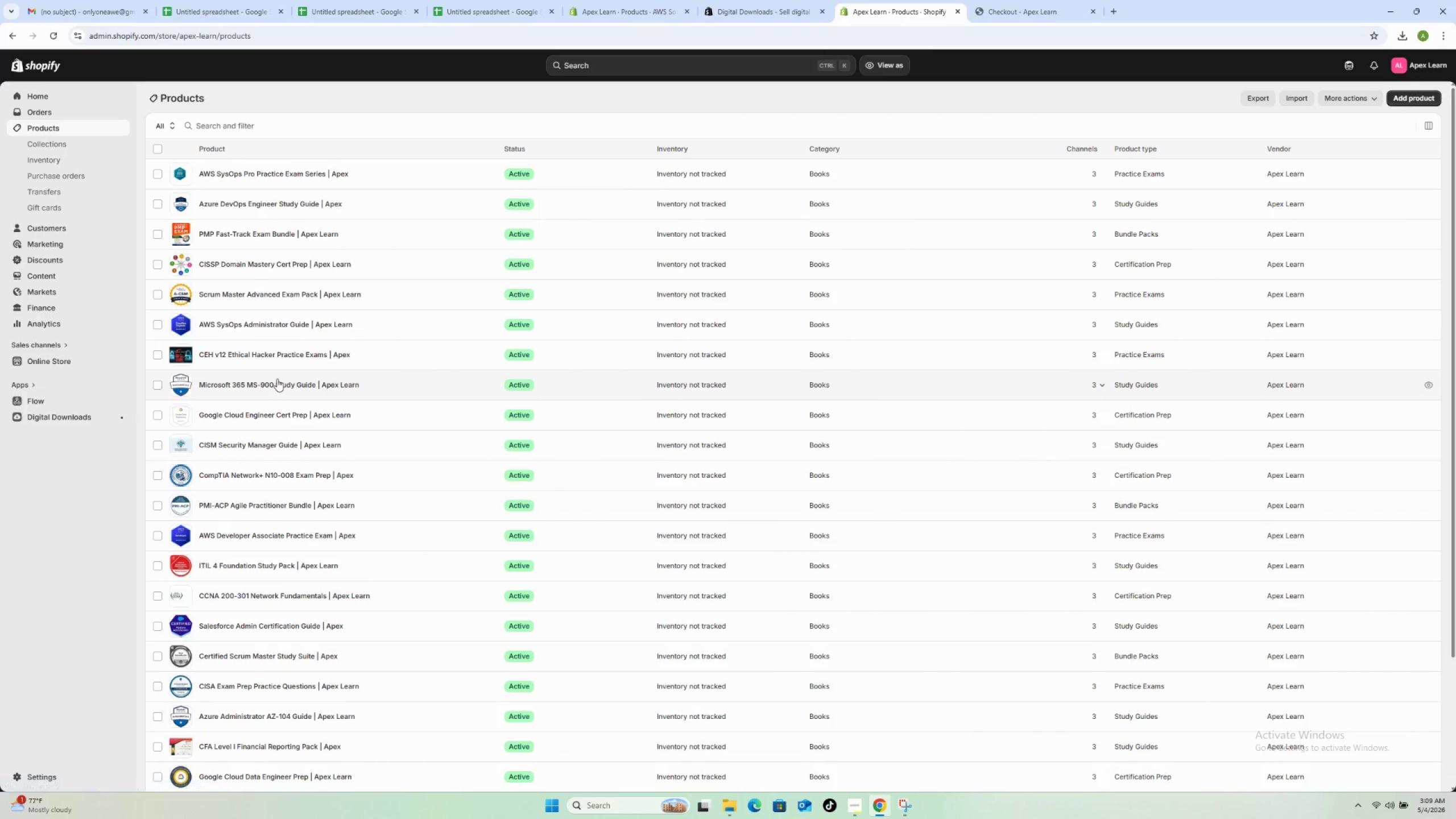 
scroll: coordinate [286, 378], scroll_direction: down, amount: 10.0
 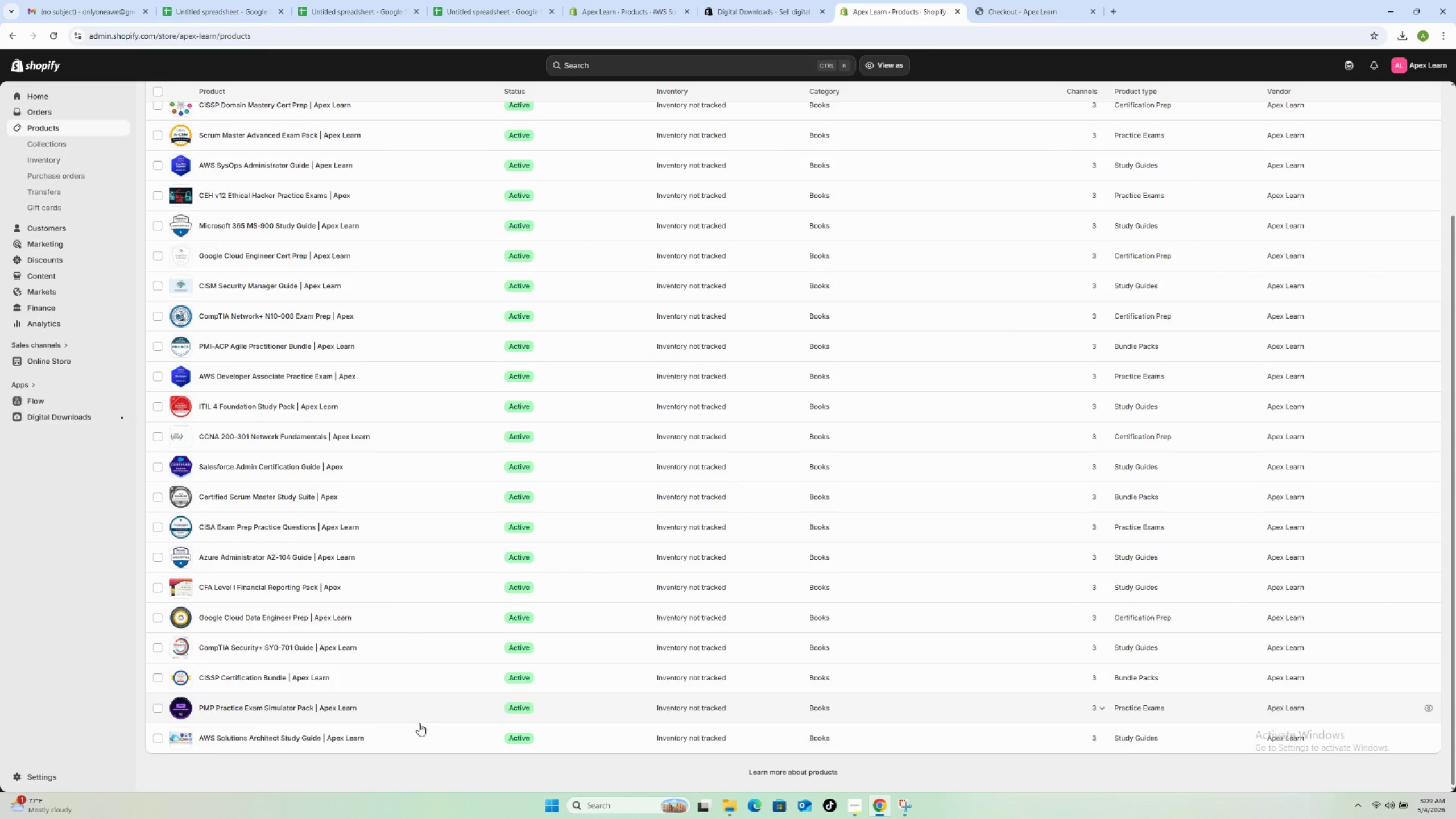 
left_click([421, 731])
 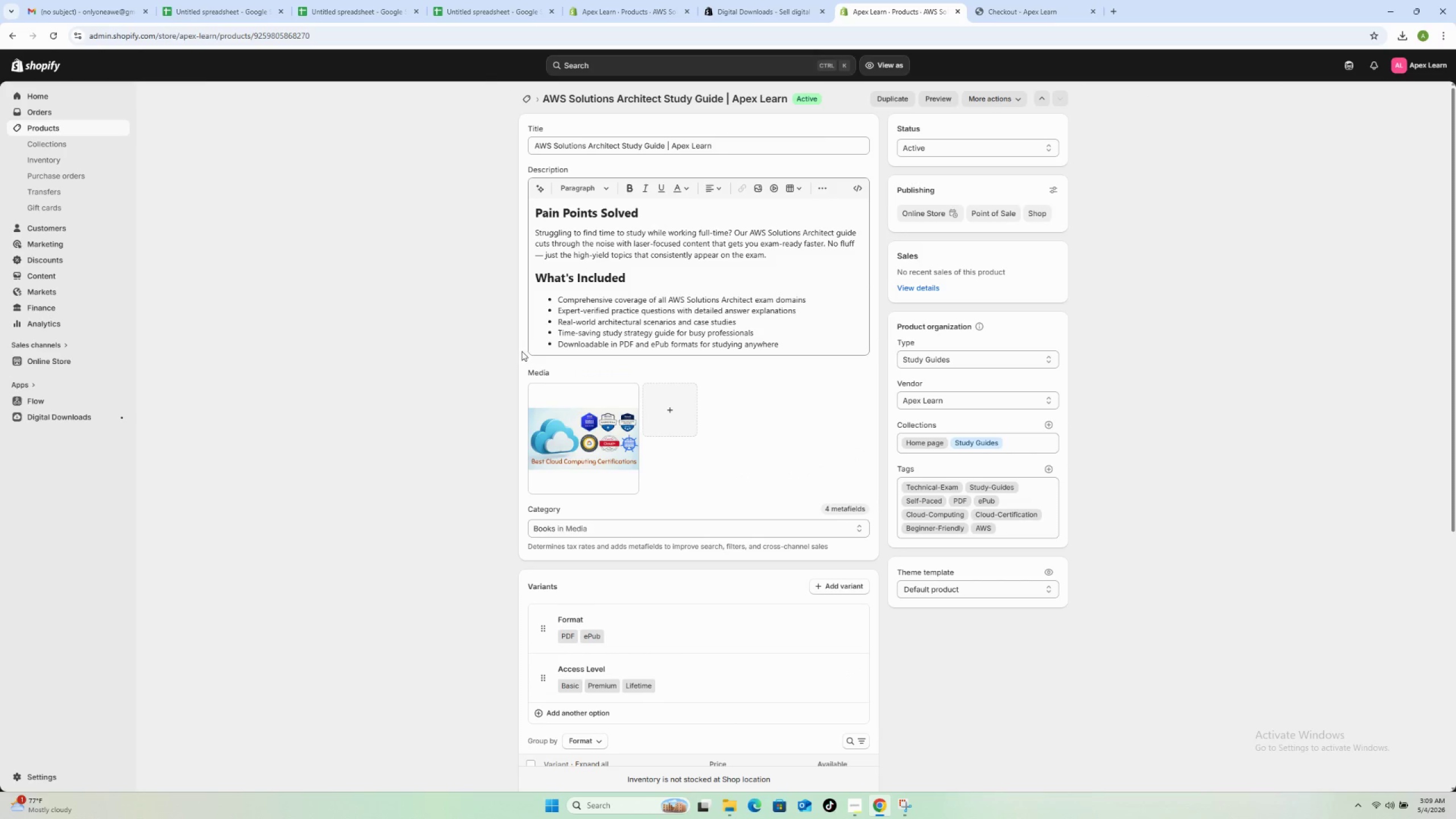 
wait(5.31)
 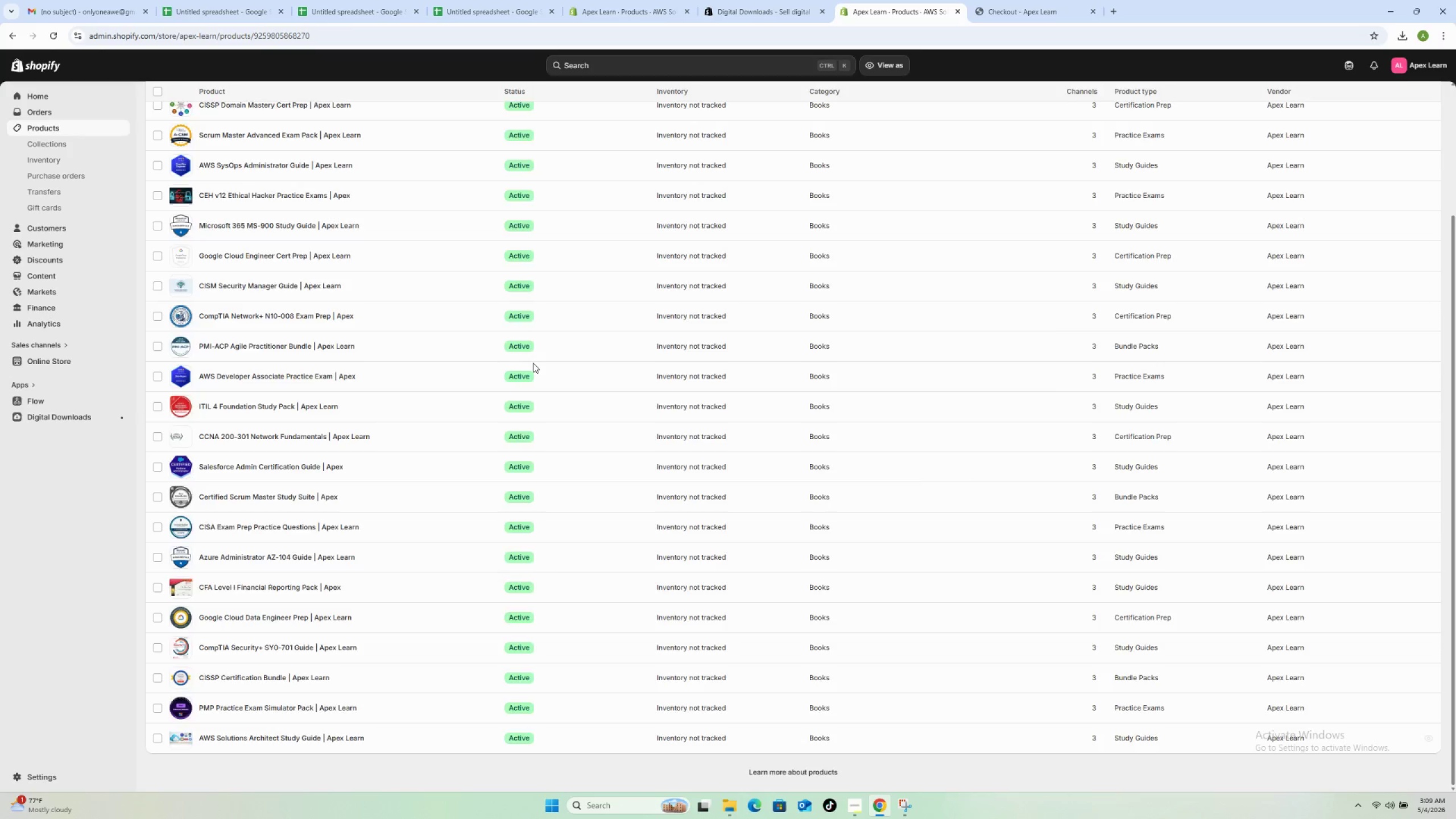 
scroll: coordinate [453, 297], scroll_direction: down, amount: 9.0
 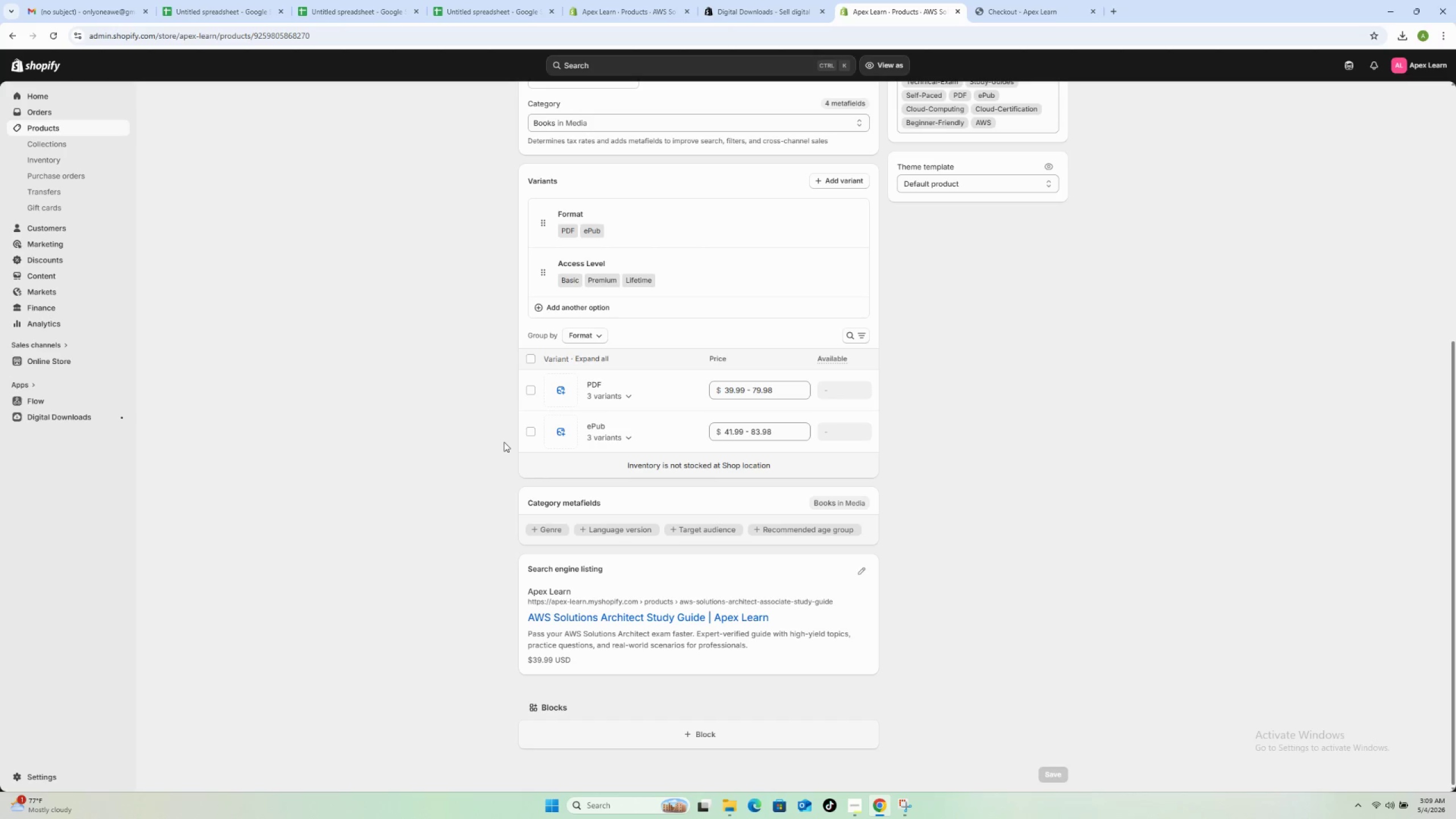 
left_click([909, 806])
 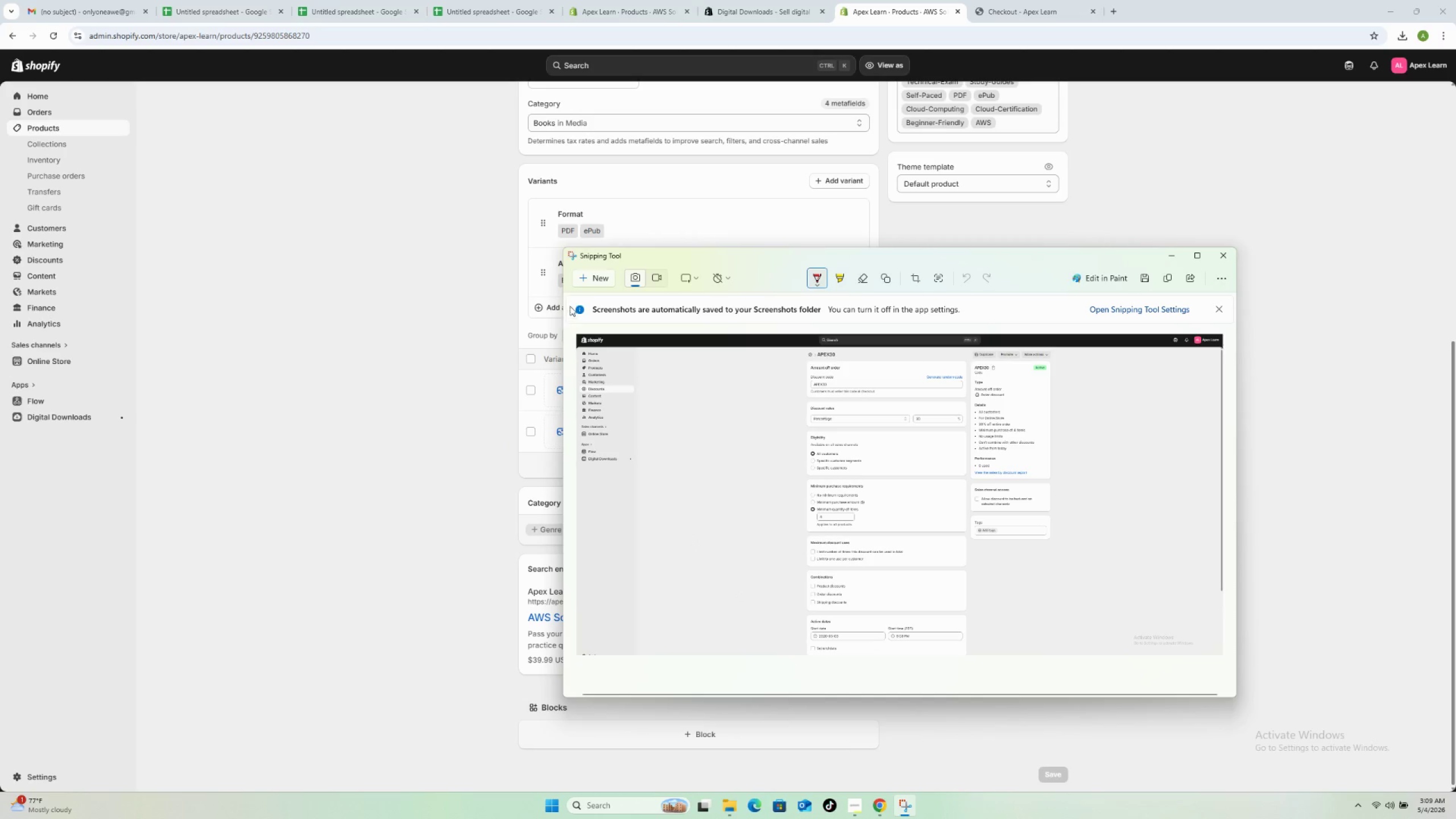 
left_click([357, 500])
 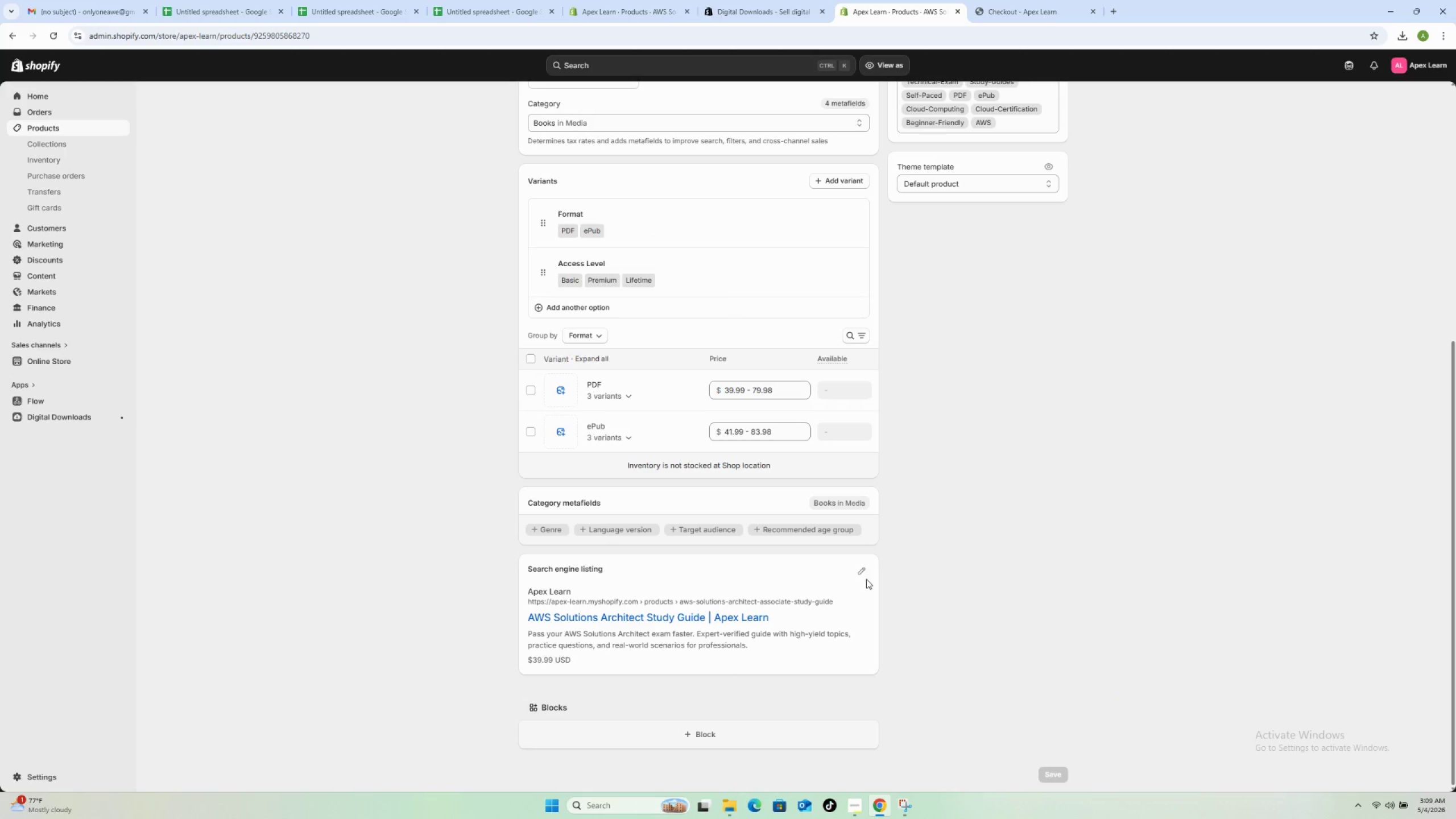 
left_click([858, 573])
 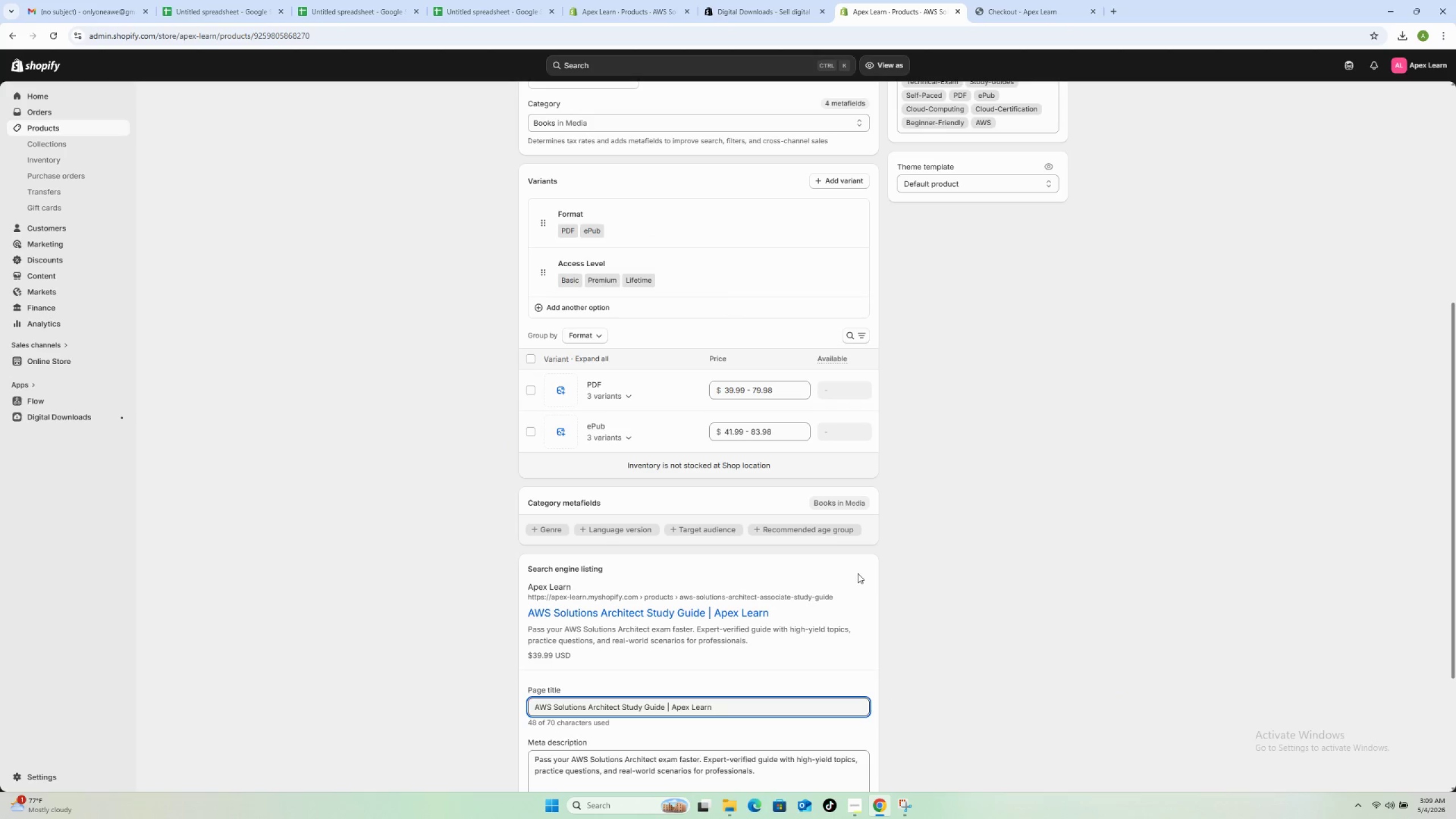 
scroll: coordinate [868, 597], scroll_direction: down, amount: 6.0
 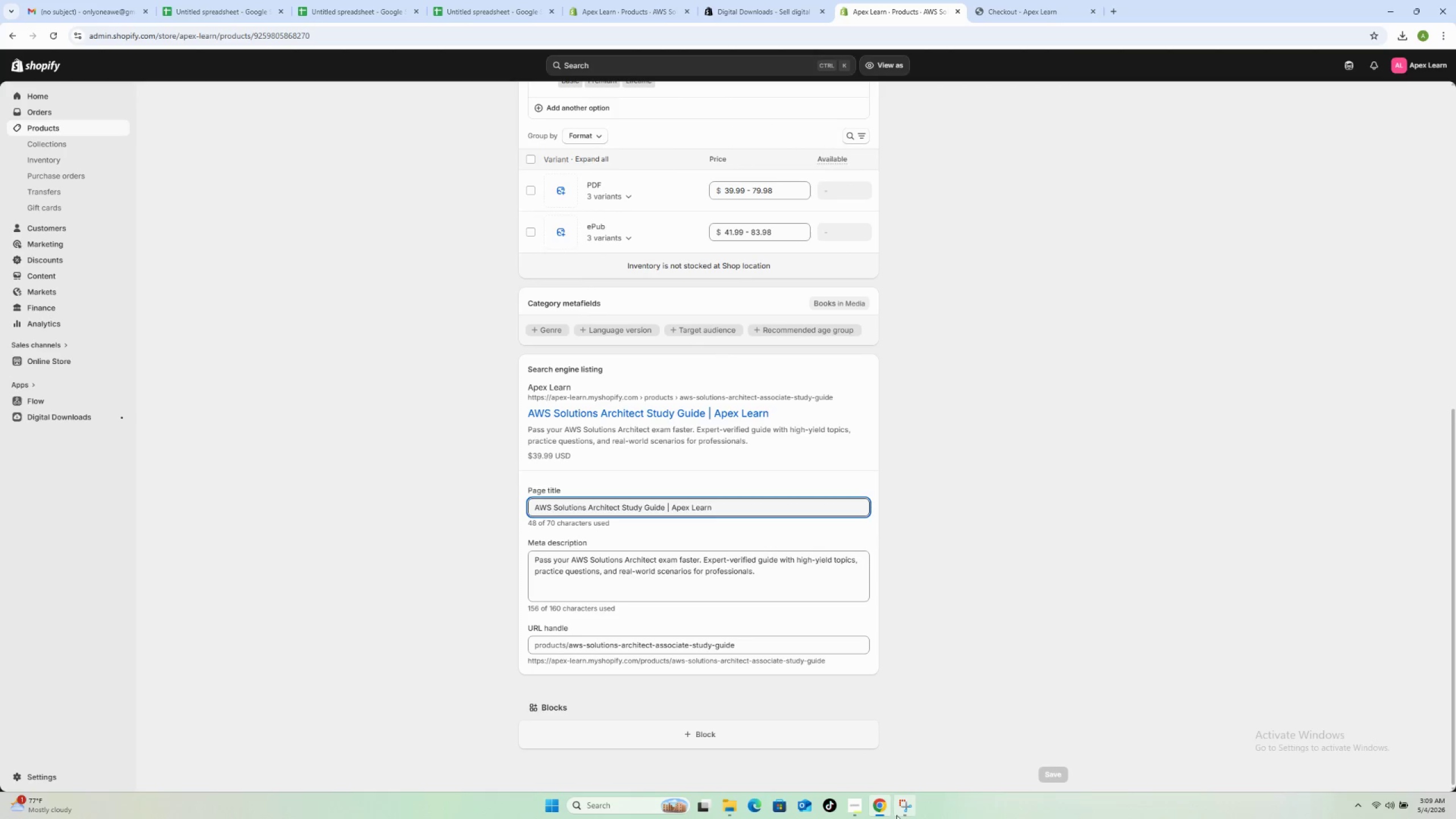 
left_click([898, 814])
 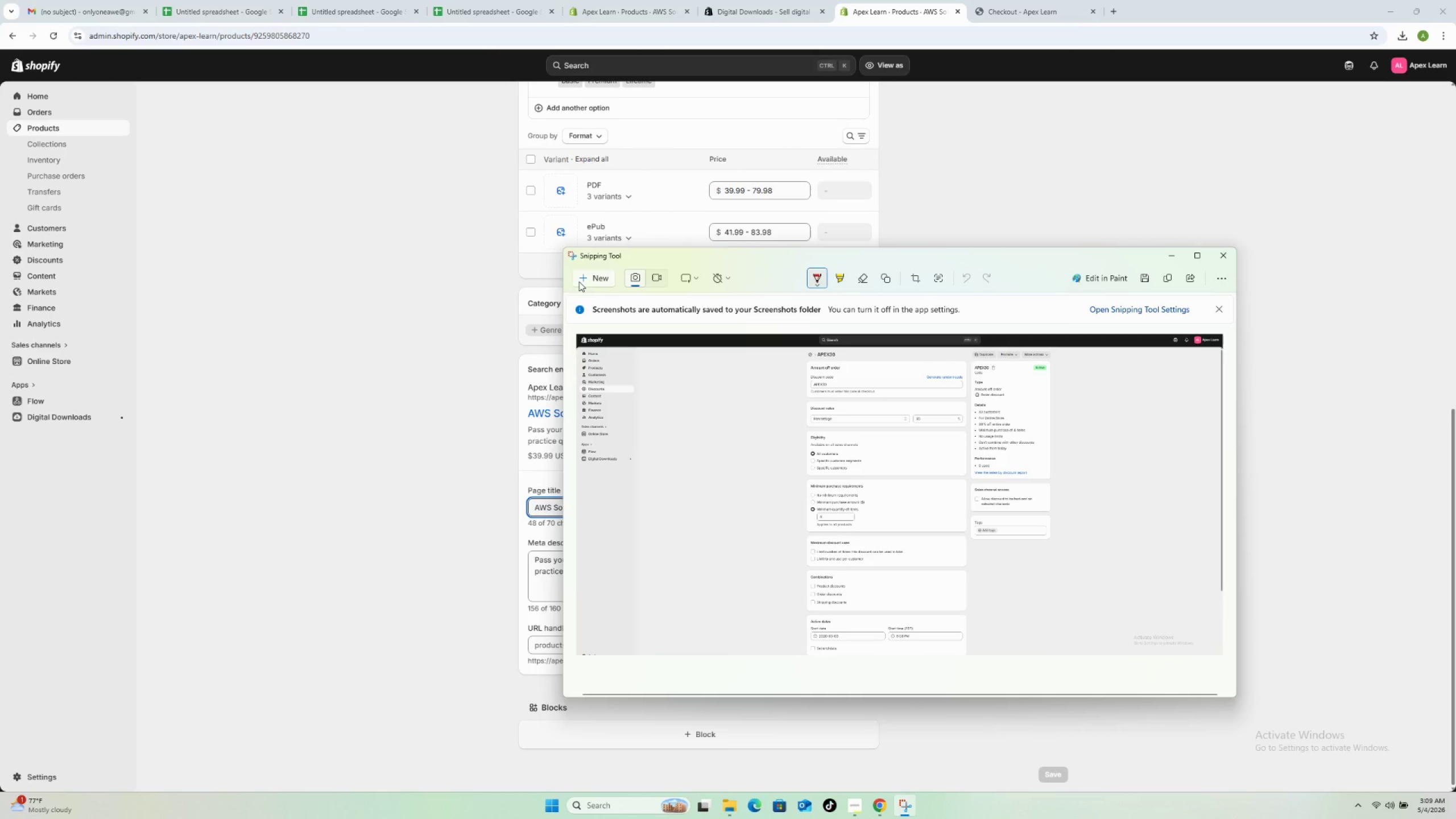 
left_click([584, 270])
 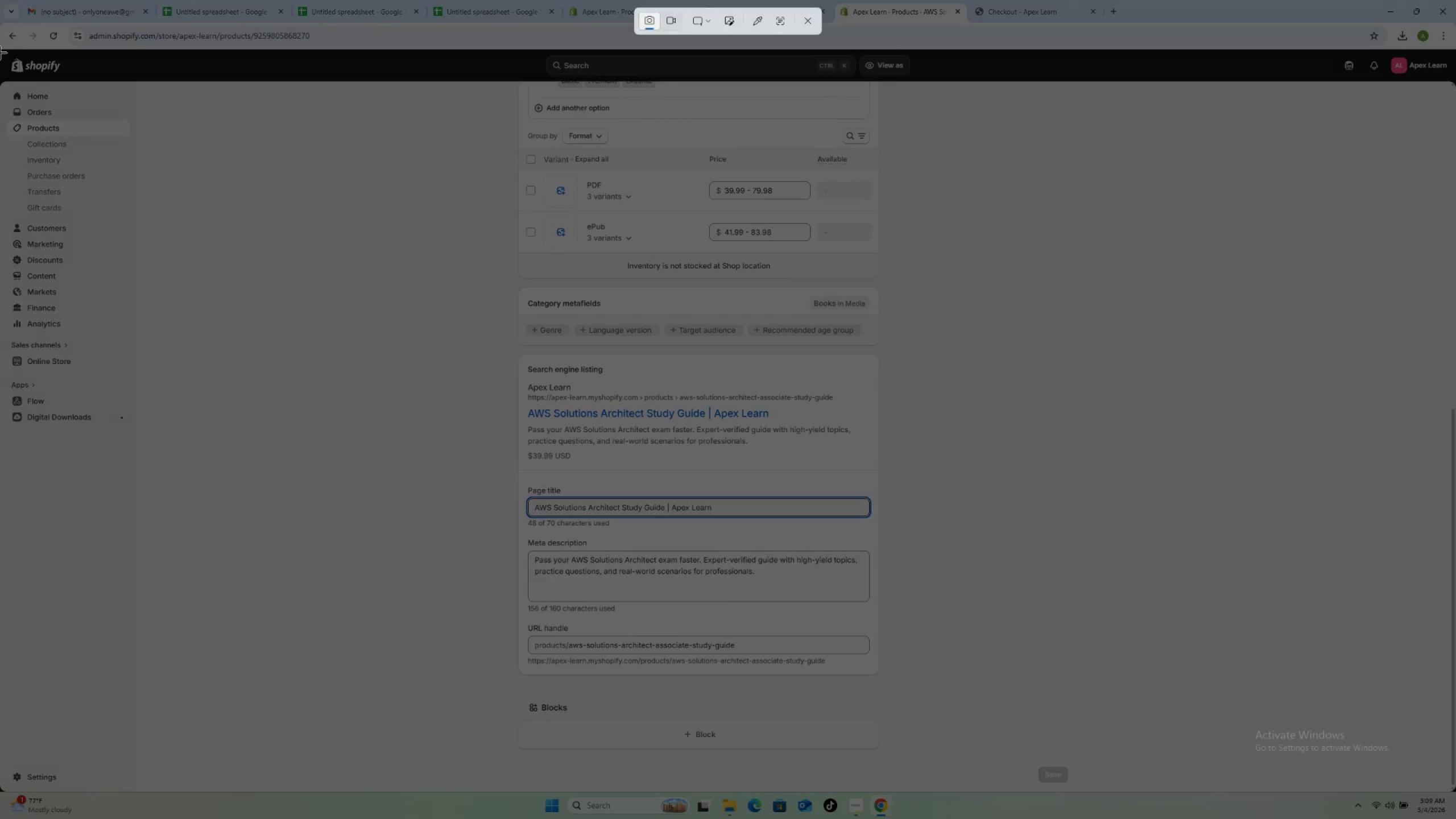 
left_click_drag(start_coordinate=[0, 53], to_coordinate=[1455, 796])
 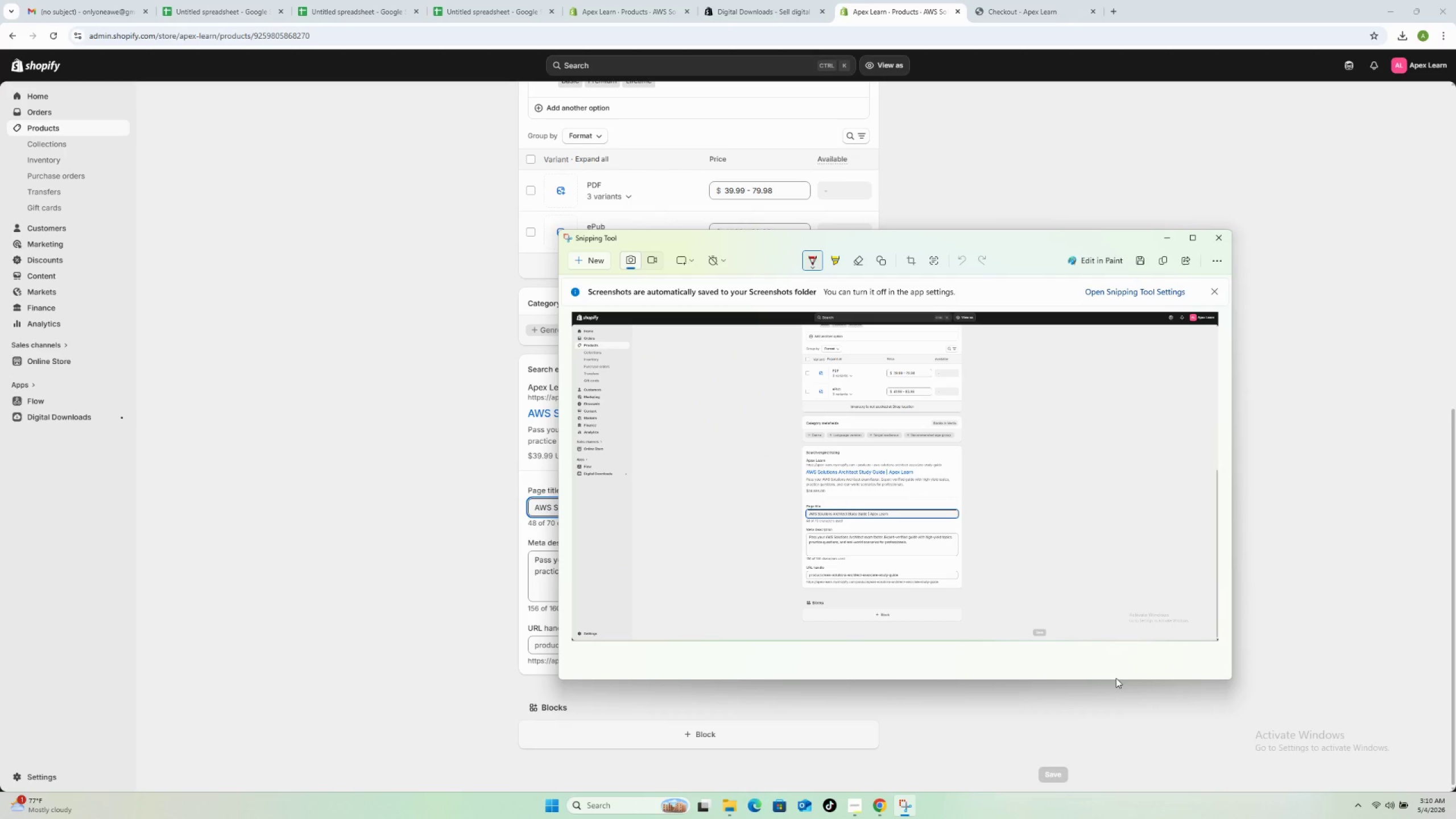 
key(Control+S)
 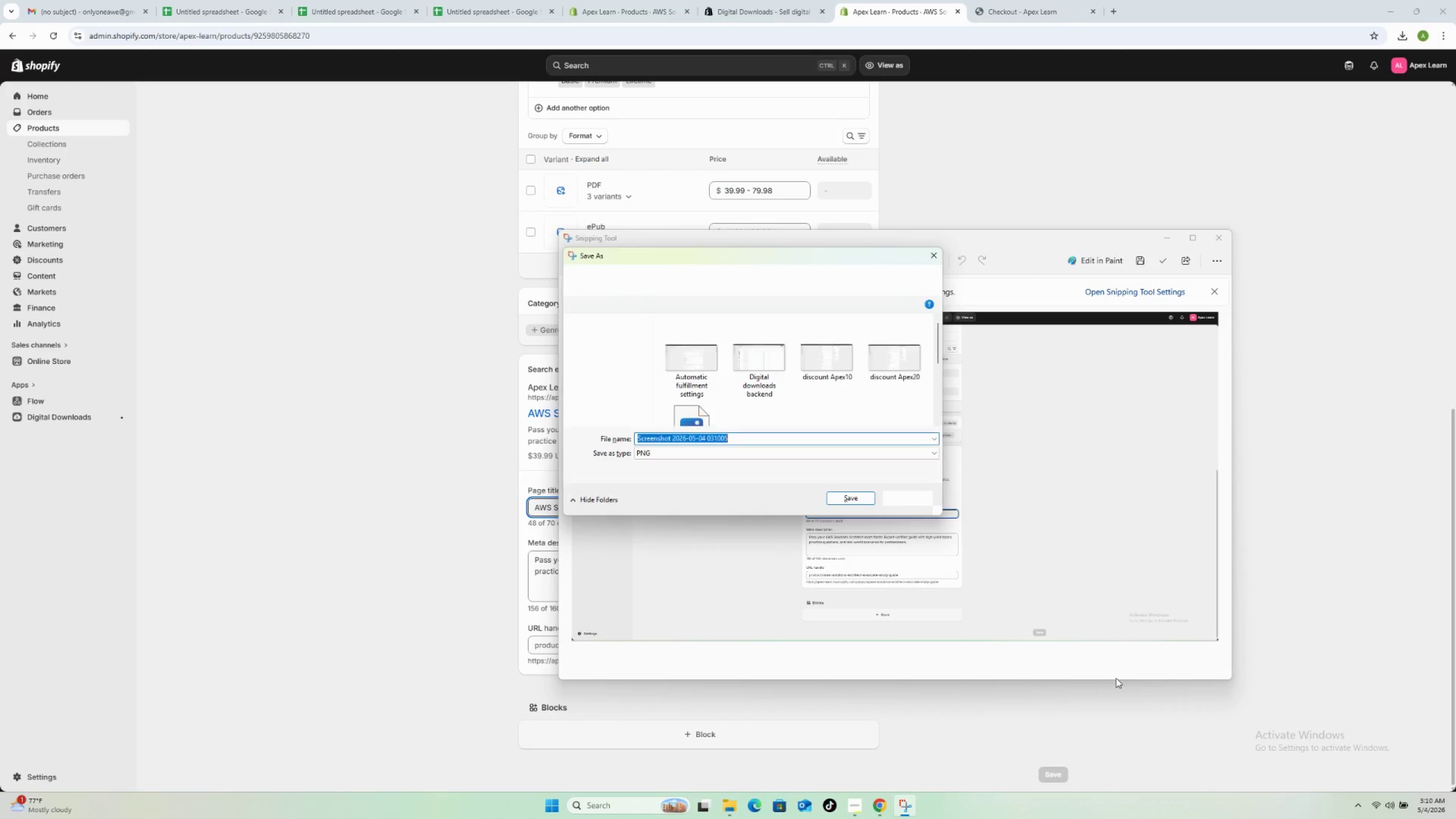 
type(SEO pr)
key(Backspace)
key(Backspace)
type(study guide)
 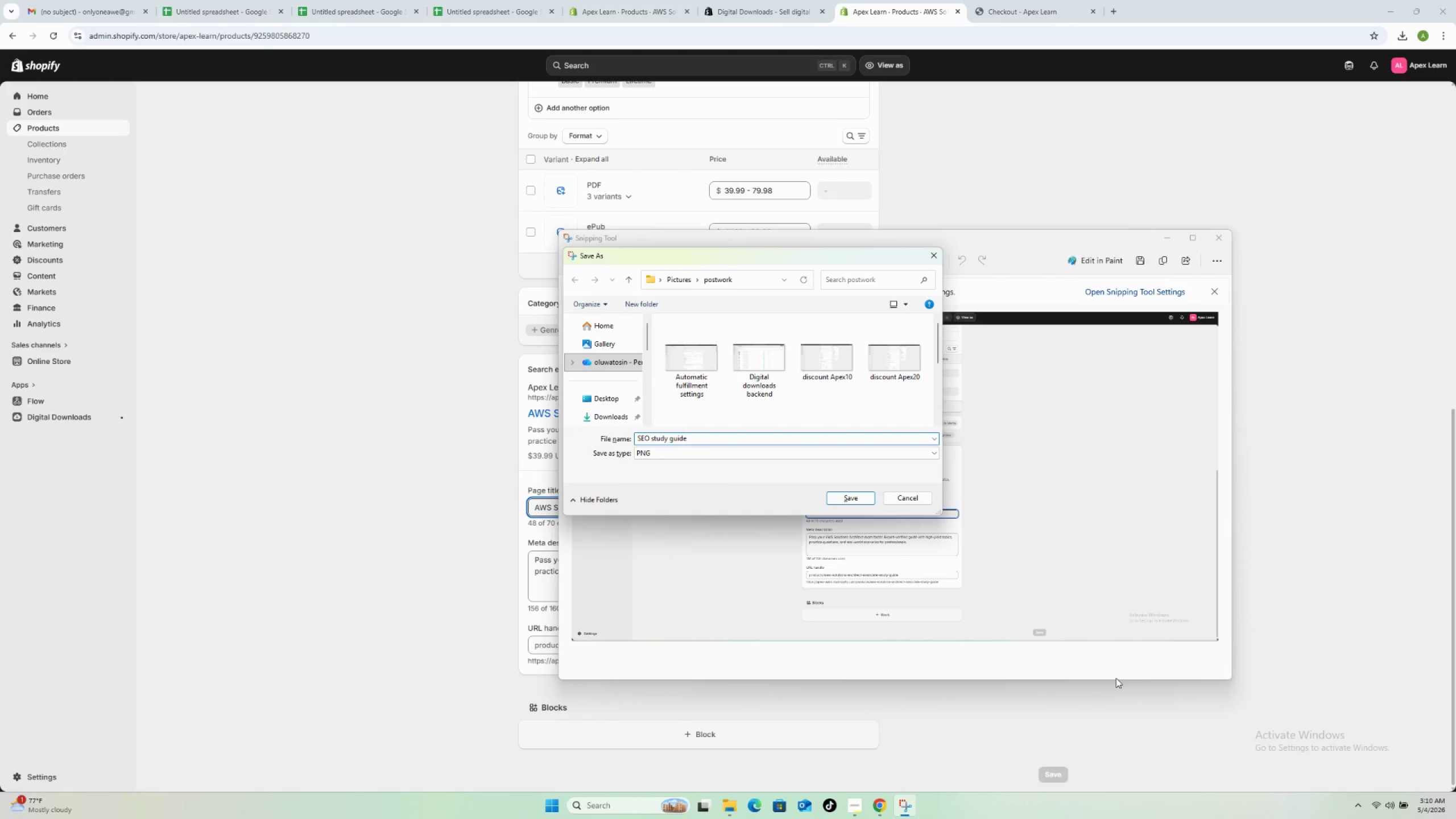 
hold_key(key=Enter, duration=0.5)
 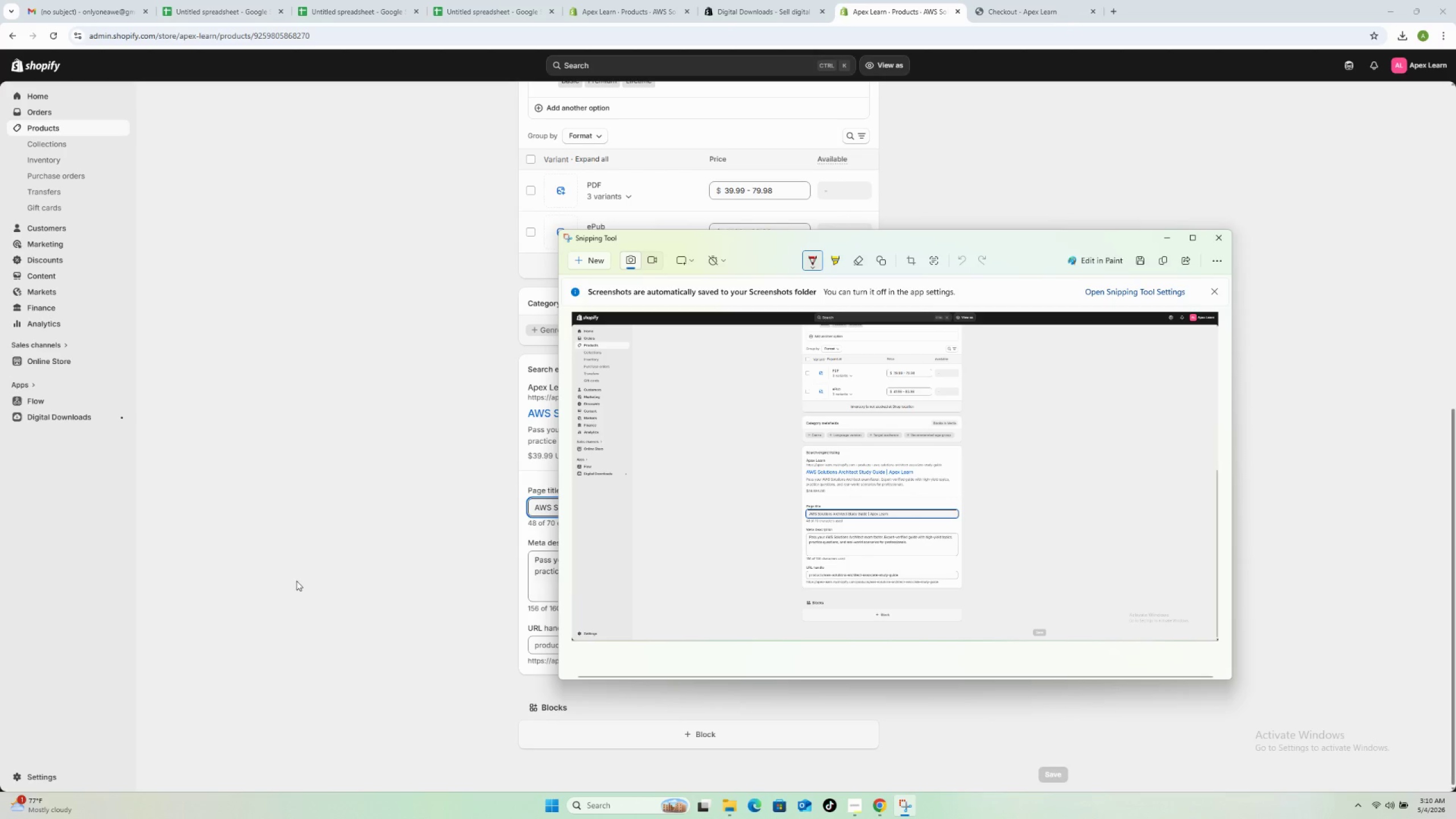 
left_click([378, 367])
 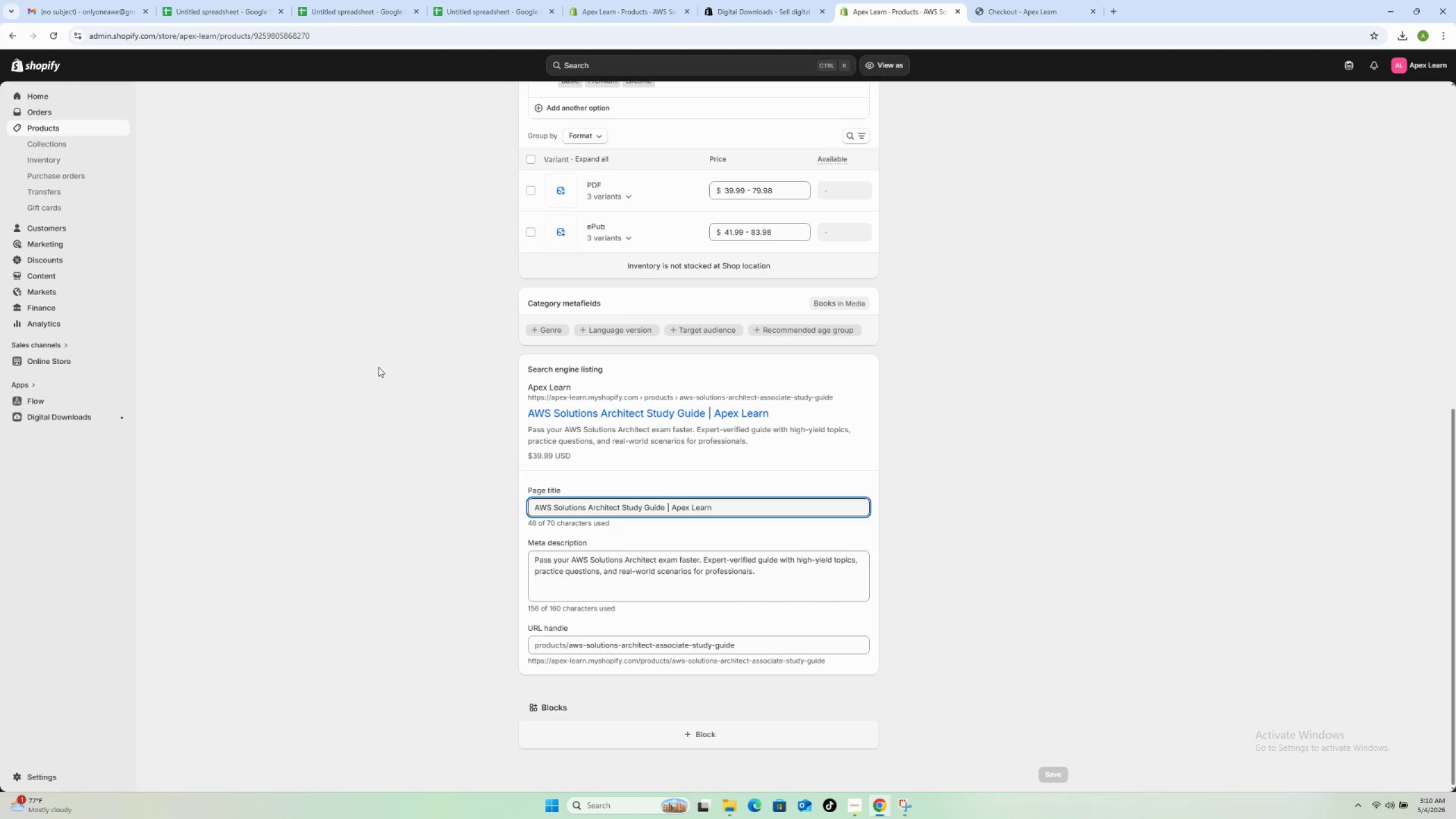 
scroll: coordinate [398, 337], scroll_direction: up, amount: 21.0
 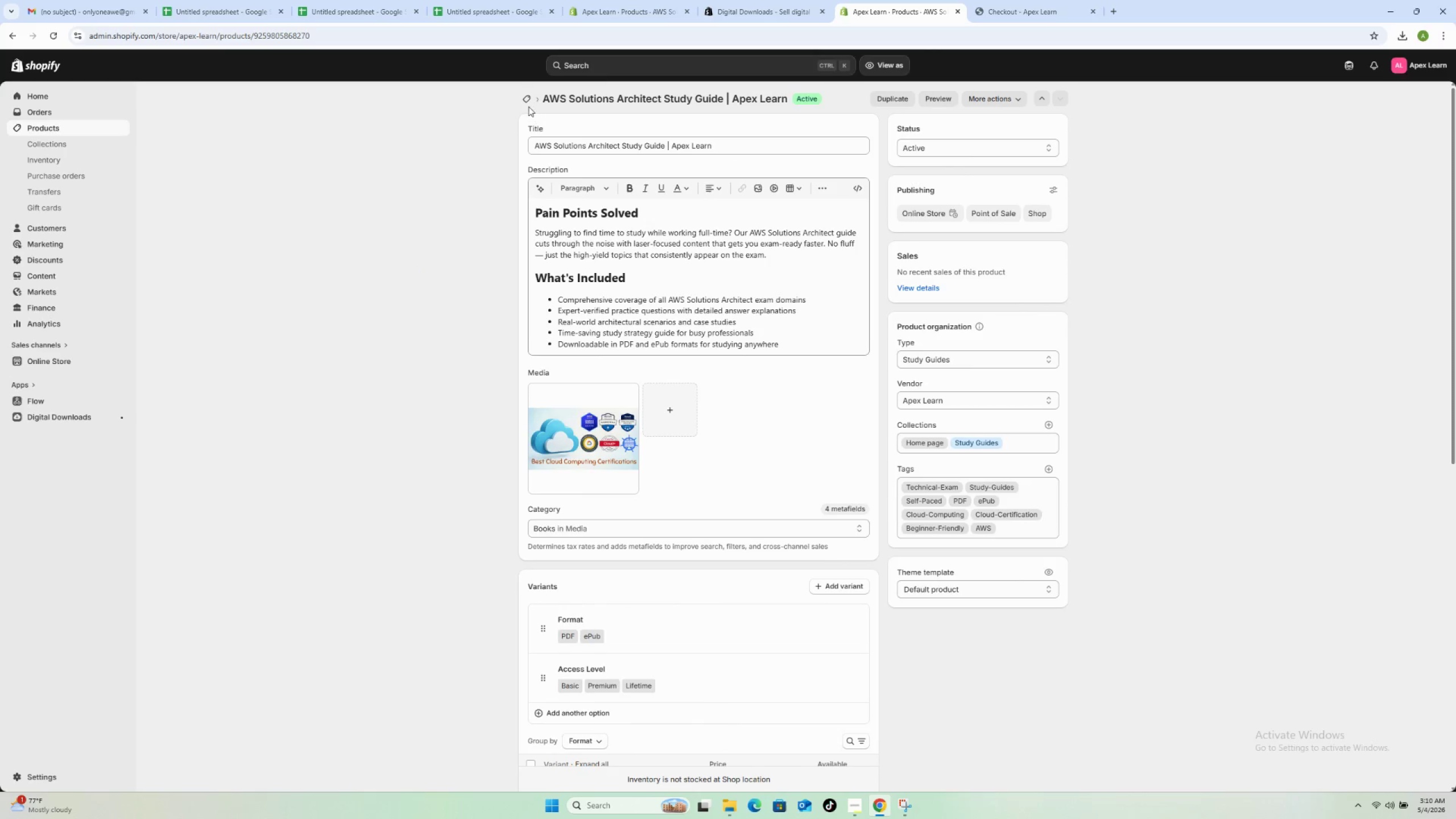 
left_click([527, 98])
 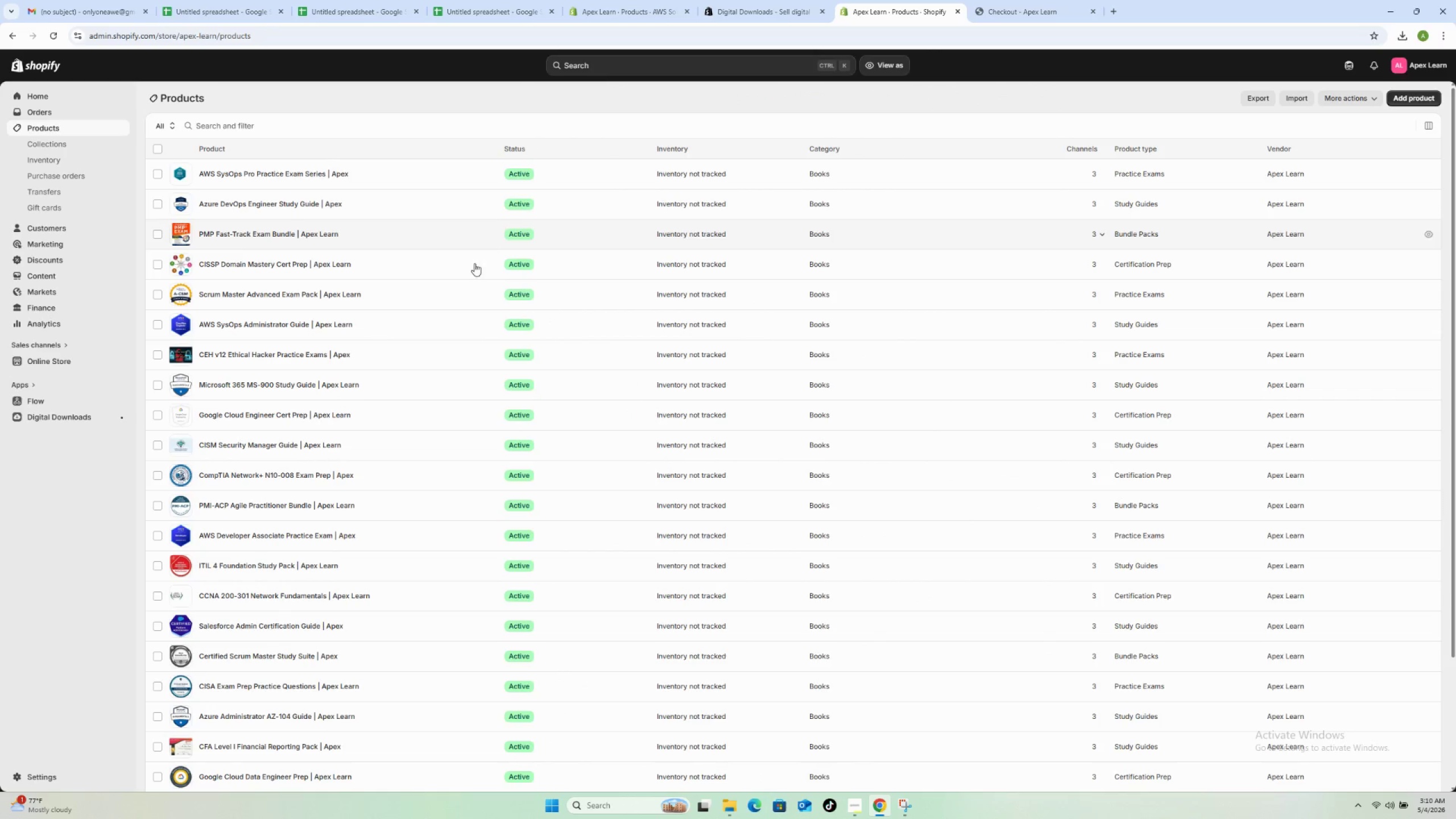 
wait(10.39)
 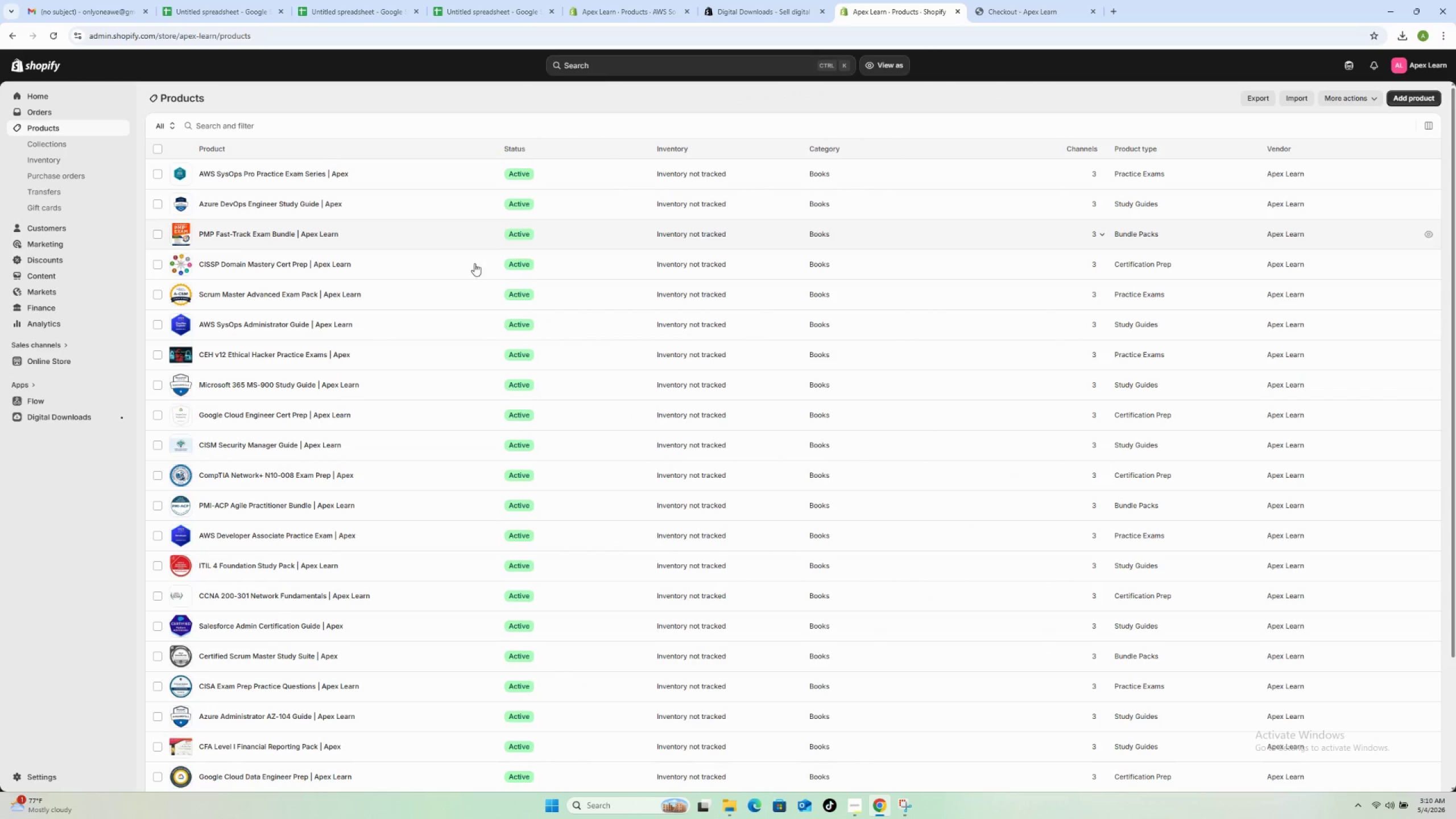 
scroll: coordinate [371, 384], scroll_direction: down, amount: 4.0
 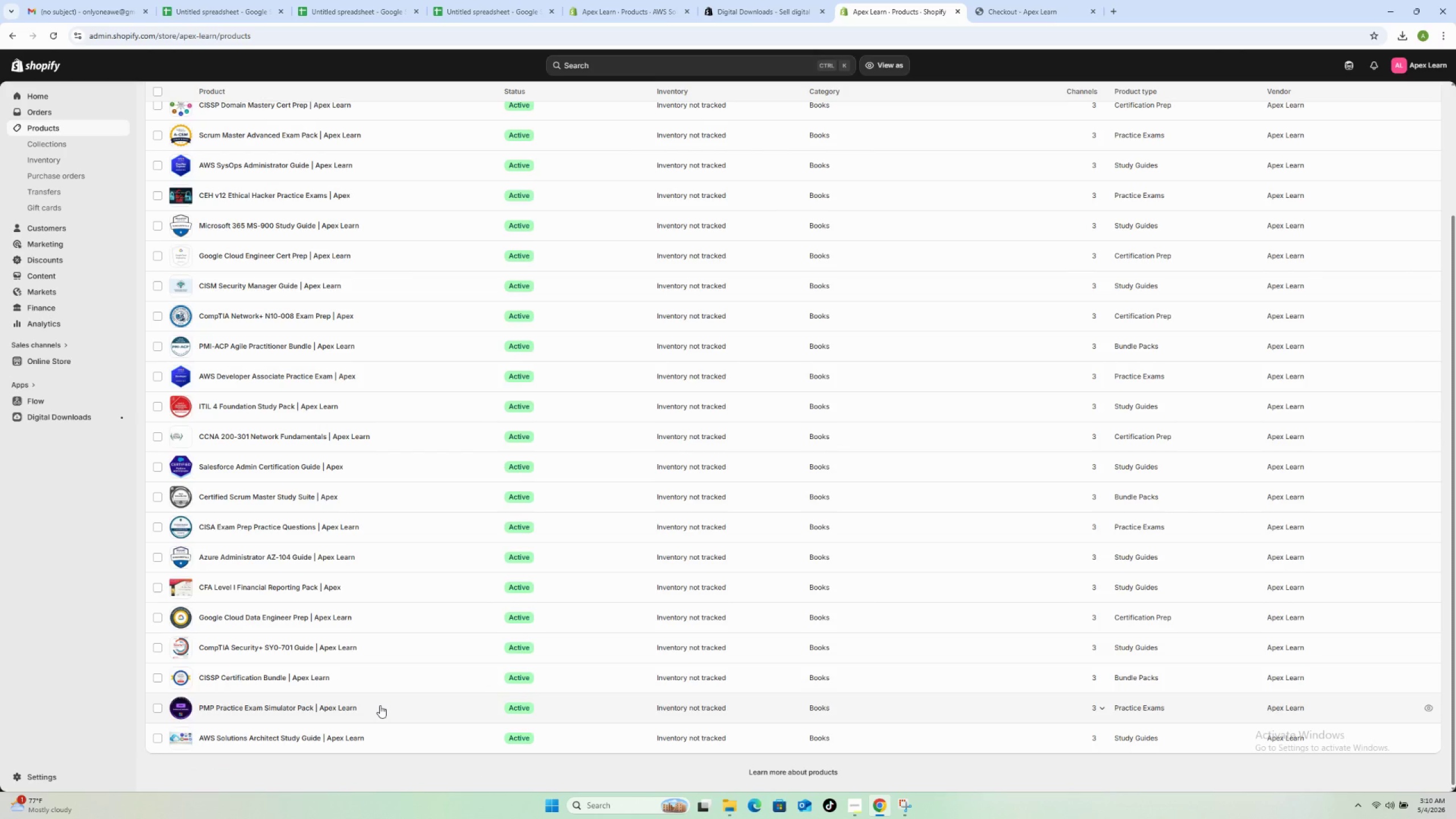 
left_click([382, 705])
 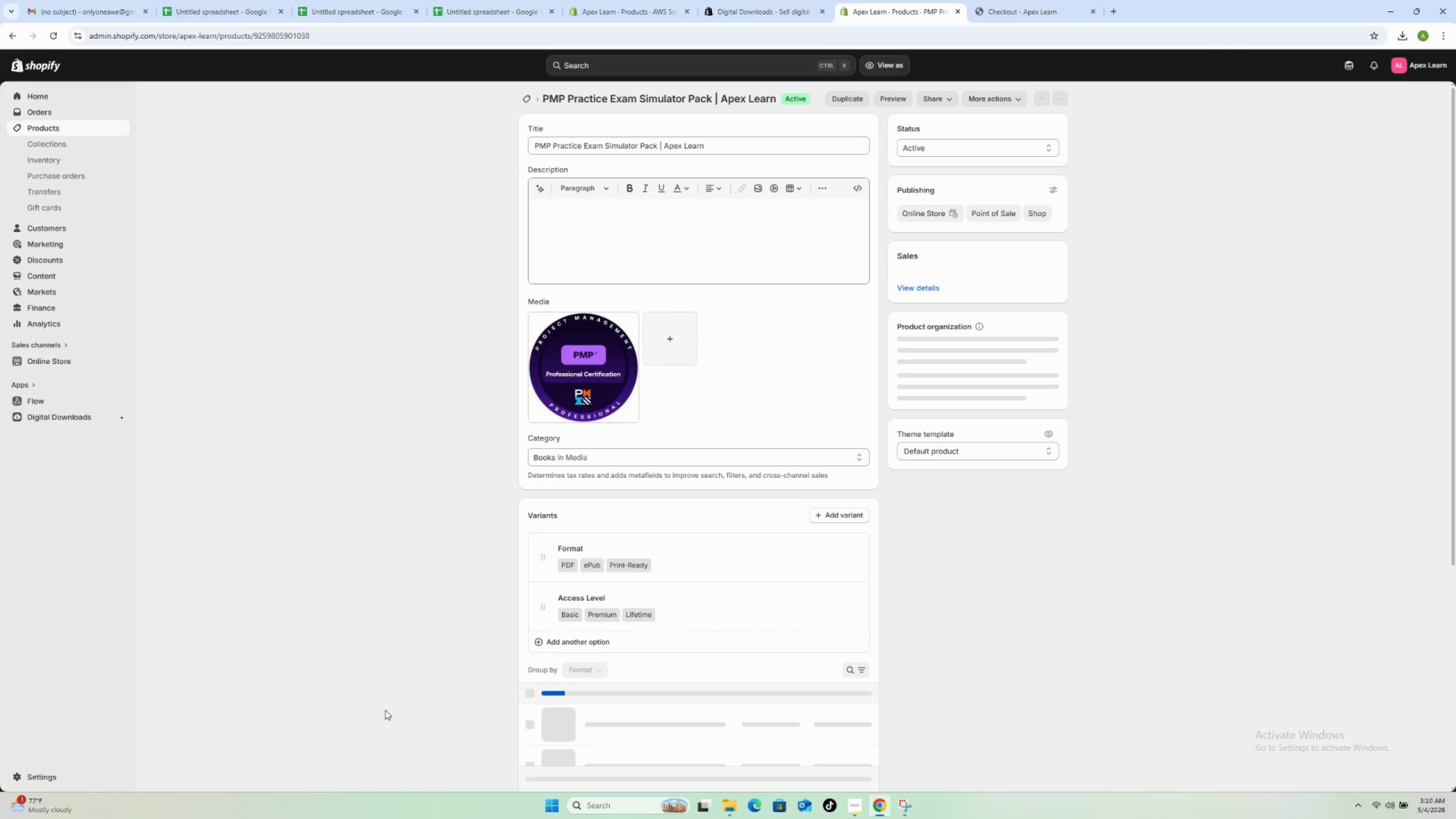 
scroll: coordinate [842, 690], scroll_direction: down, amount: 12.0
 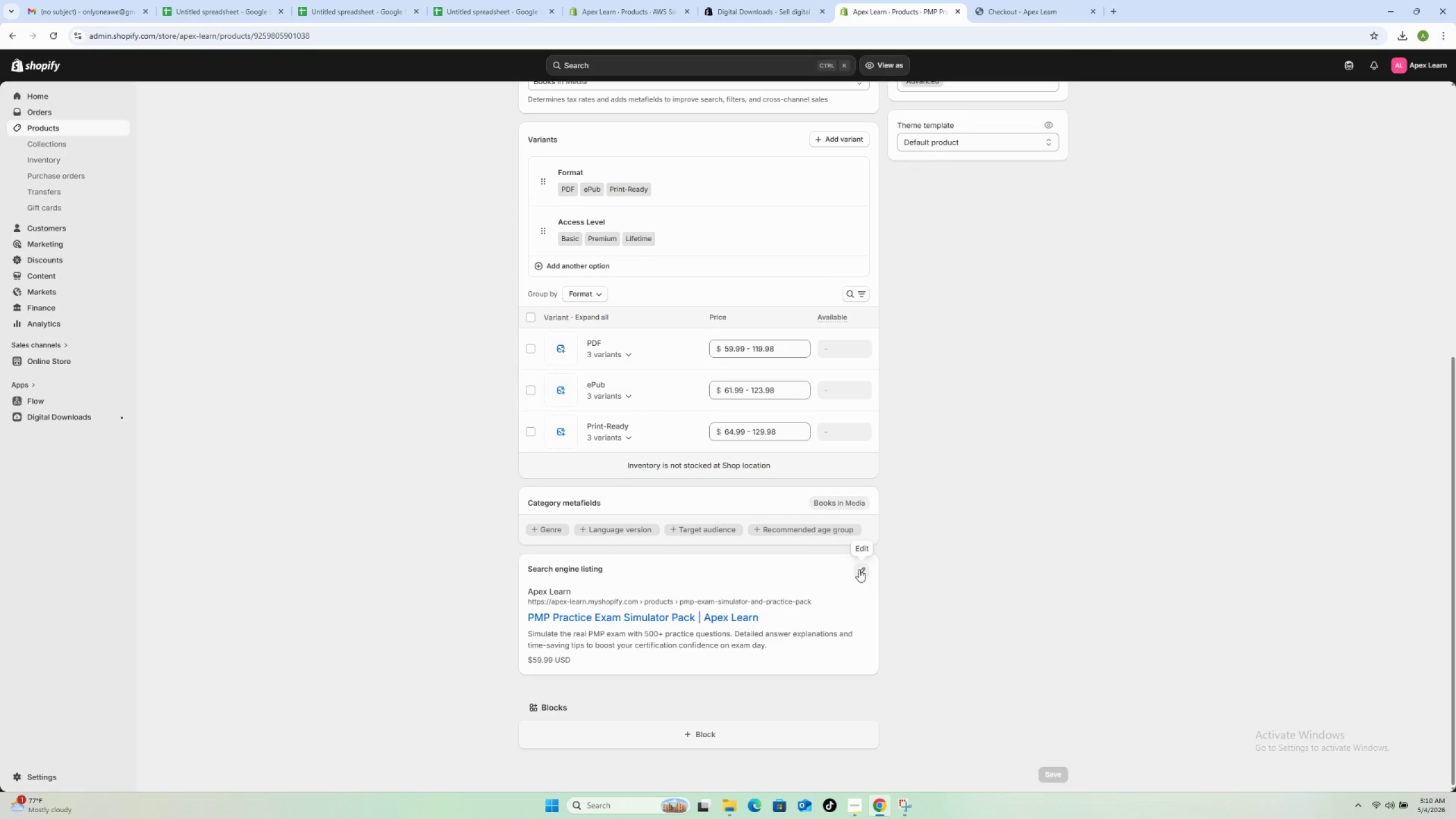 
left_click([859, 569])
 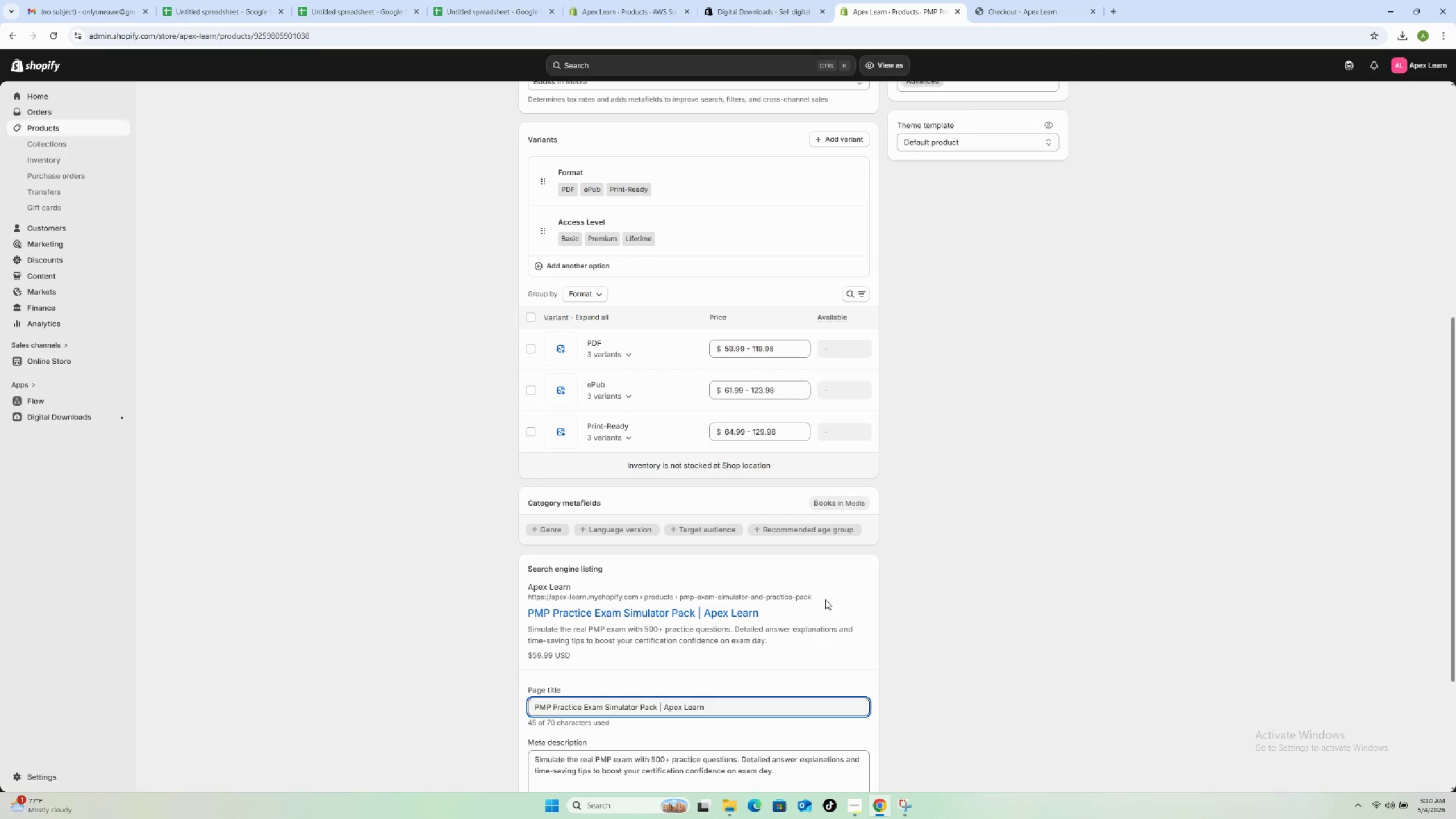 
scroll: coordinate [750, 679], scroll_direction: down, amount: 6.0
 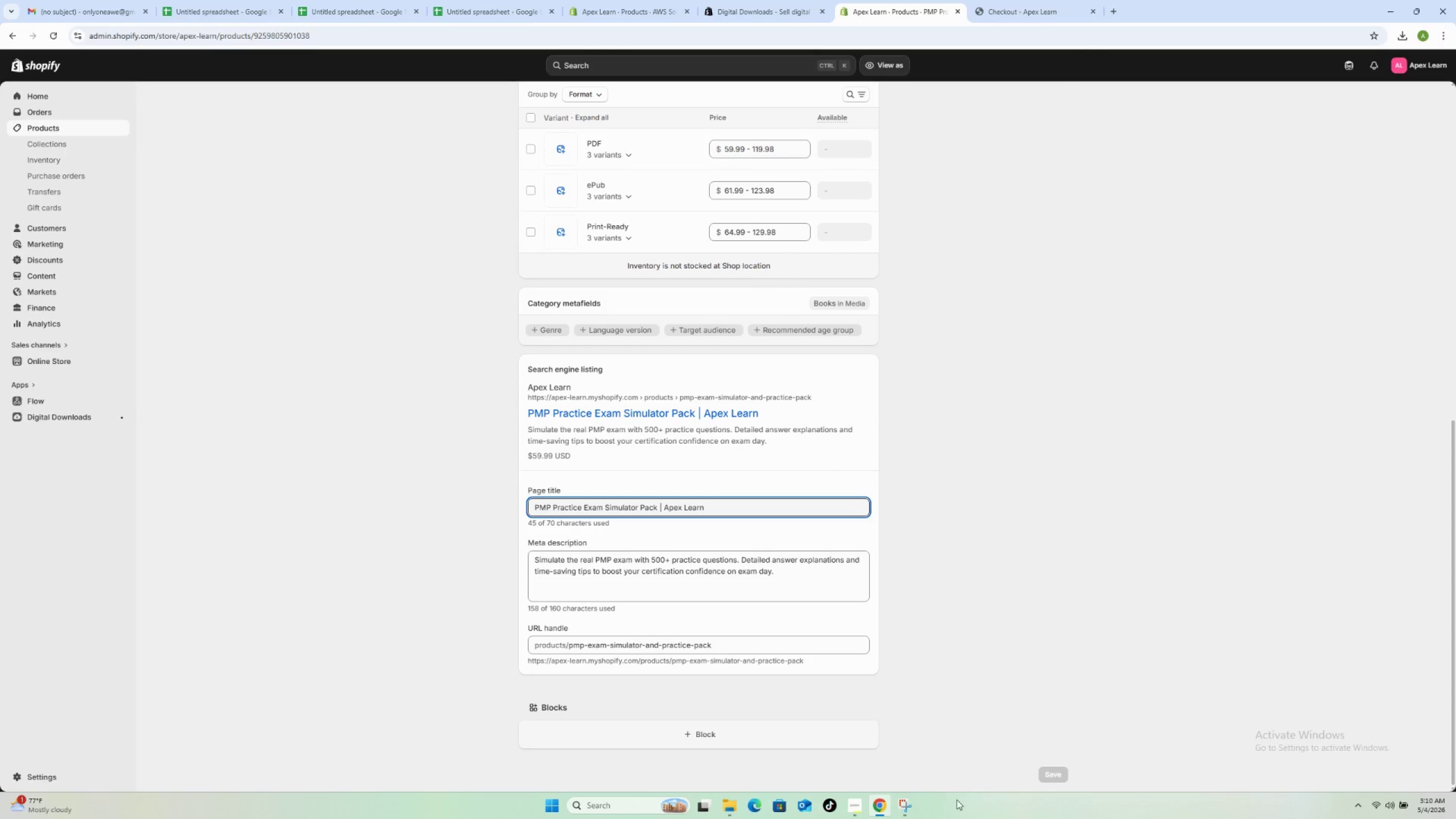 
left_click([910, 805])
 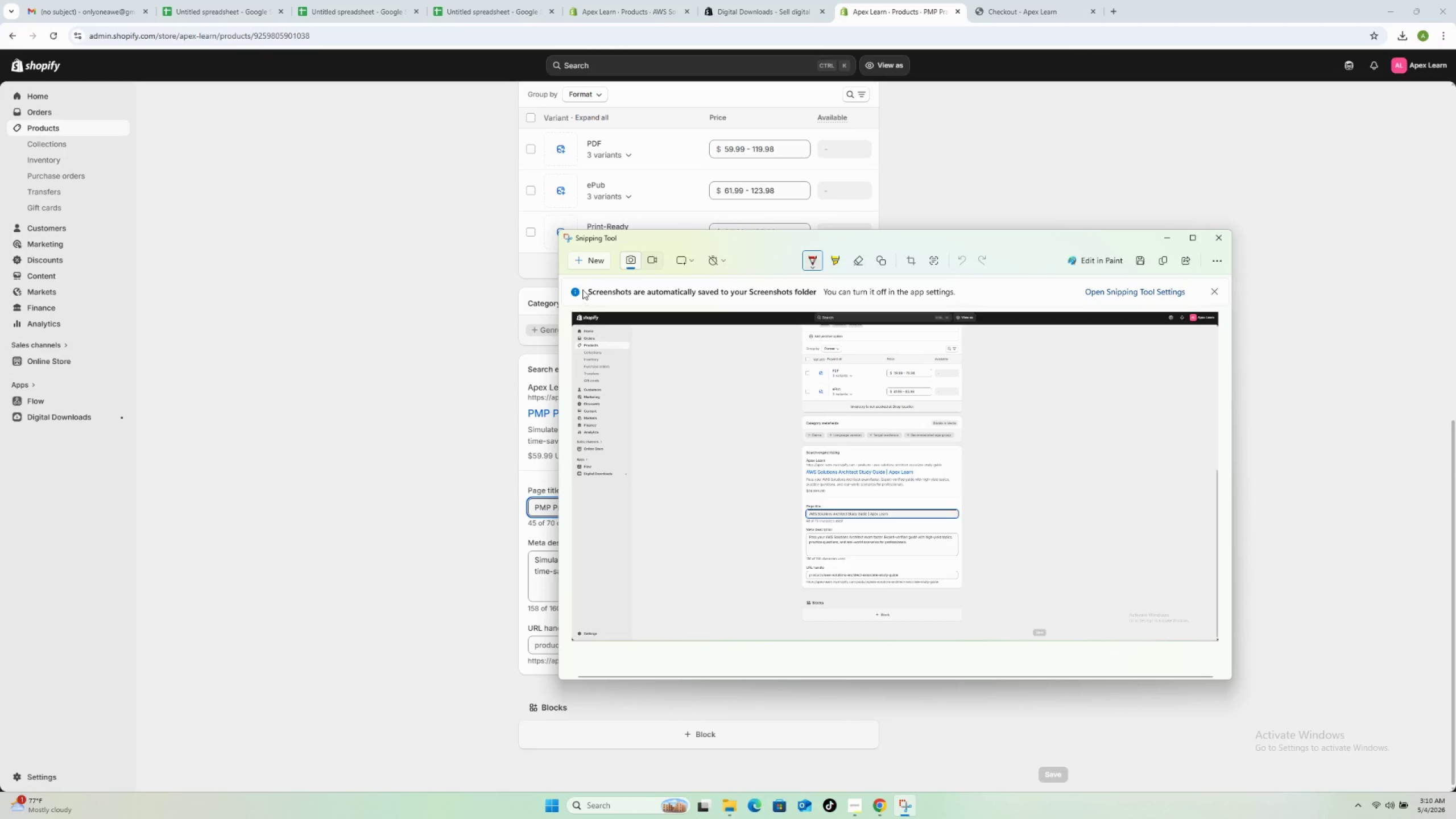 
left_click([581, 261])
 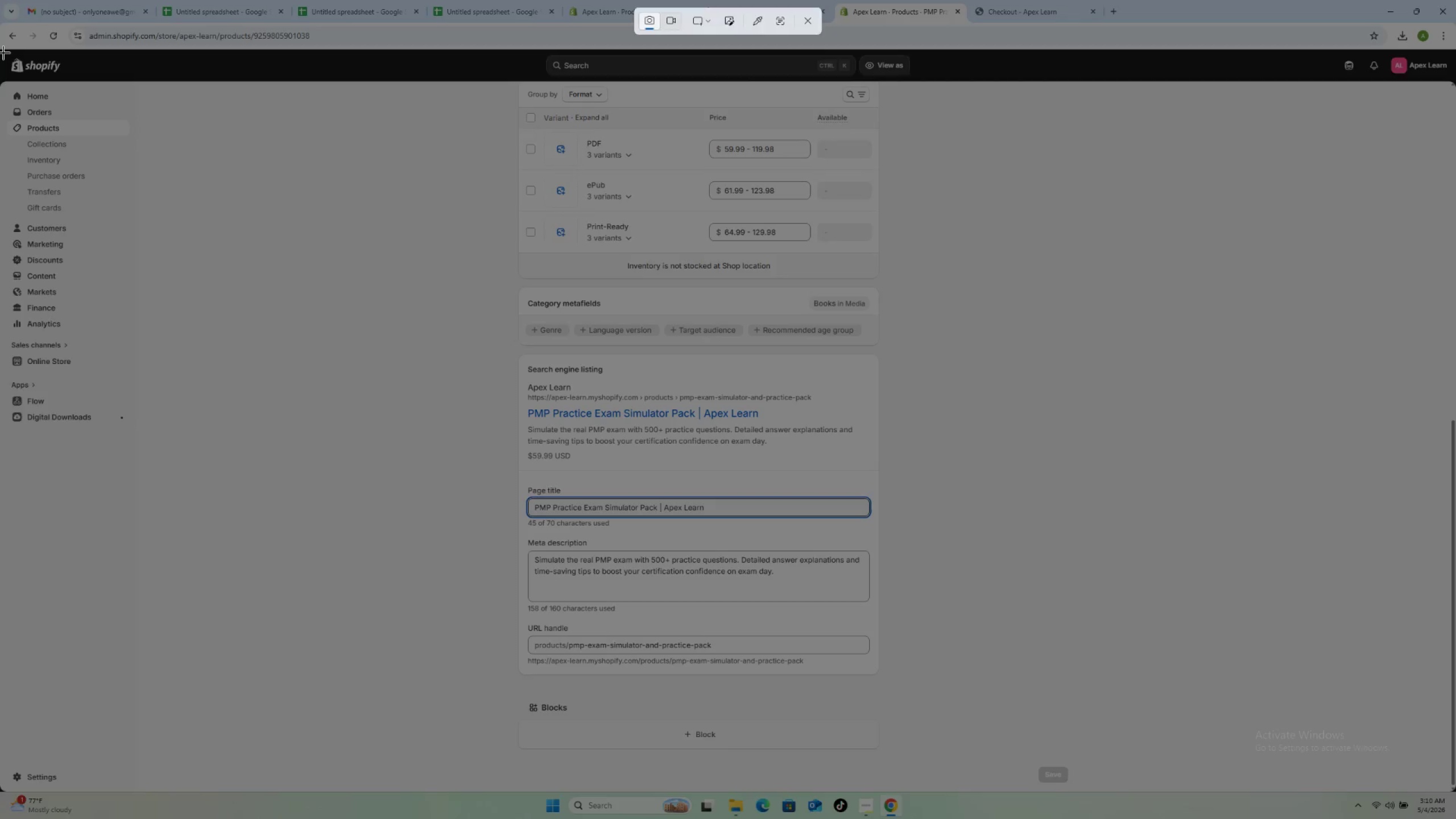 
left_click_drag(start_coordinate=[3, 53], to_coordinate=[1452, 787])
 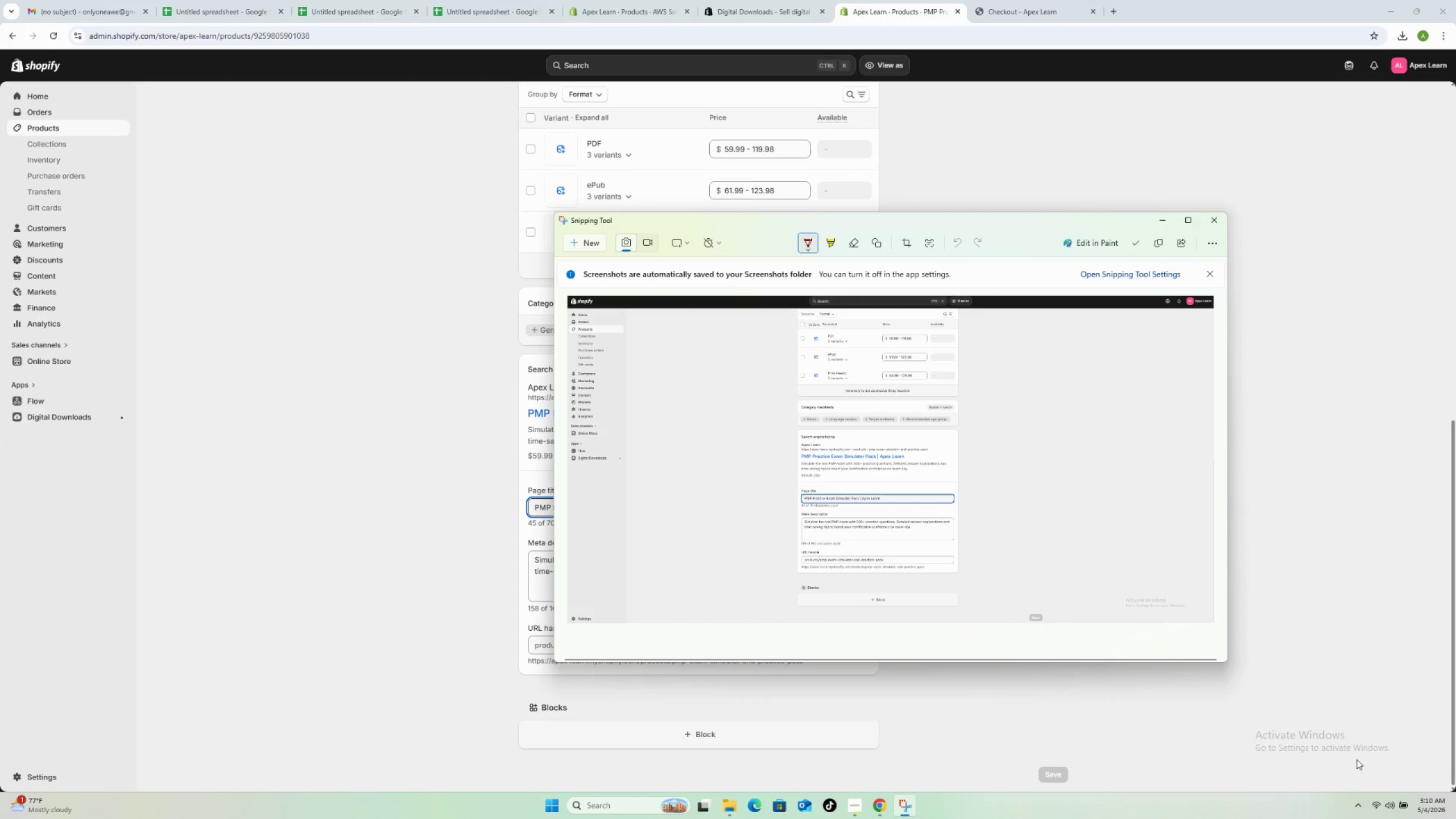 
key(Control+S)
 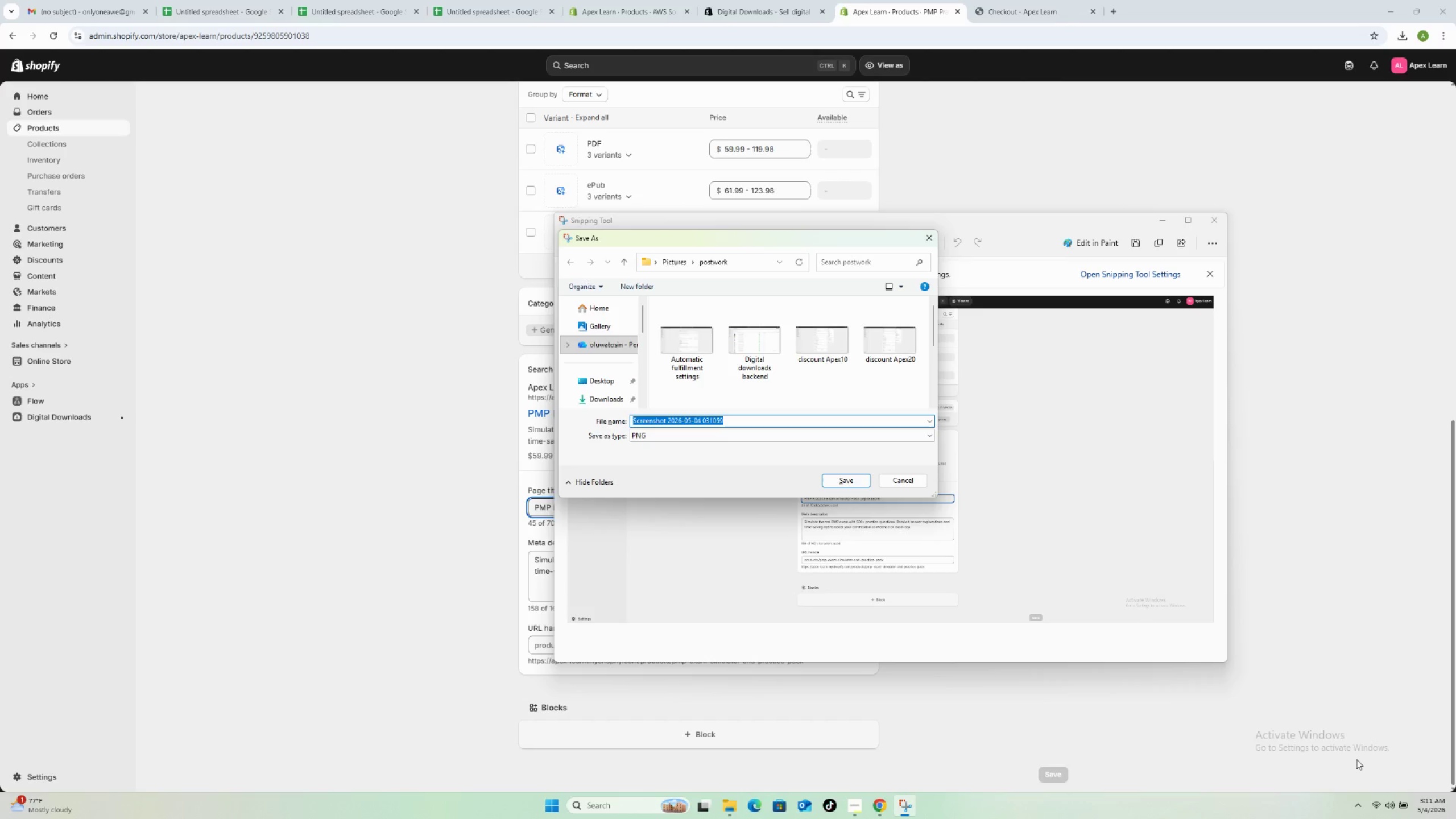 
wait(7.76)
 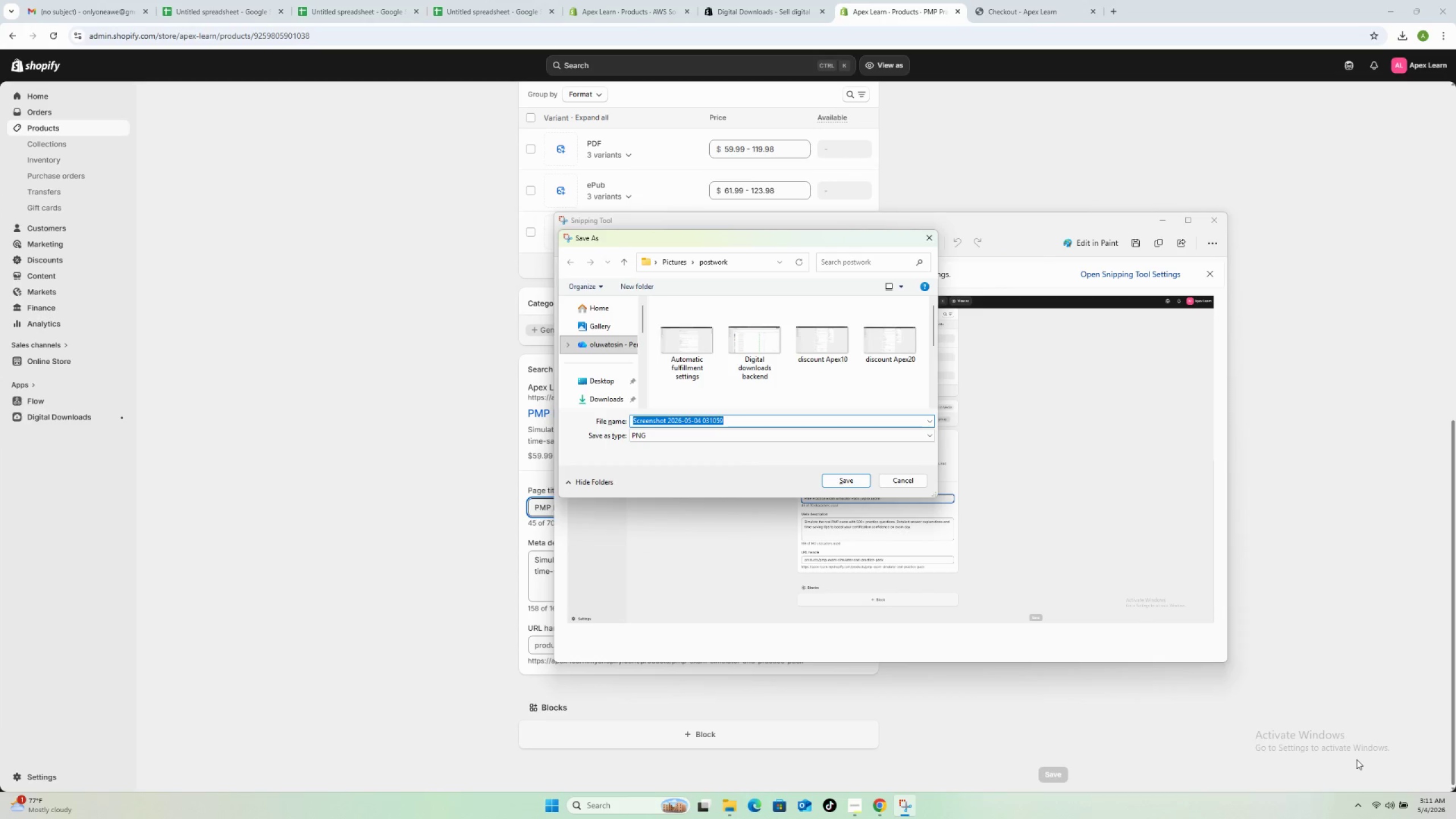 
type(SEO practice exam)
 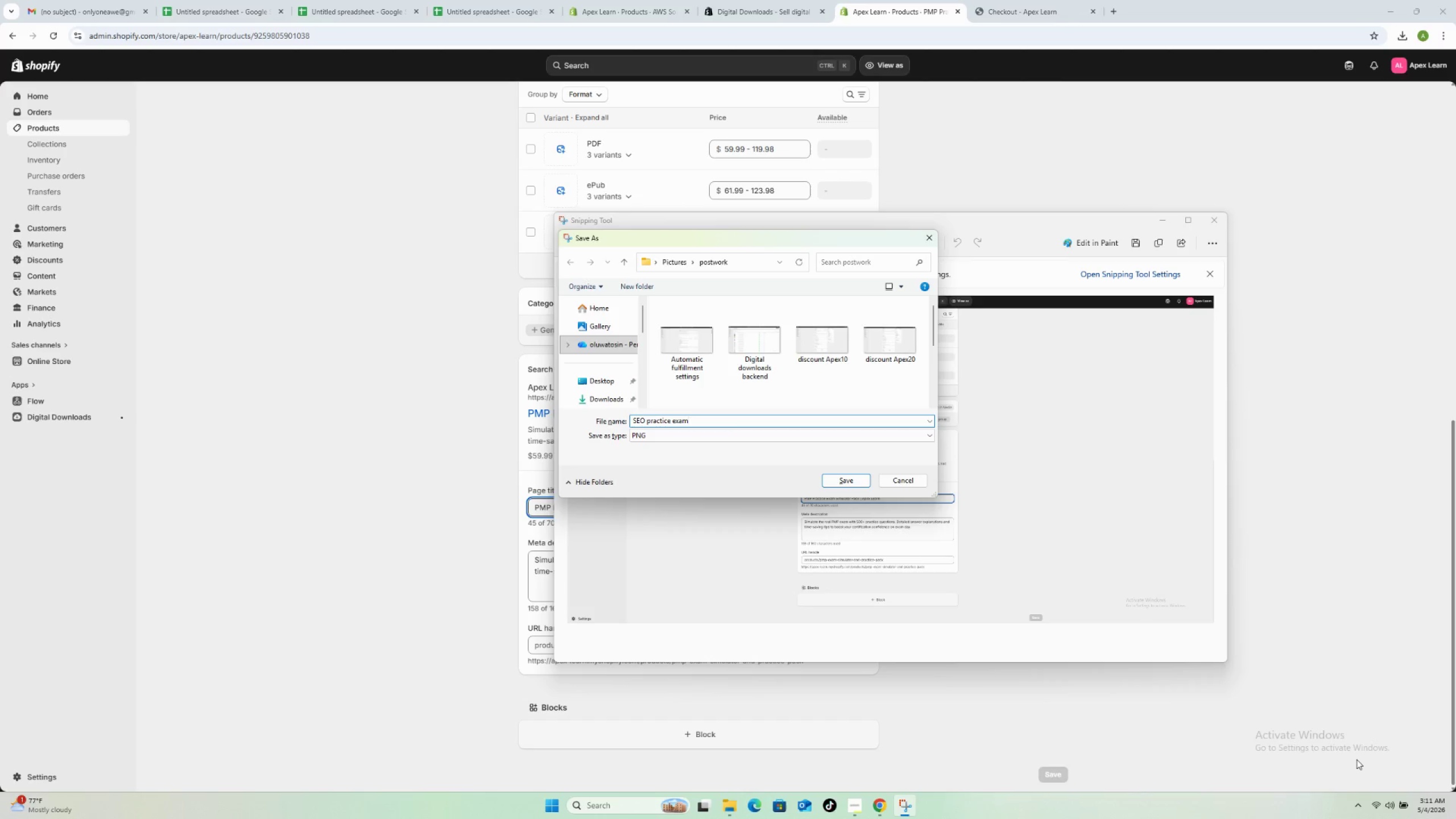 
key(Enter)
 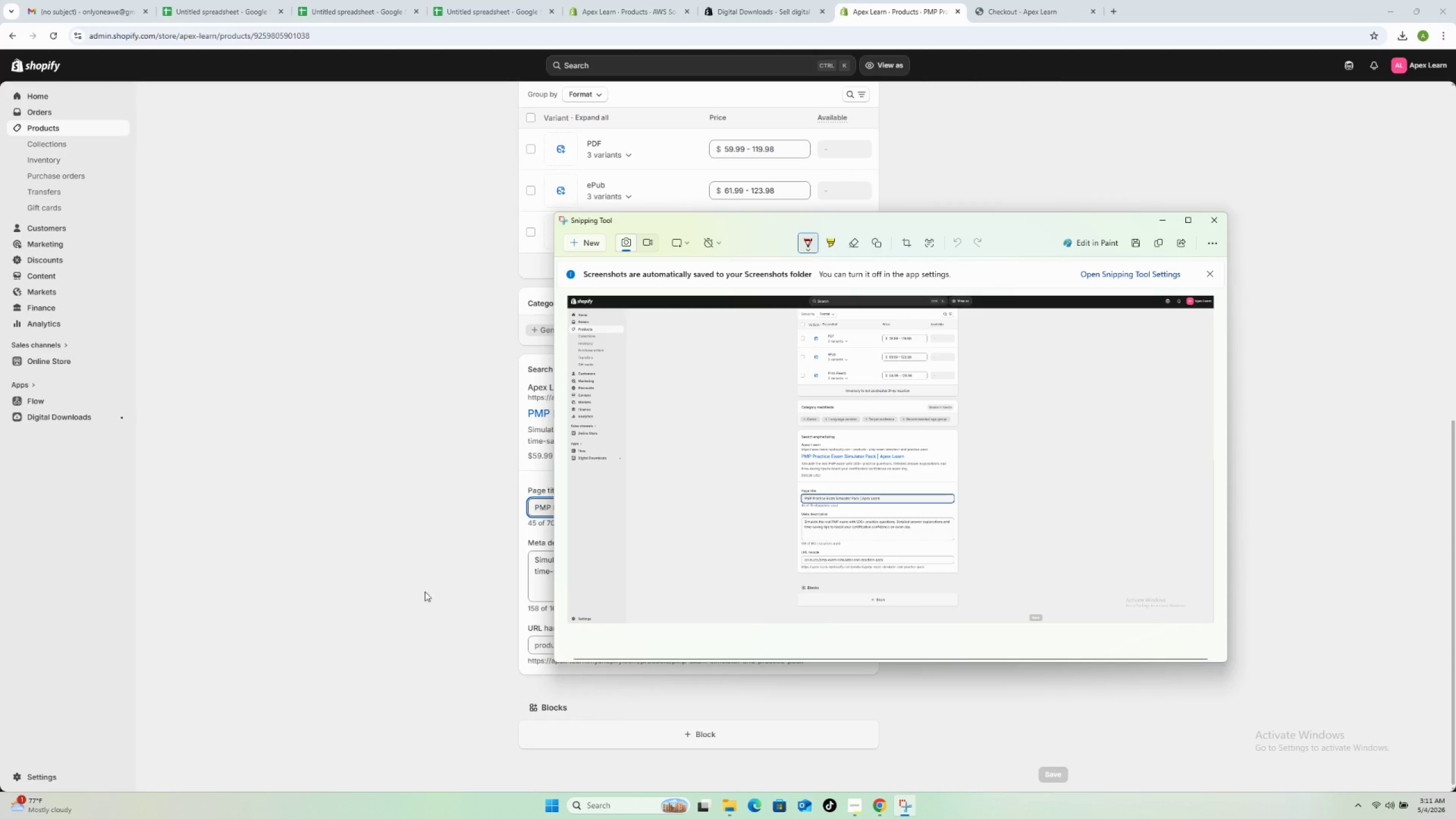 
left_click([344, 491])
 